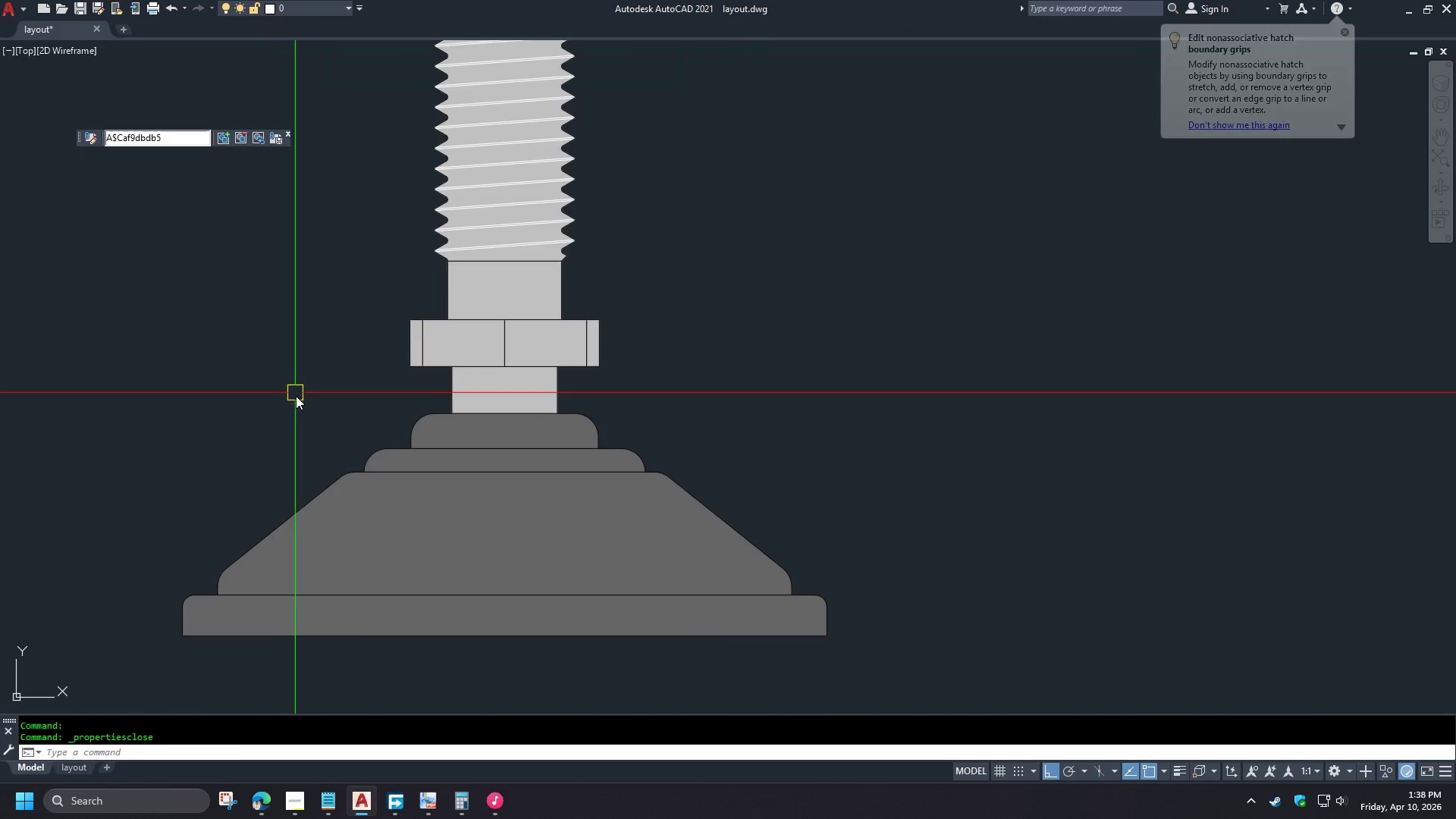 
key(Escape)
 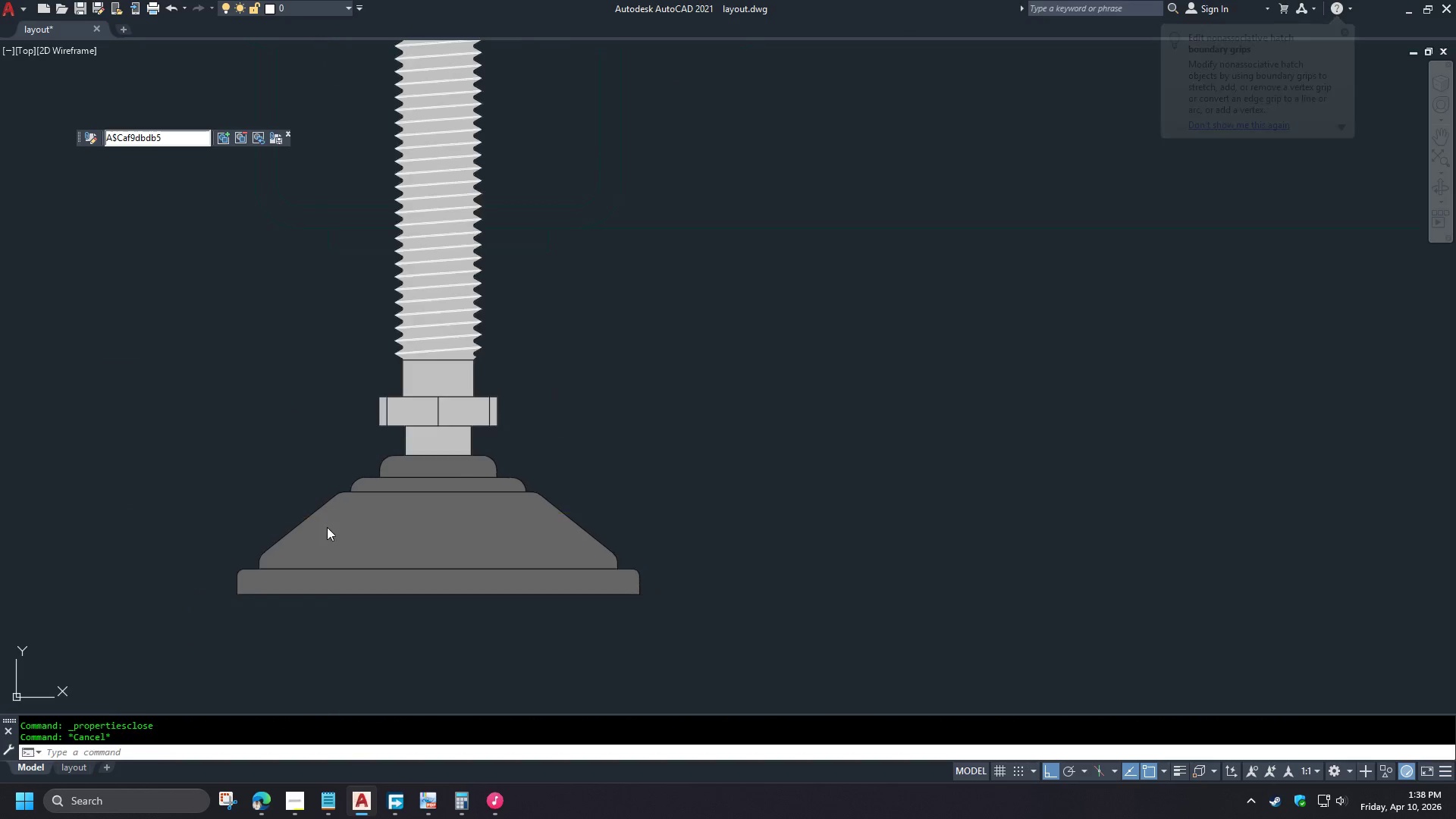 
scroll: coordinate [566, 384], scroll_direction: down, amount: 9.0
 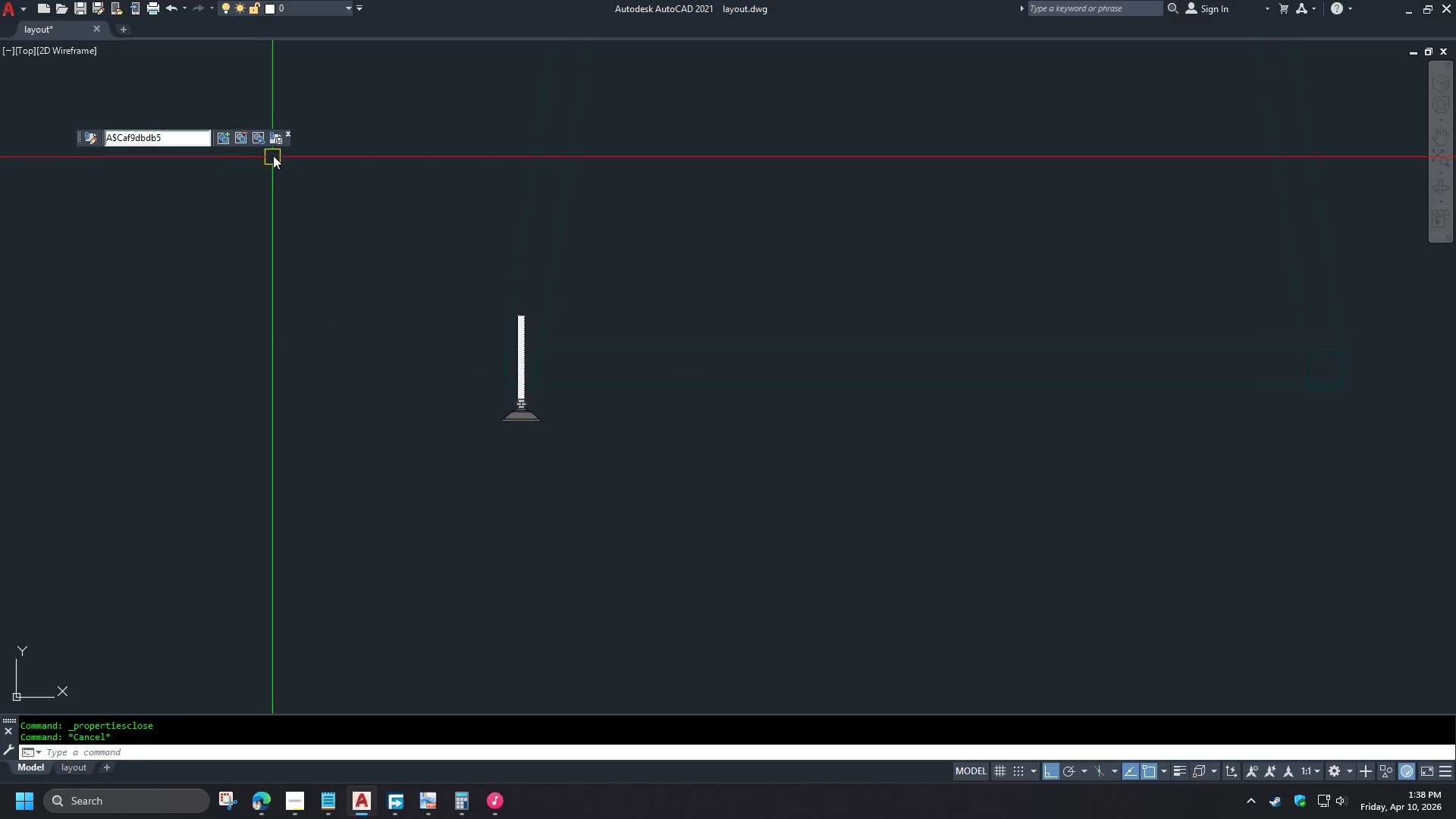 
left_click([276, 141])
 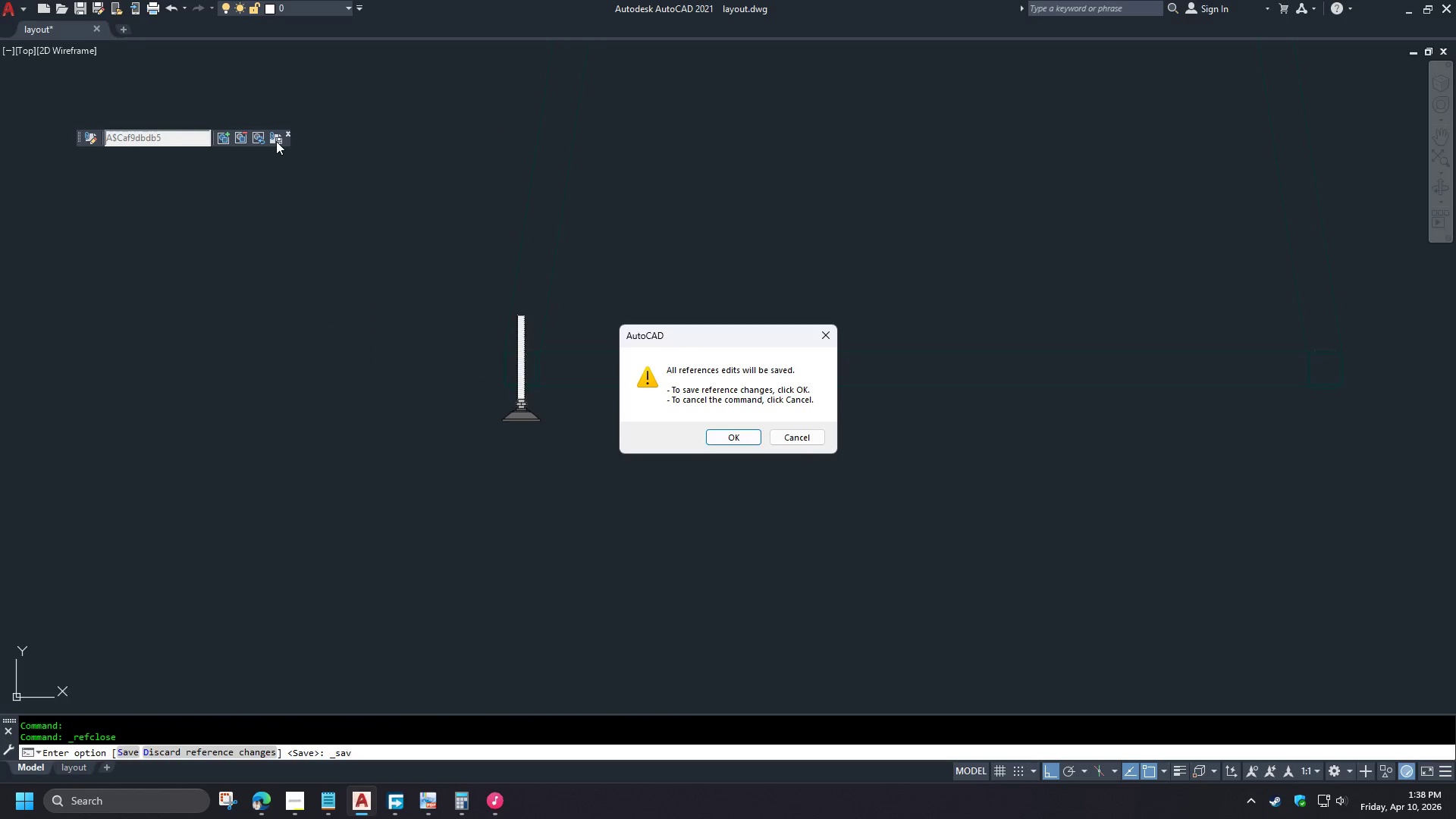 
key(Space)
 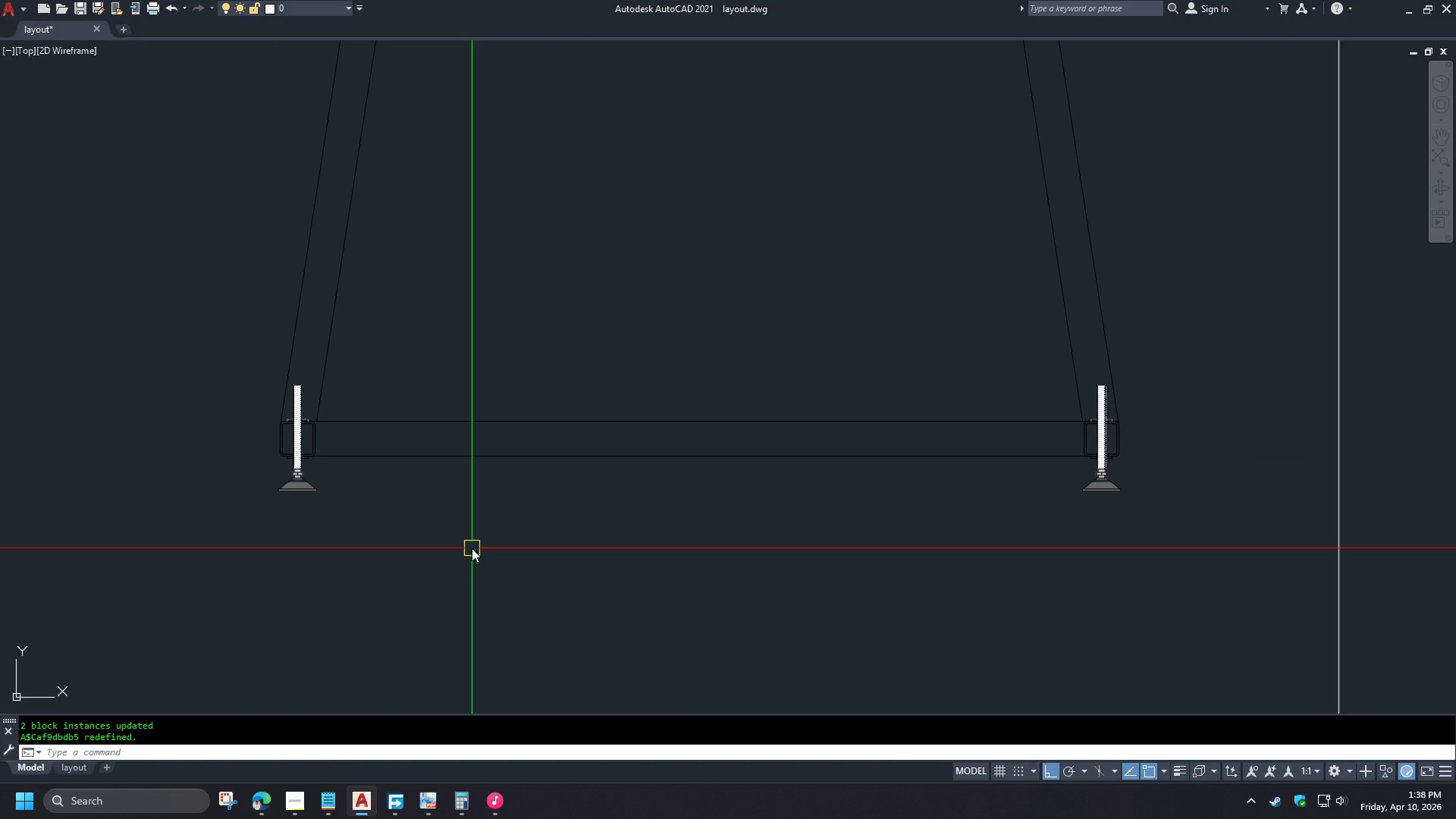 
wait(5.26)
 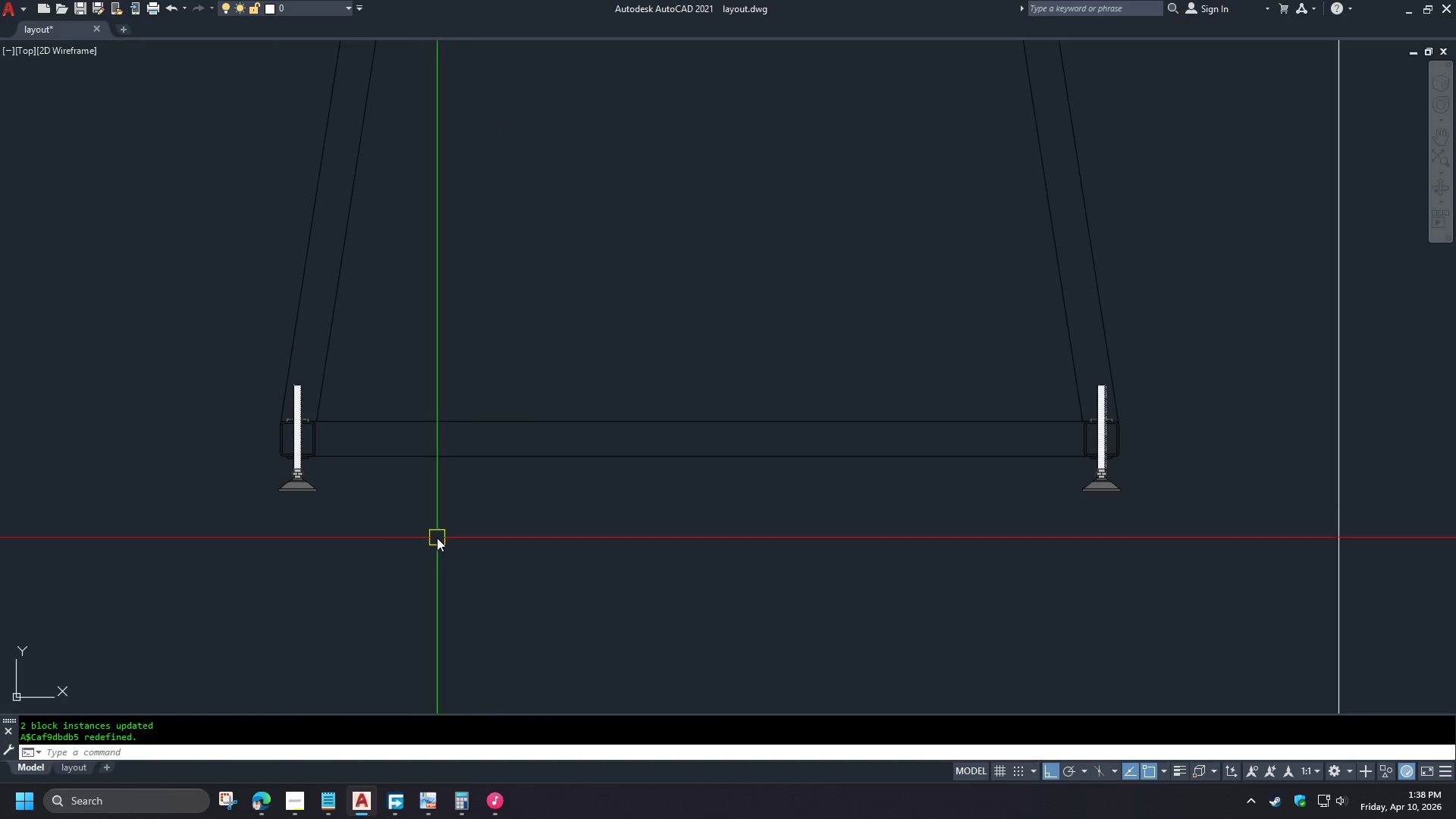 
scroll: coordinate [521, 579], scroll_direction: down, amount: 3.0
 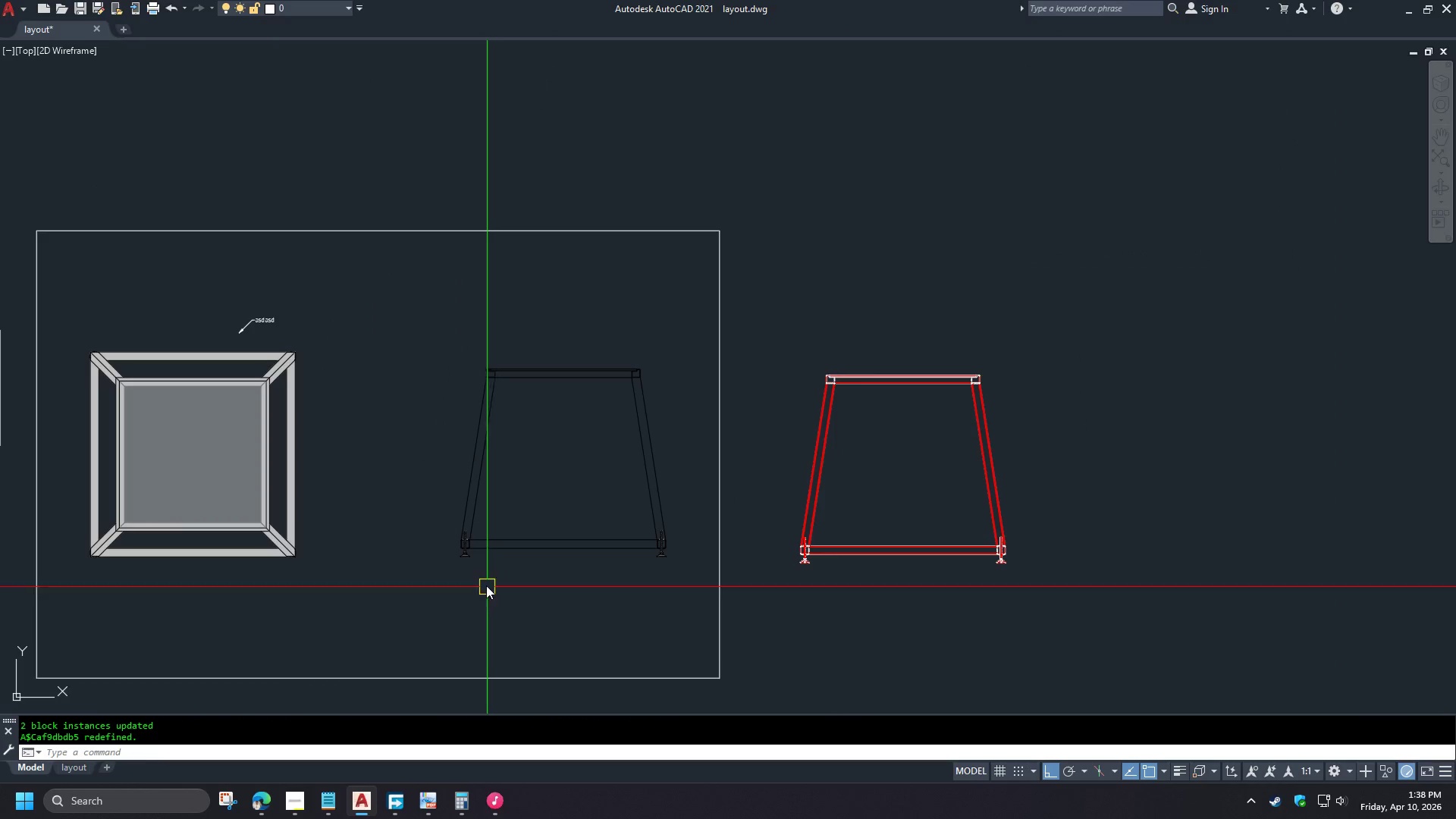 
scroll: coordinate [429, 596], scroll_direction: up, amount: 5.0
 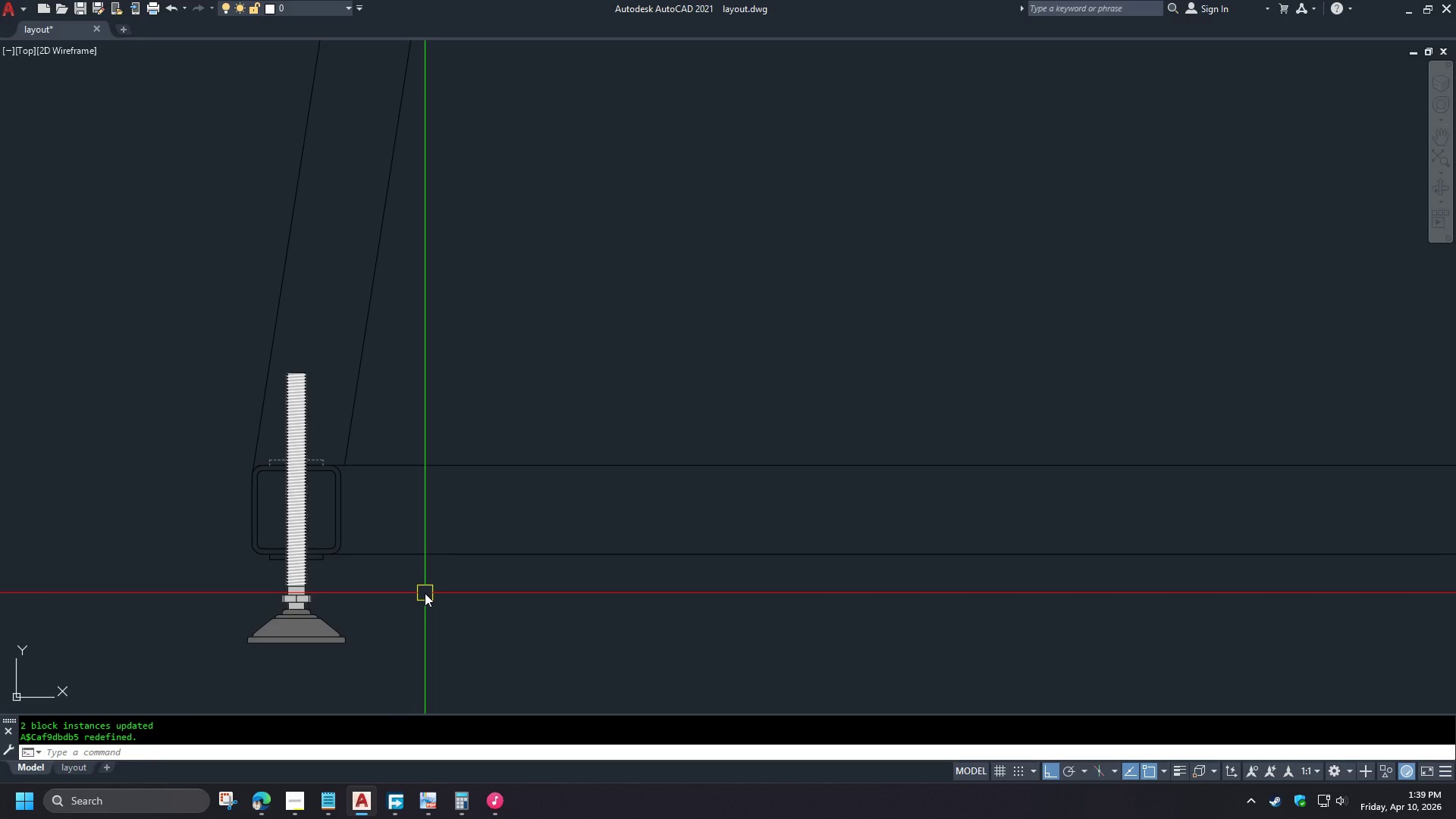 
wait(5.76)
 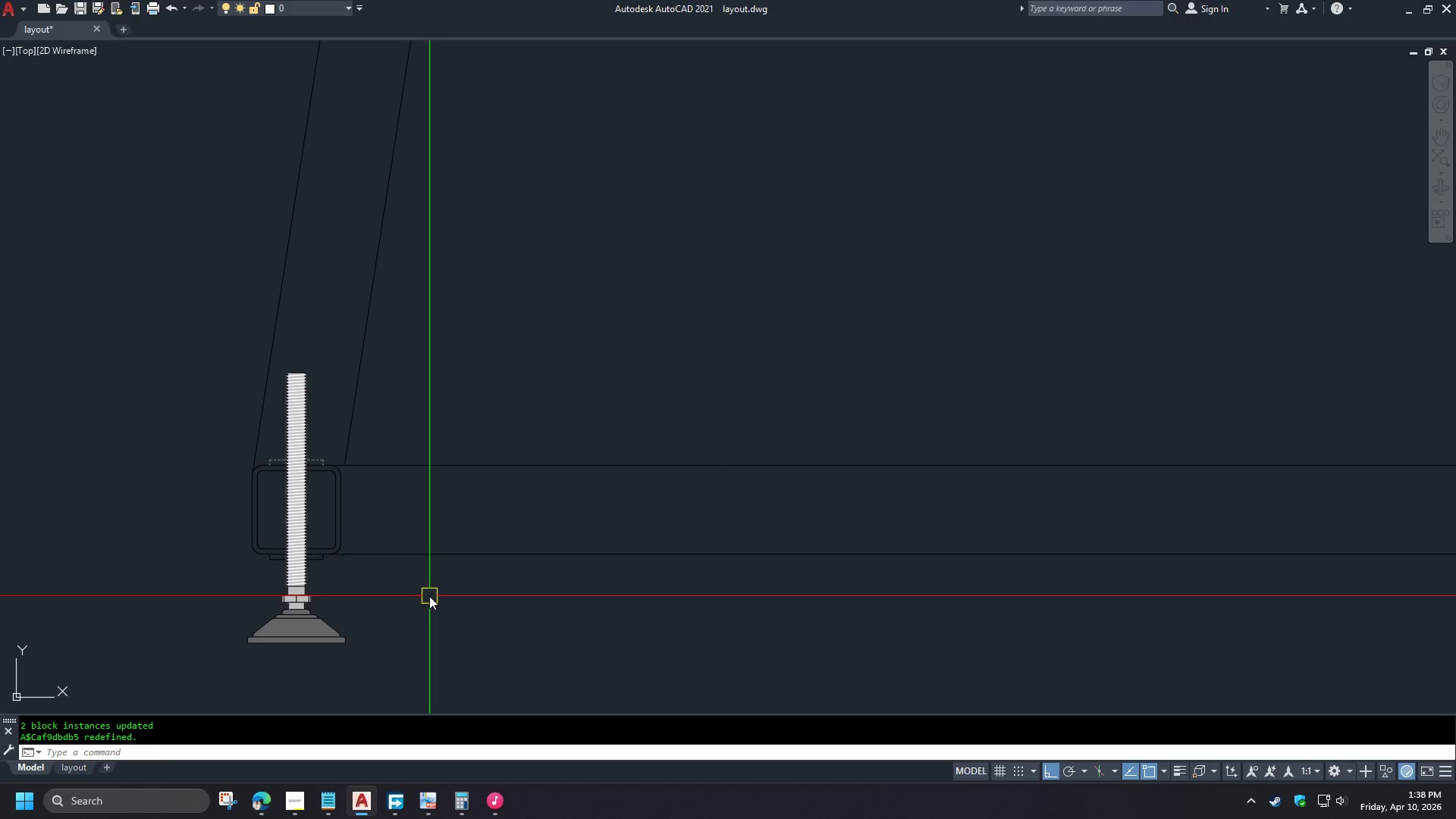 
scroll: coordinate [416, 609], scroll_direction: down, amount: 3.0
 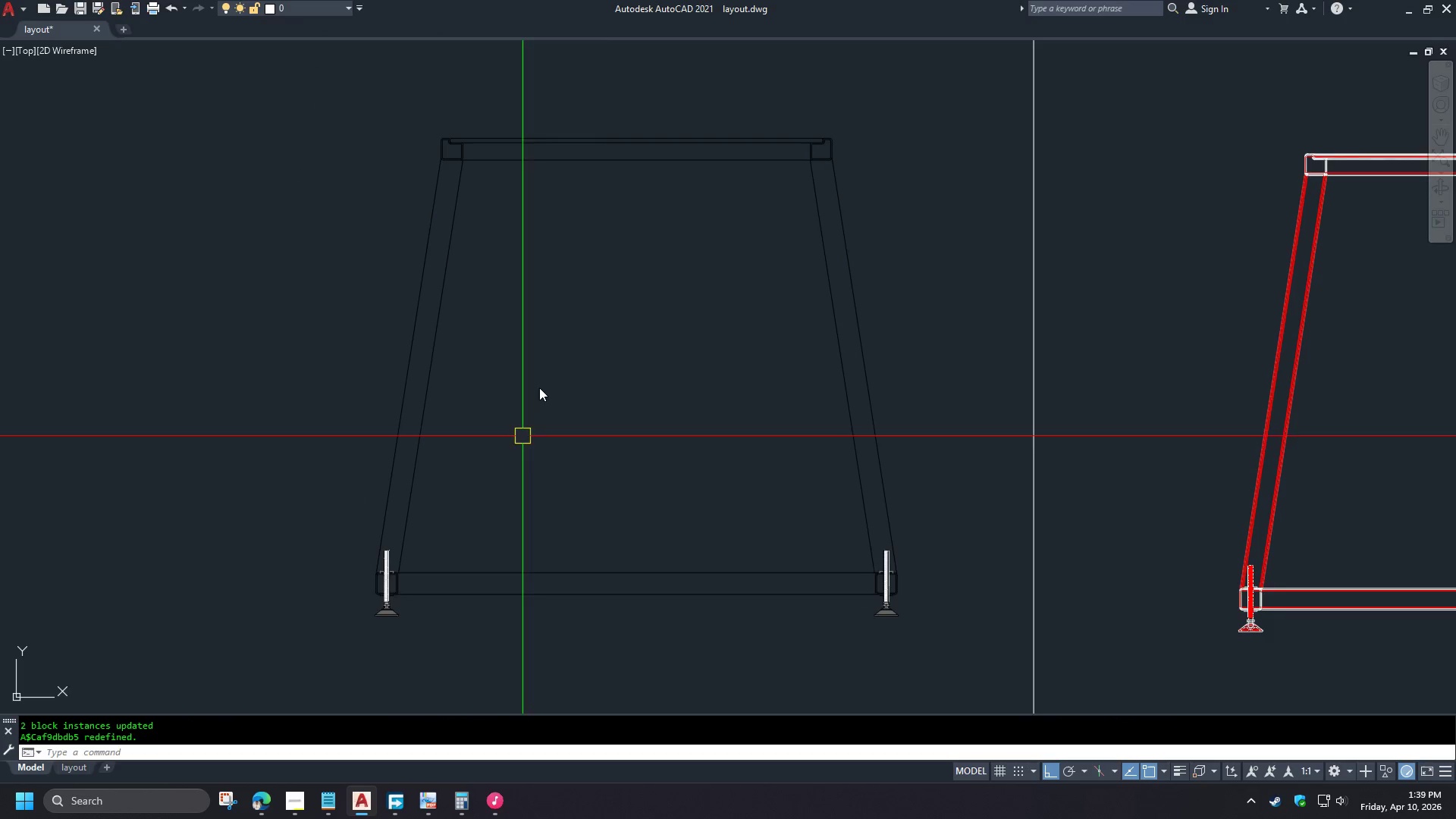 
scroll: coordinate [324, 403], scroll_direction: up, amount: 8.0
 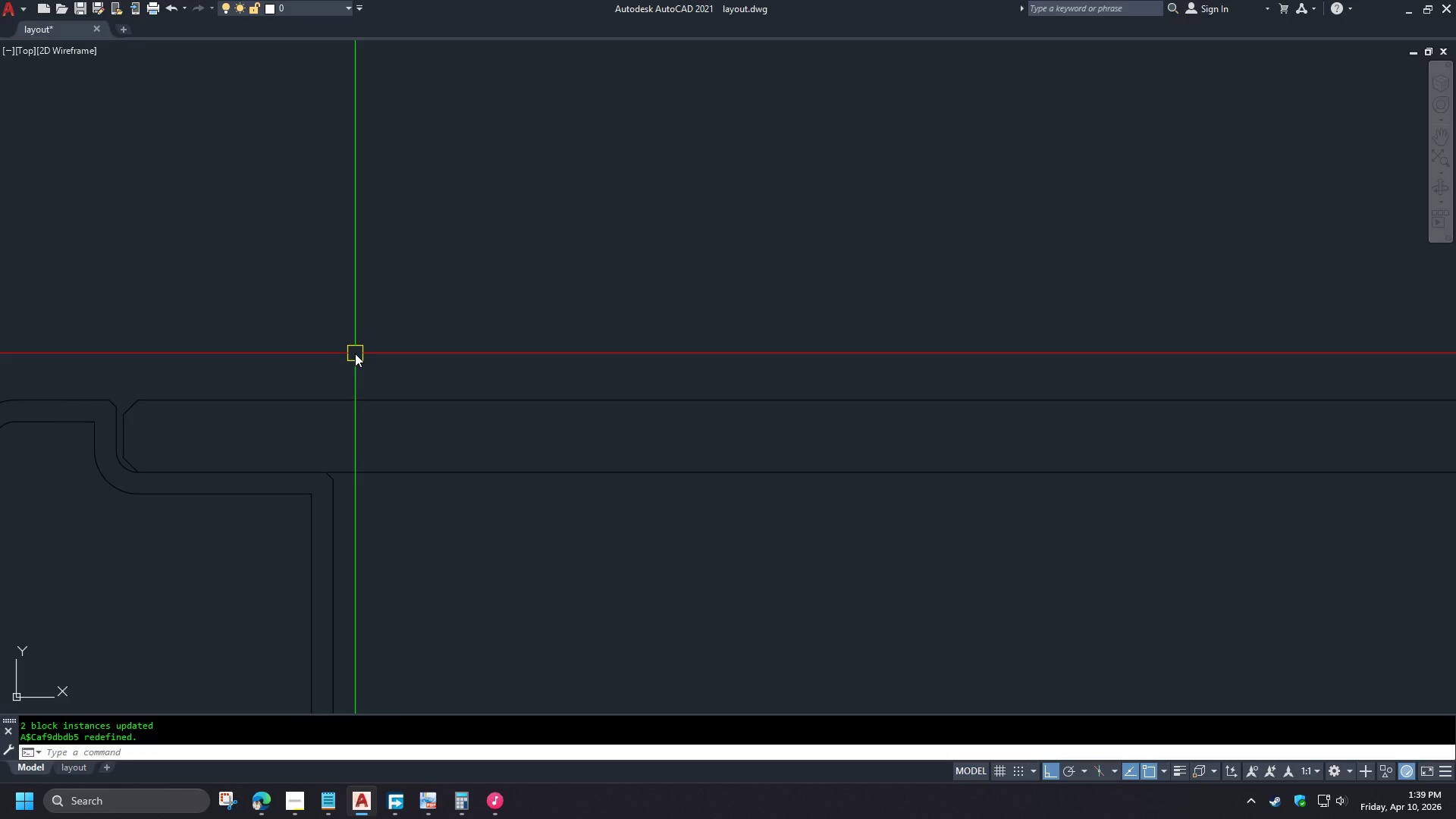 
scroll: coordinate [387, 325], scroll_direction: down, amount: 8.0
 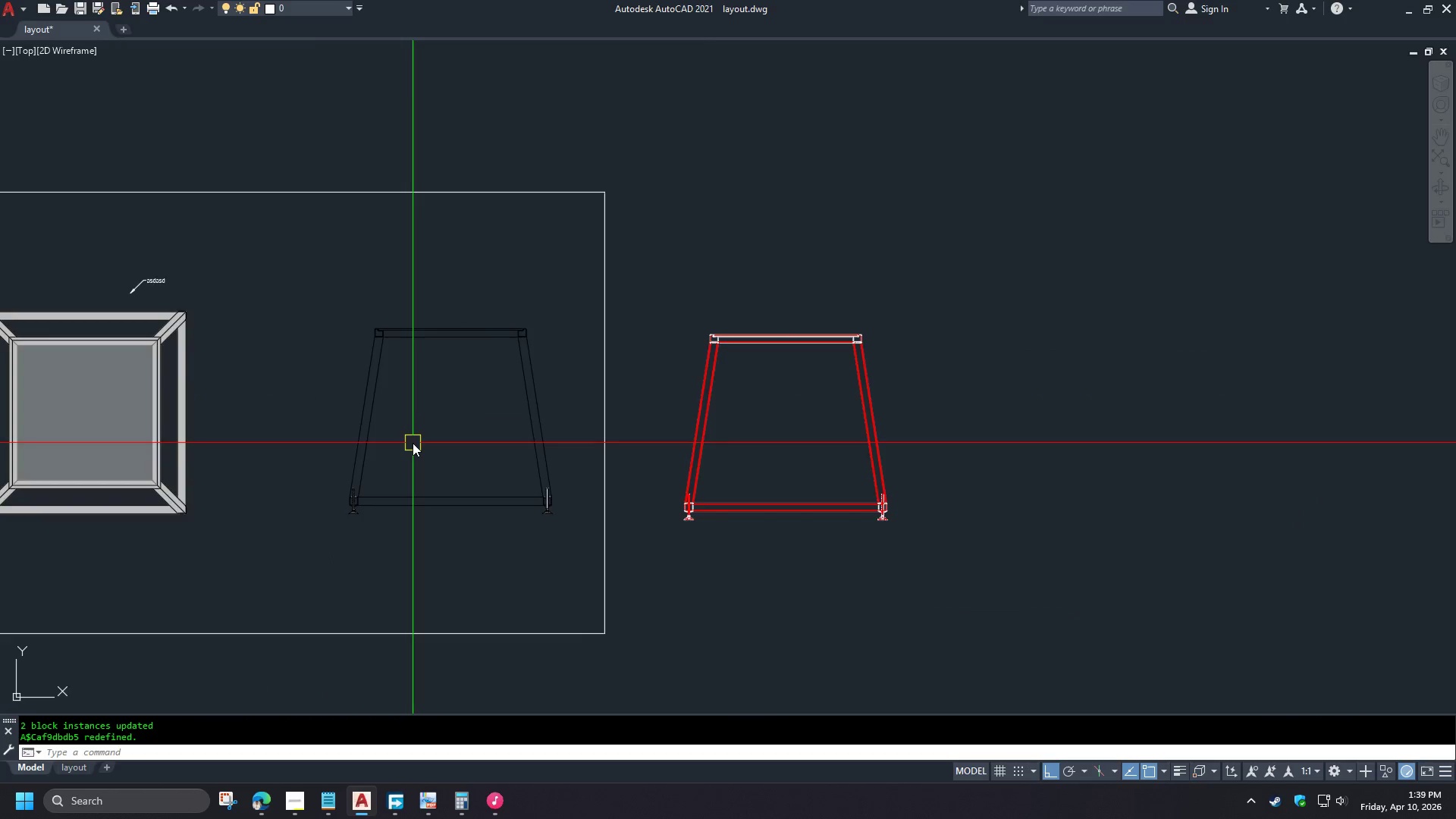 
scroll: coordinate [413, 443], scroll_direction: up, amount: 1.0
 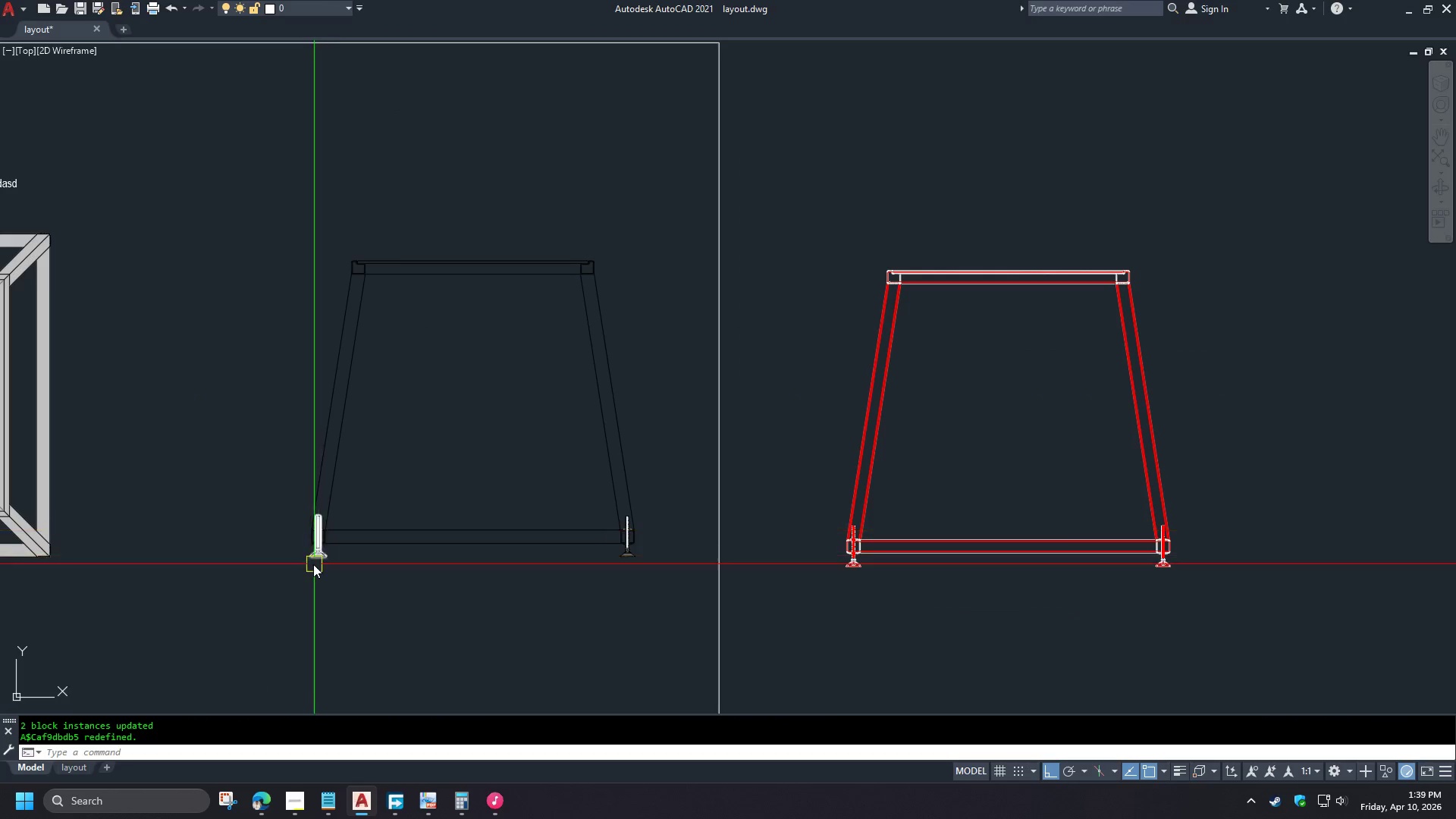 
left_click([313, 564])
 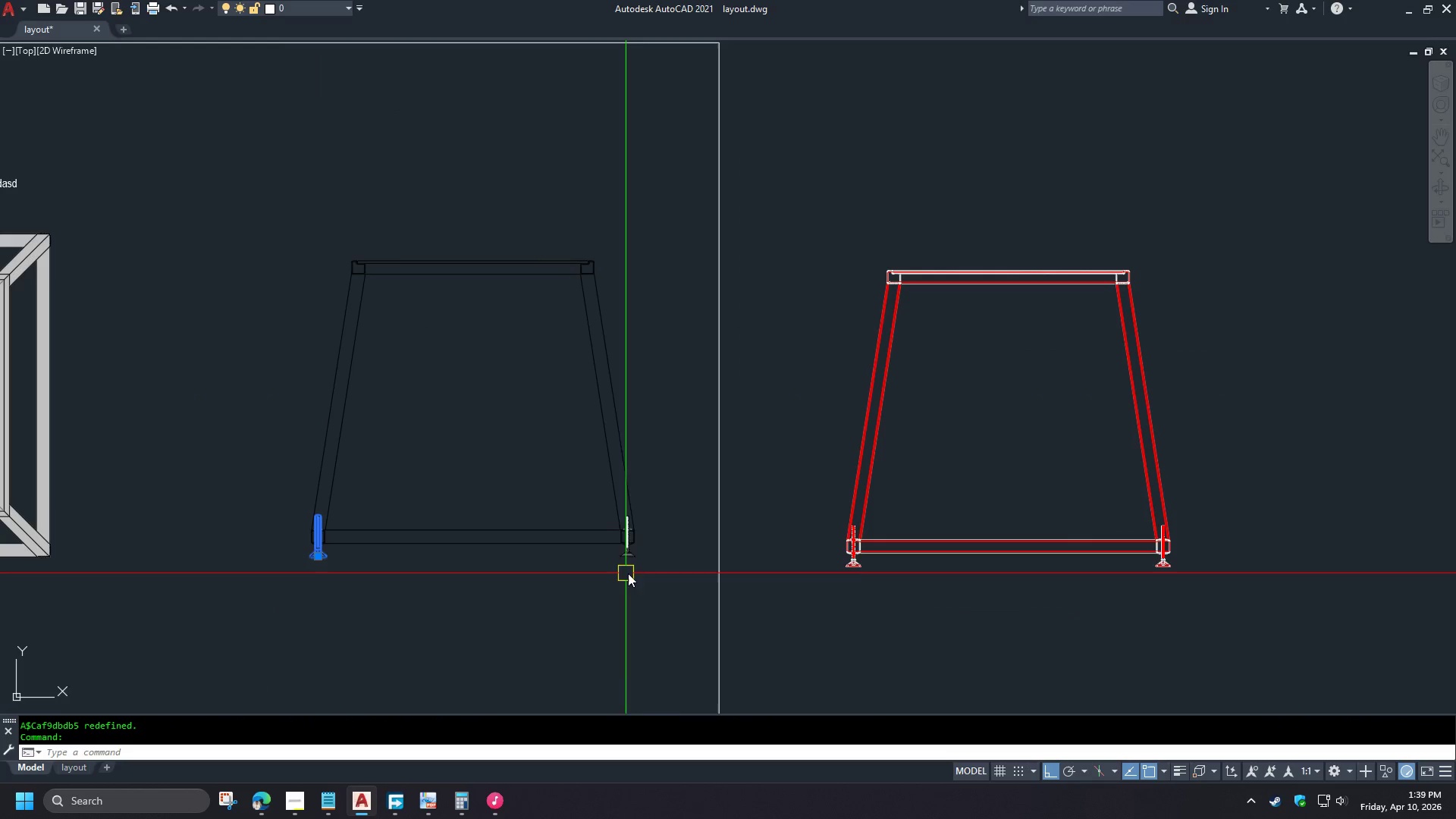 
left_click([626, 556])
 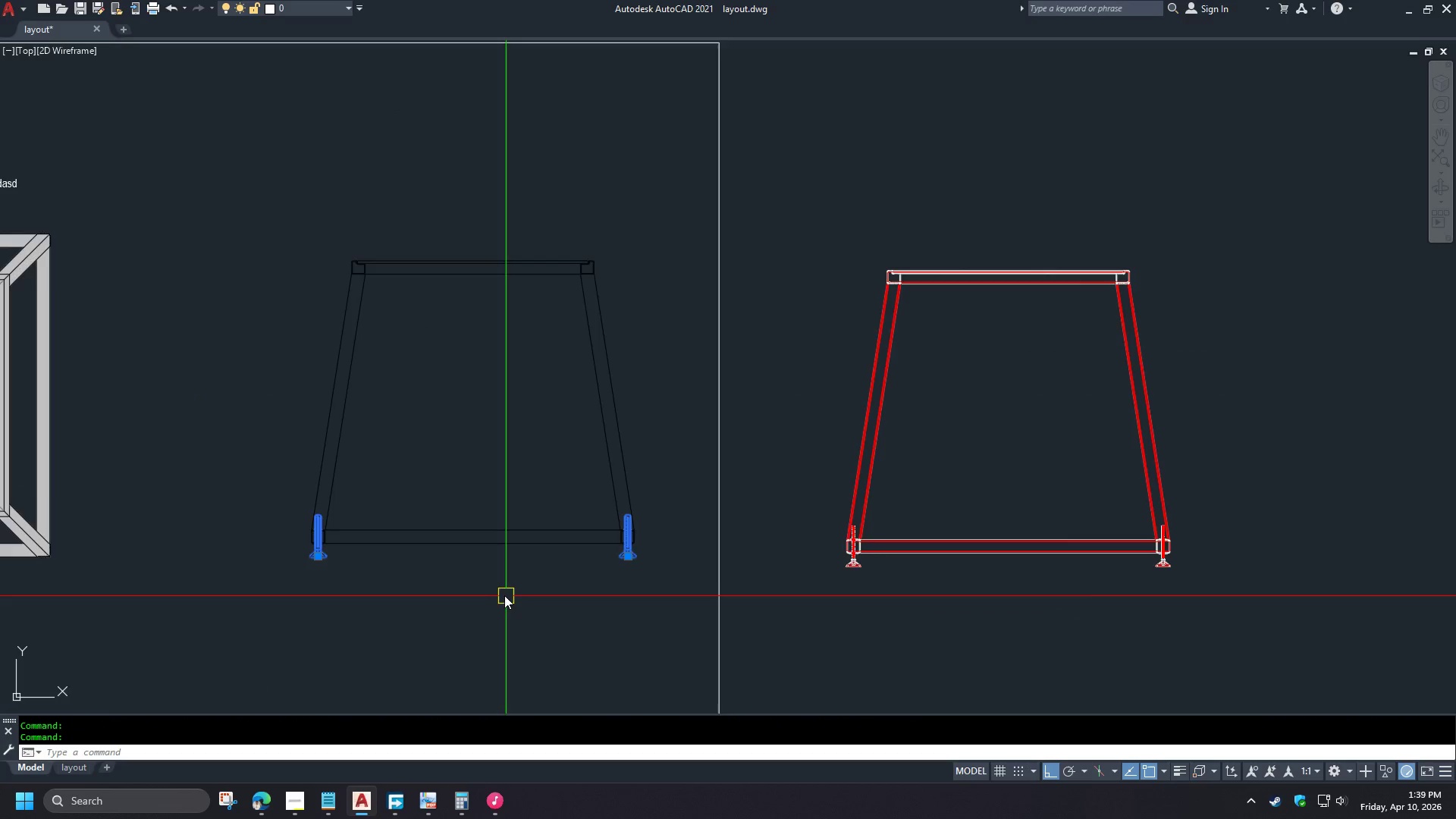 
key(M)
 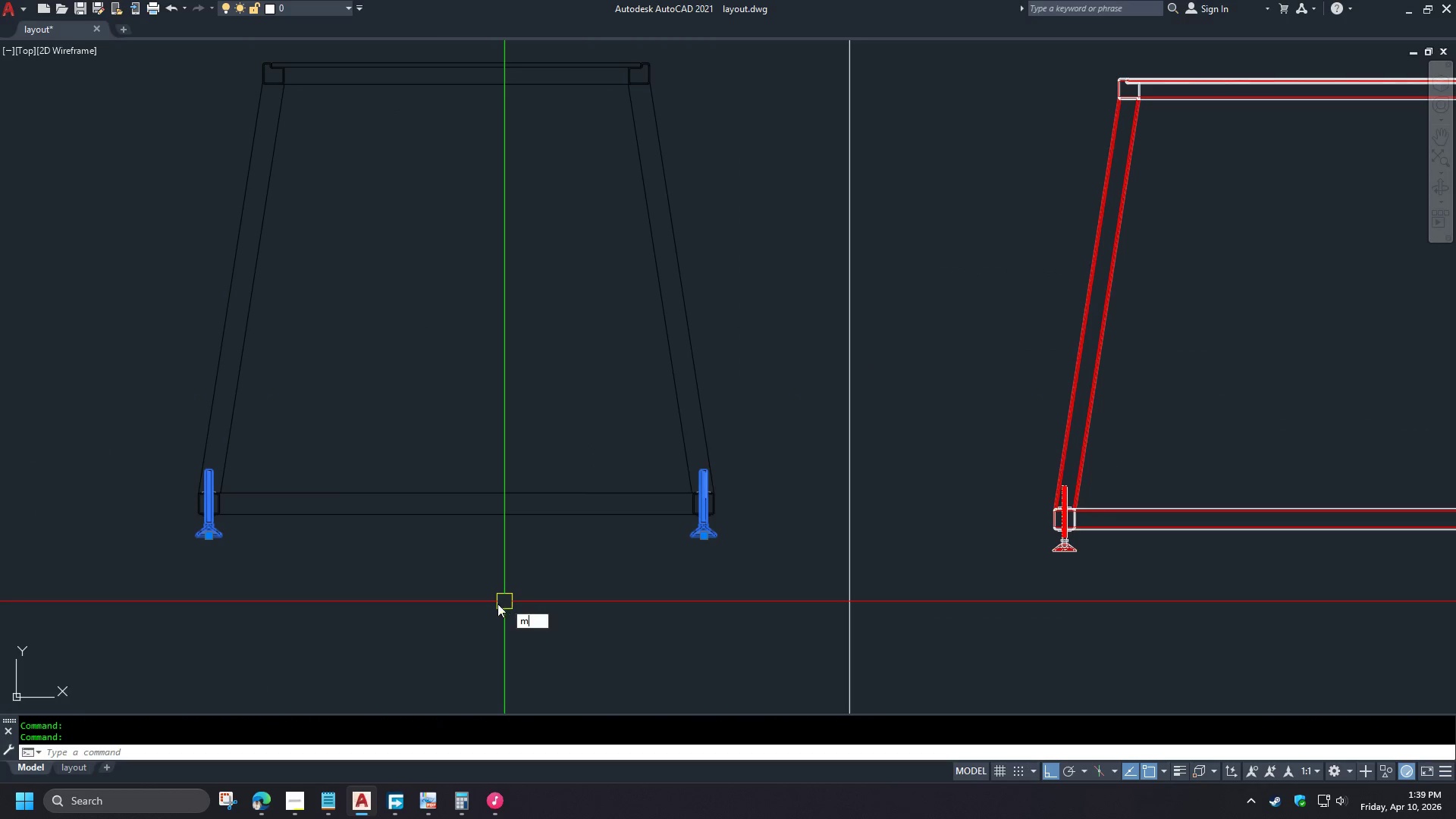 
scroll: coordinate [500, 593], scroll_direction: up, amount: 1.0
 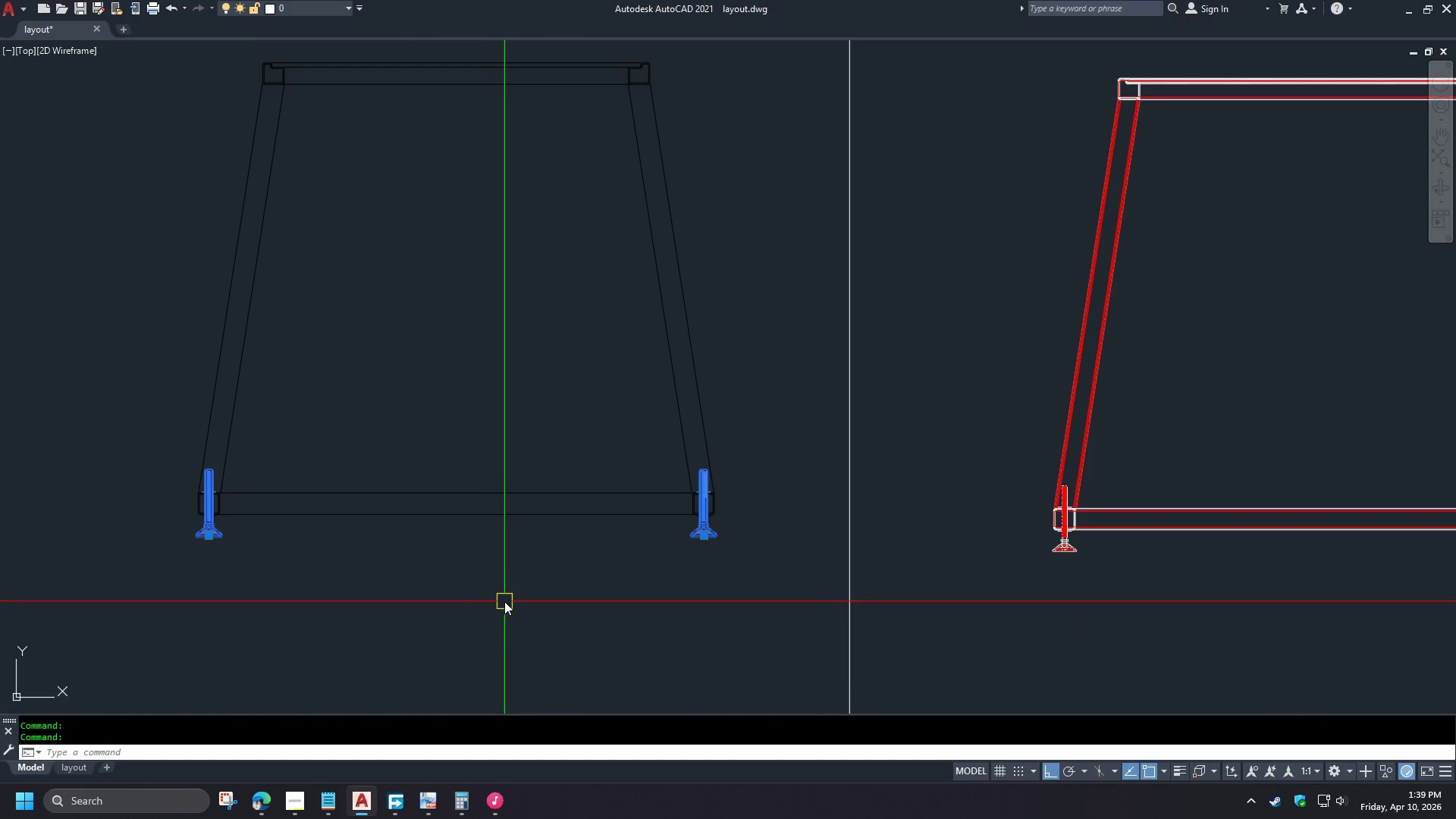 
key(Space)
 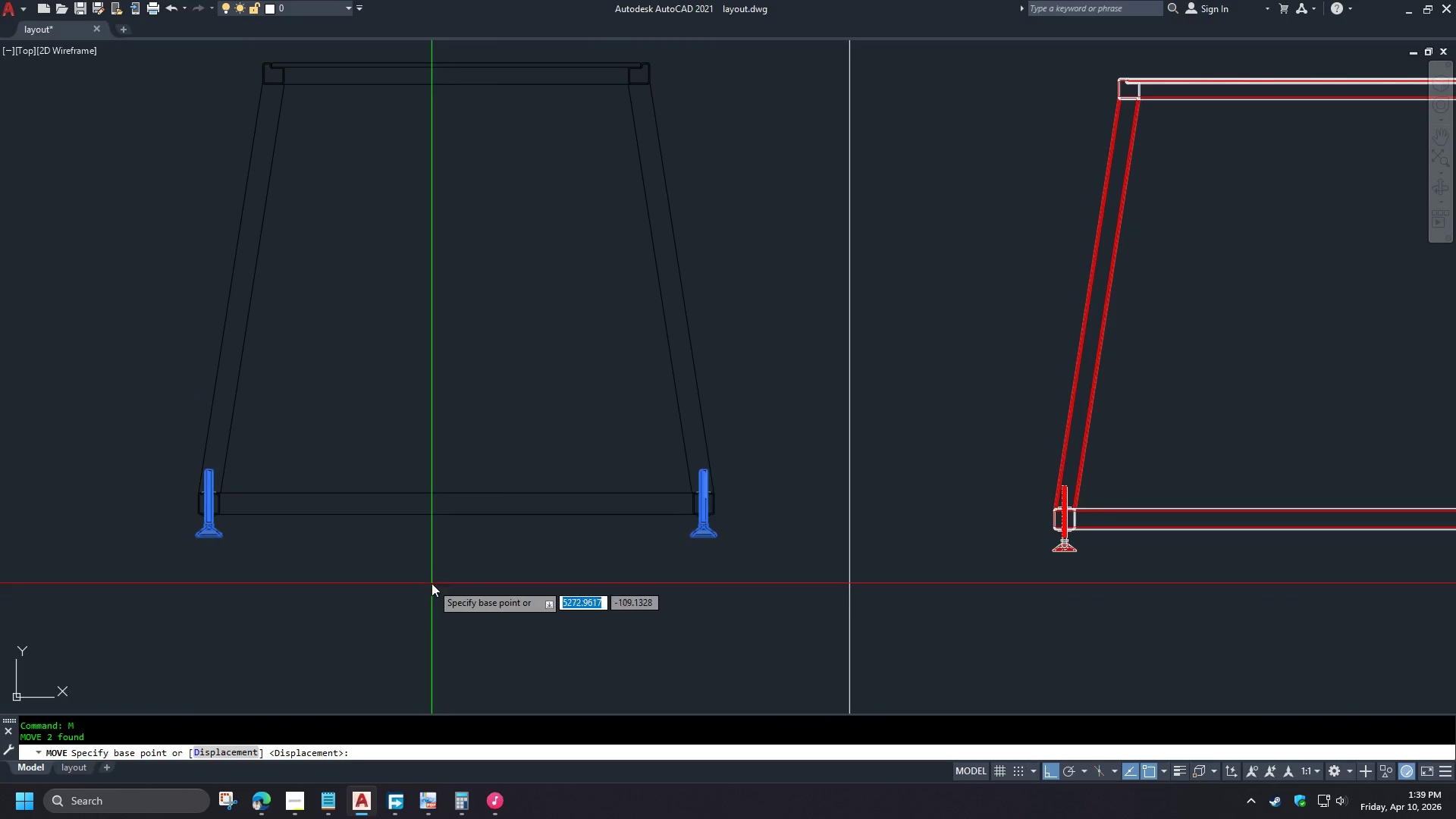 
left_click_drag(start_coordinate=[431, 583], to_coordinate=[431, 592])
 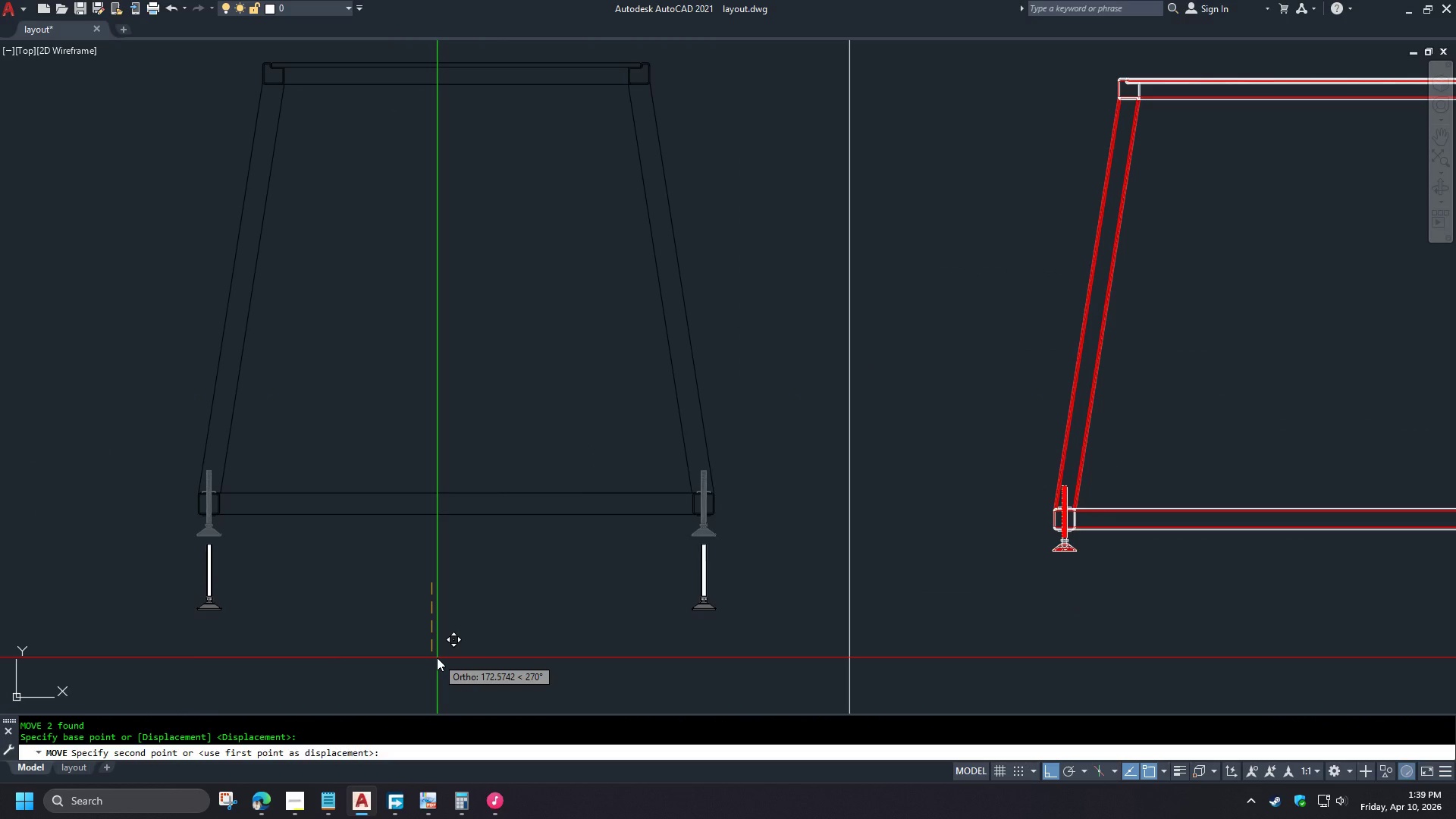 
key(Numpad2)
 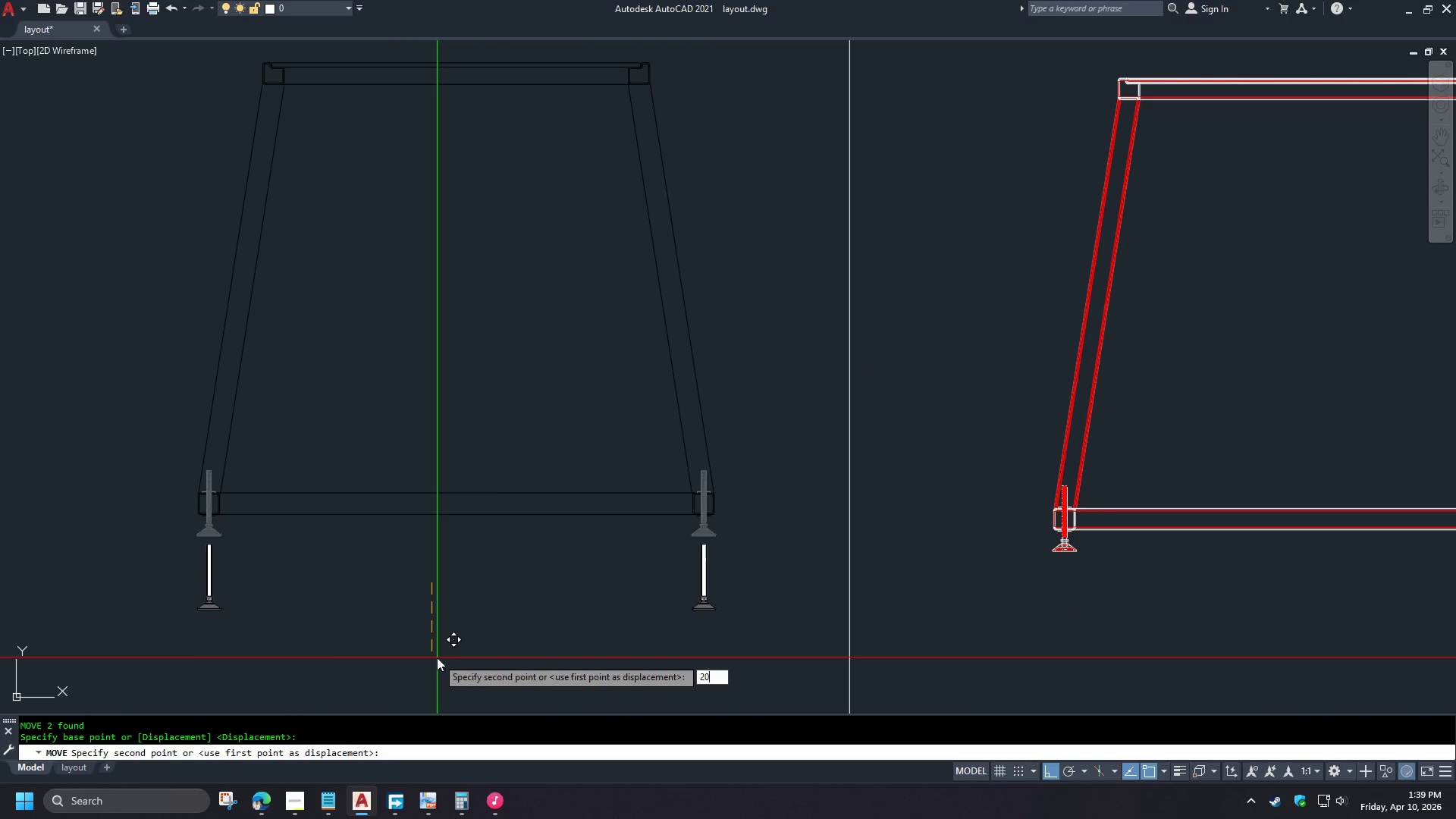 
key(Numpad0)
 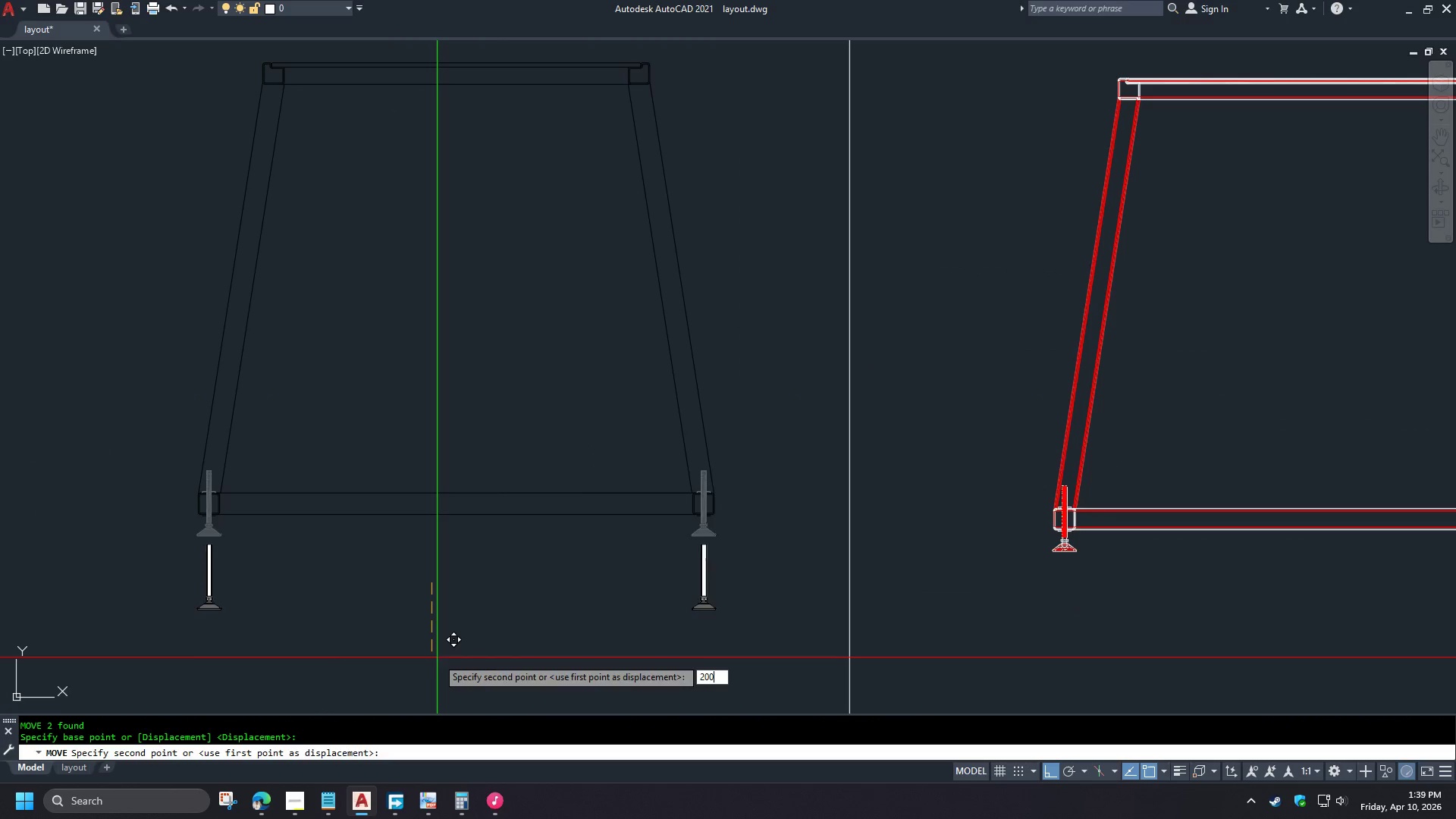 
key(Numpad0)
 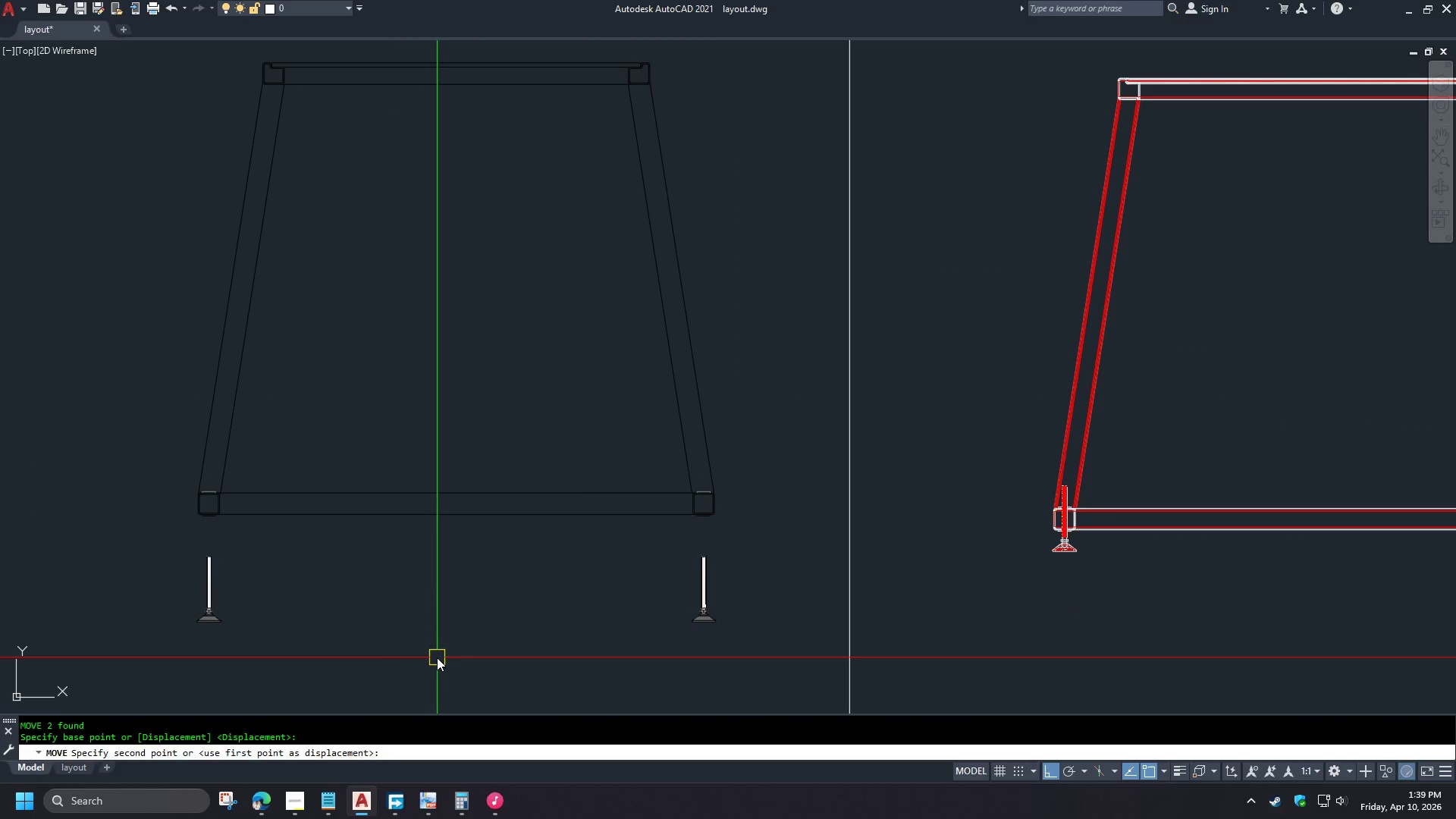 
key(Space)
 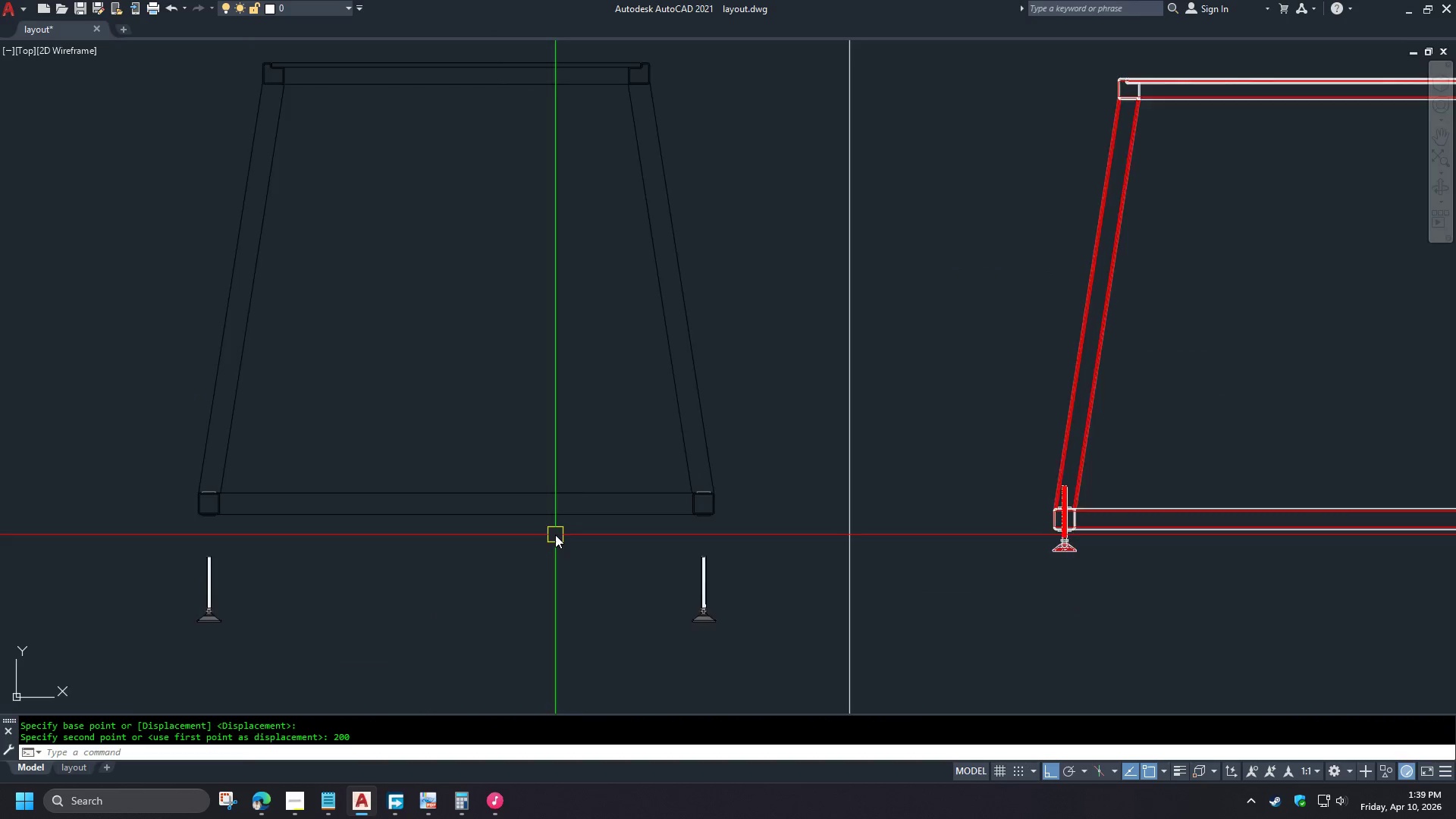 
scroll: coordinate [555, 535], scroll_direction: up, amount: 1.0
 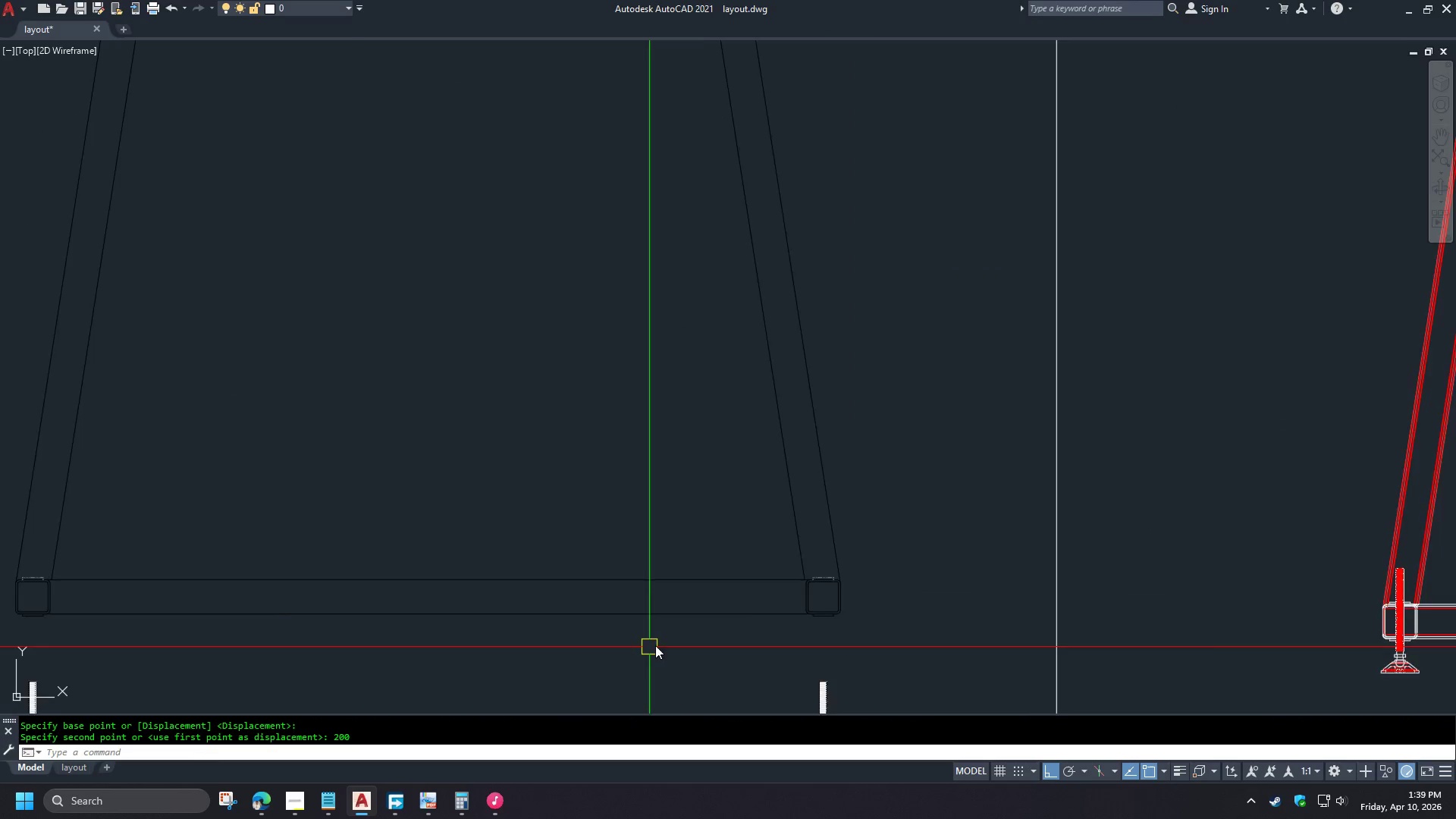 
type(re)
 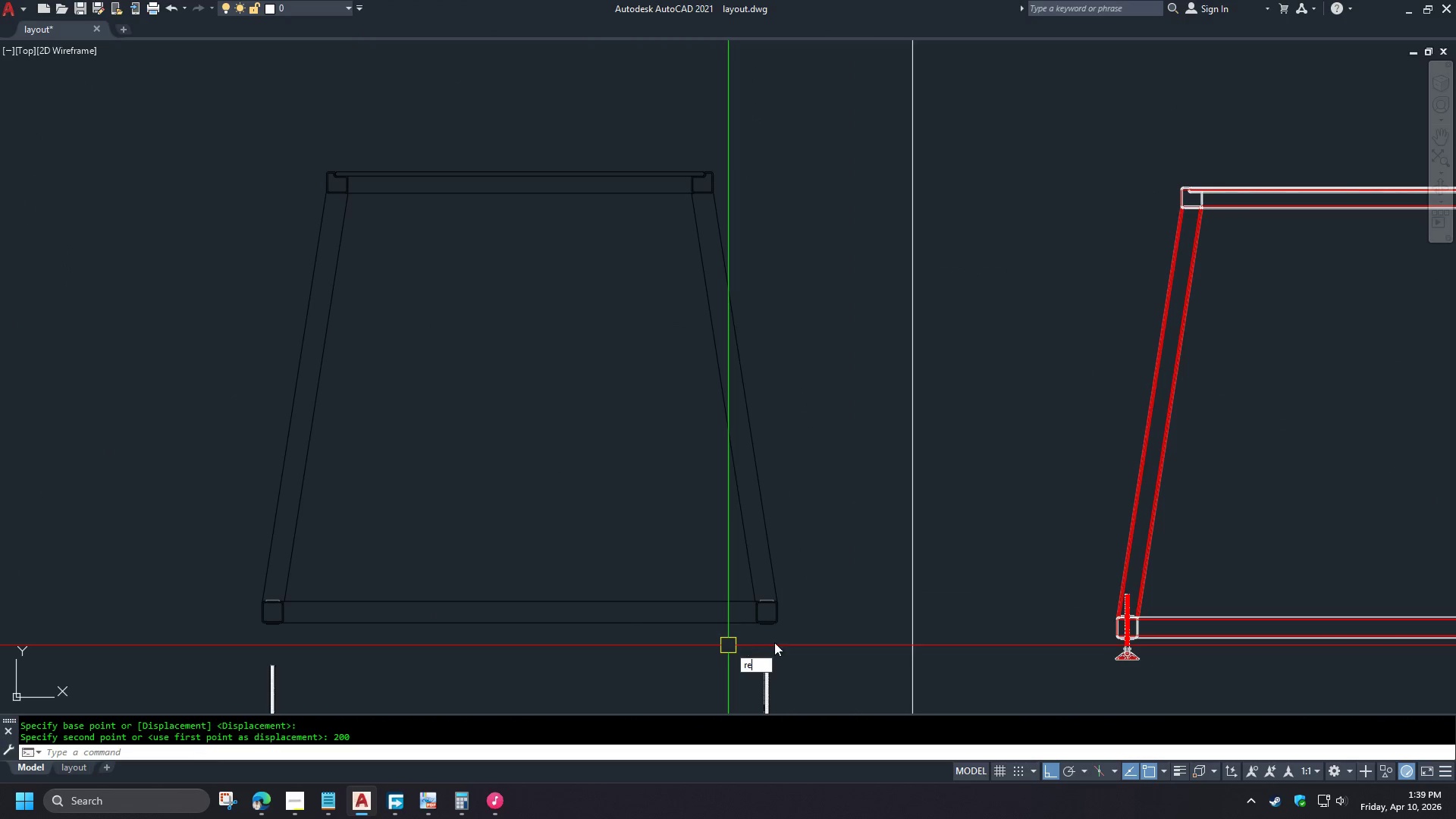 
scroll: coordinate [673, 639], scroll_direction: down, amount: 1.0
 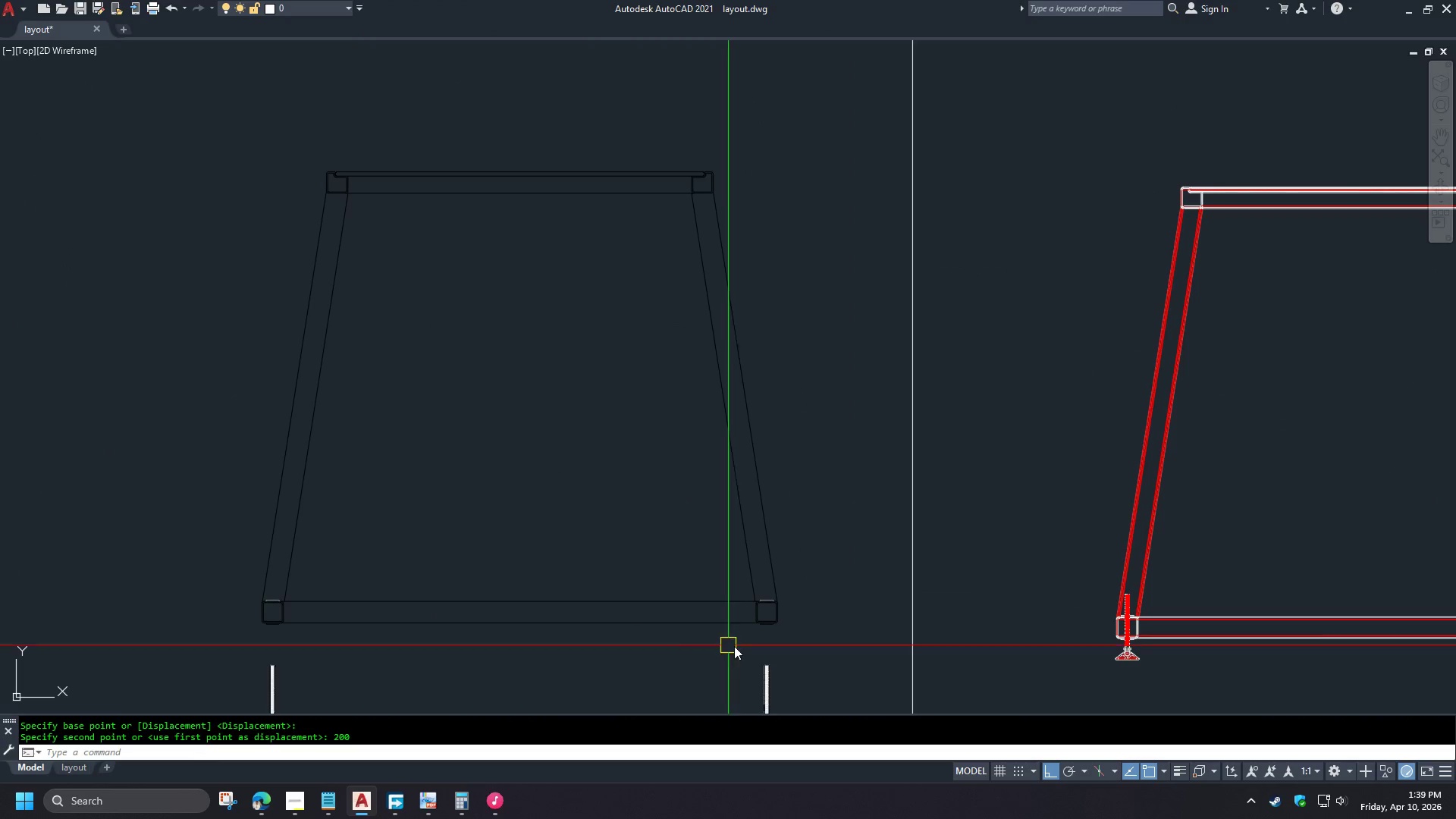 
key(C)
 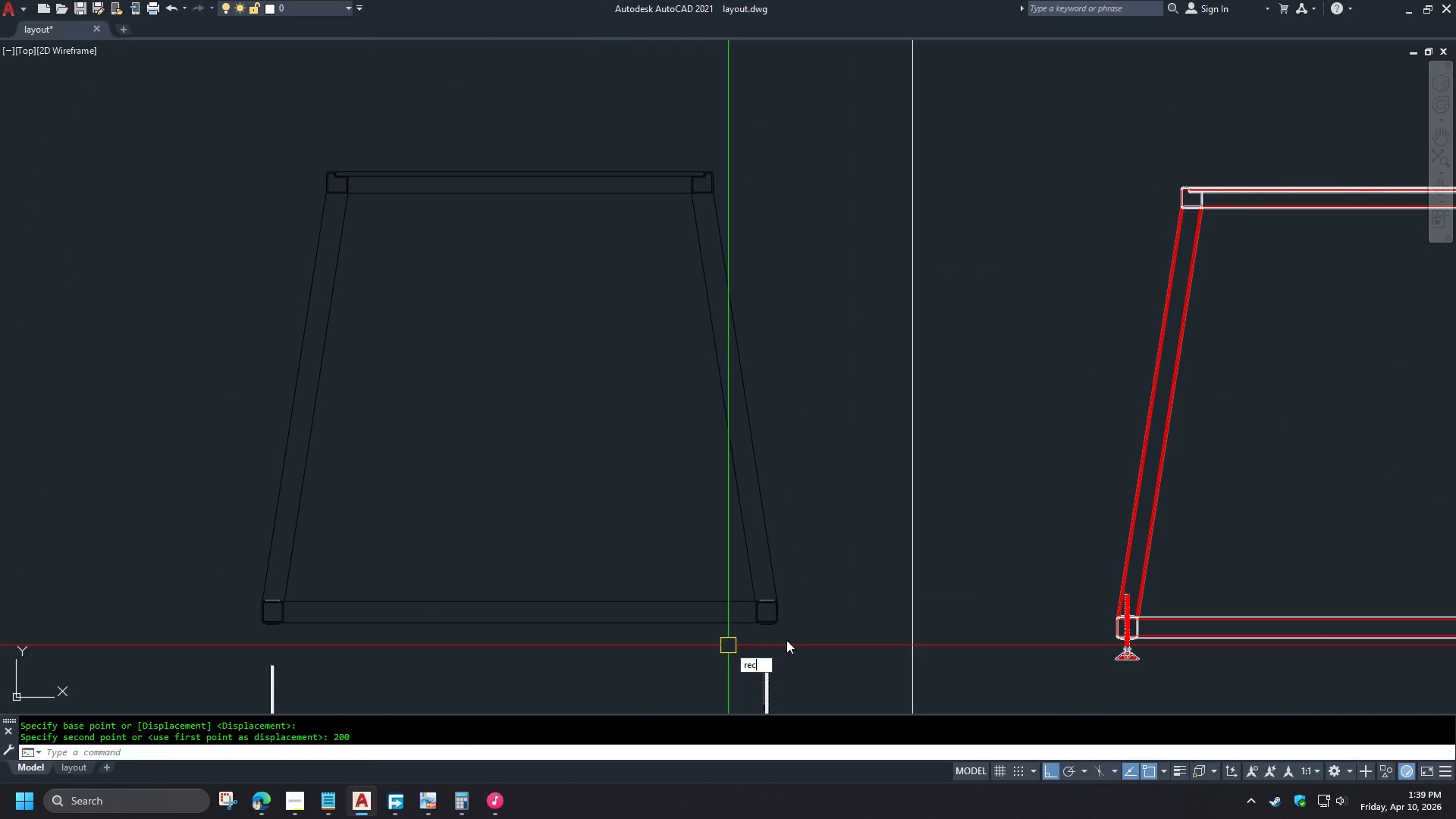 
key(Space)
 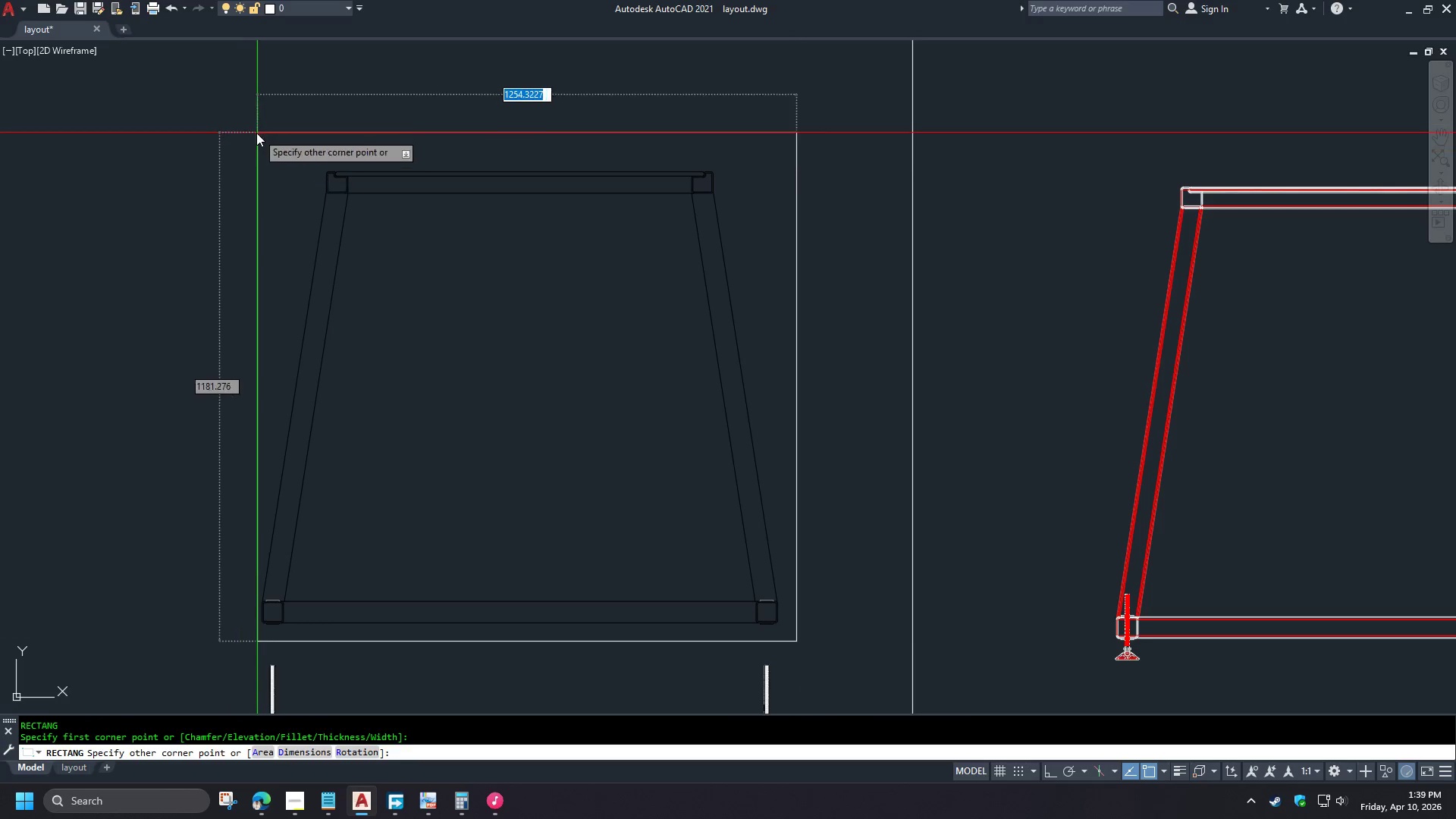 
left_click([234, 138])
 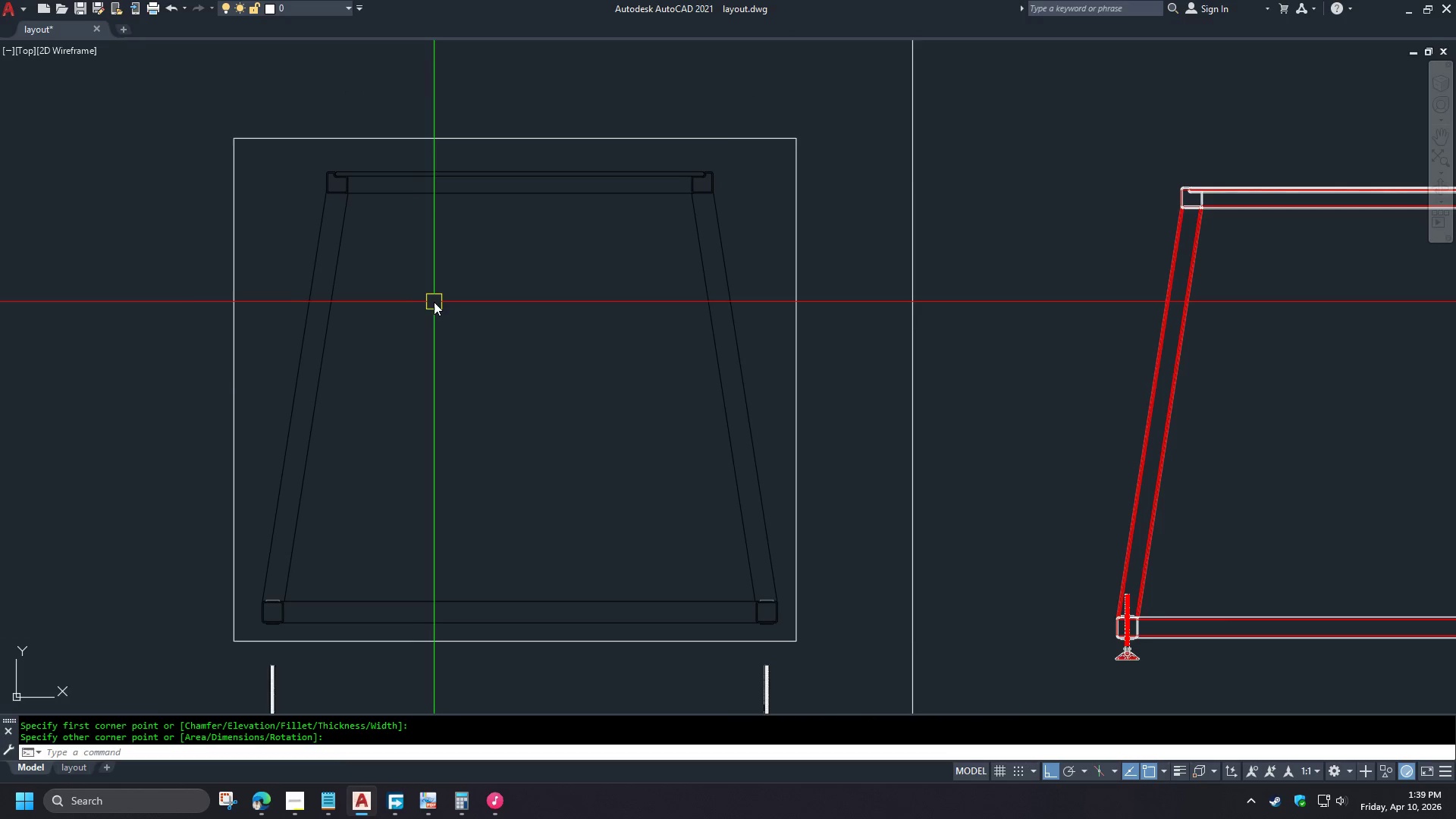 
key(H)
 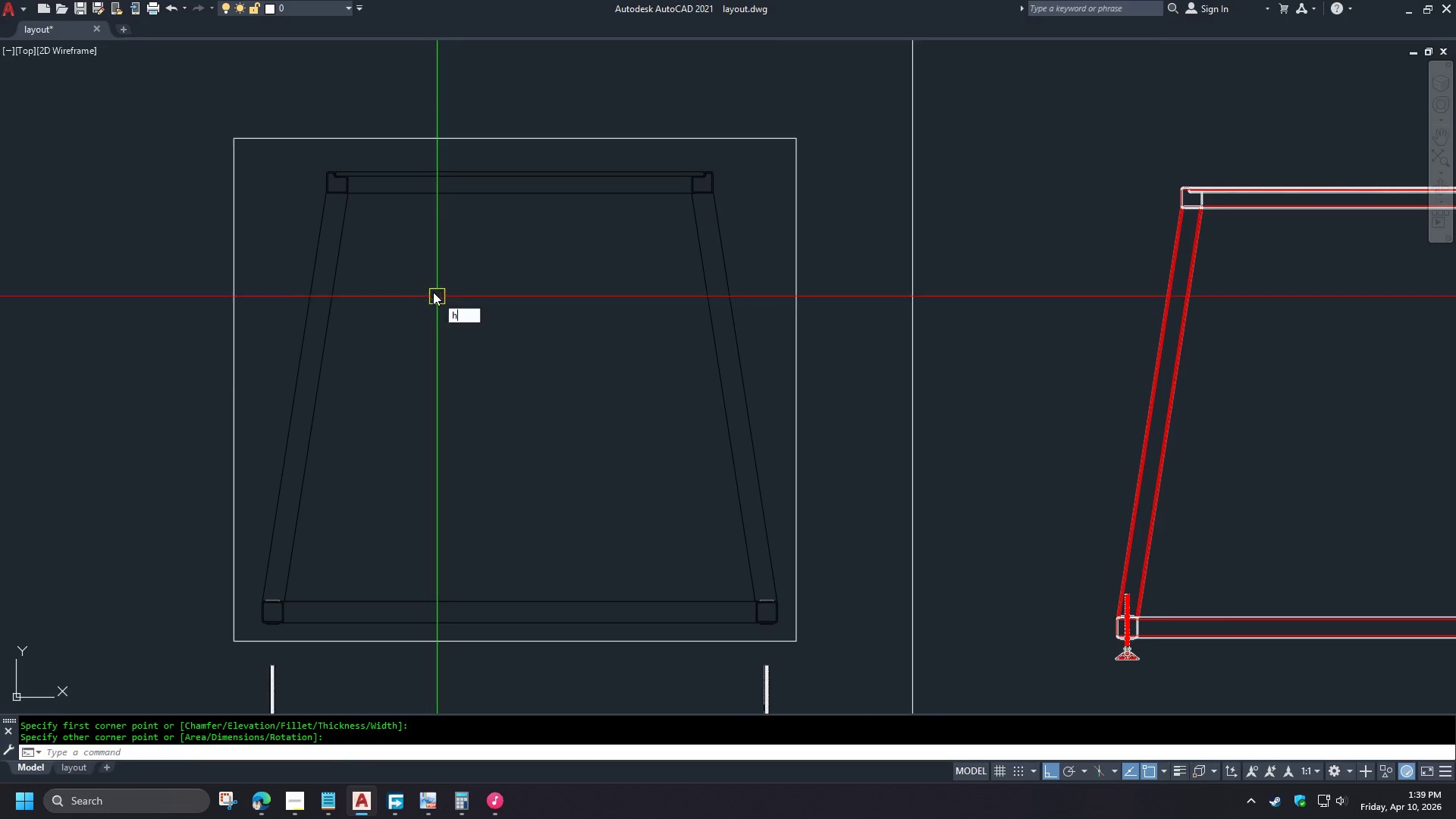 
key(Space)
 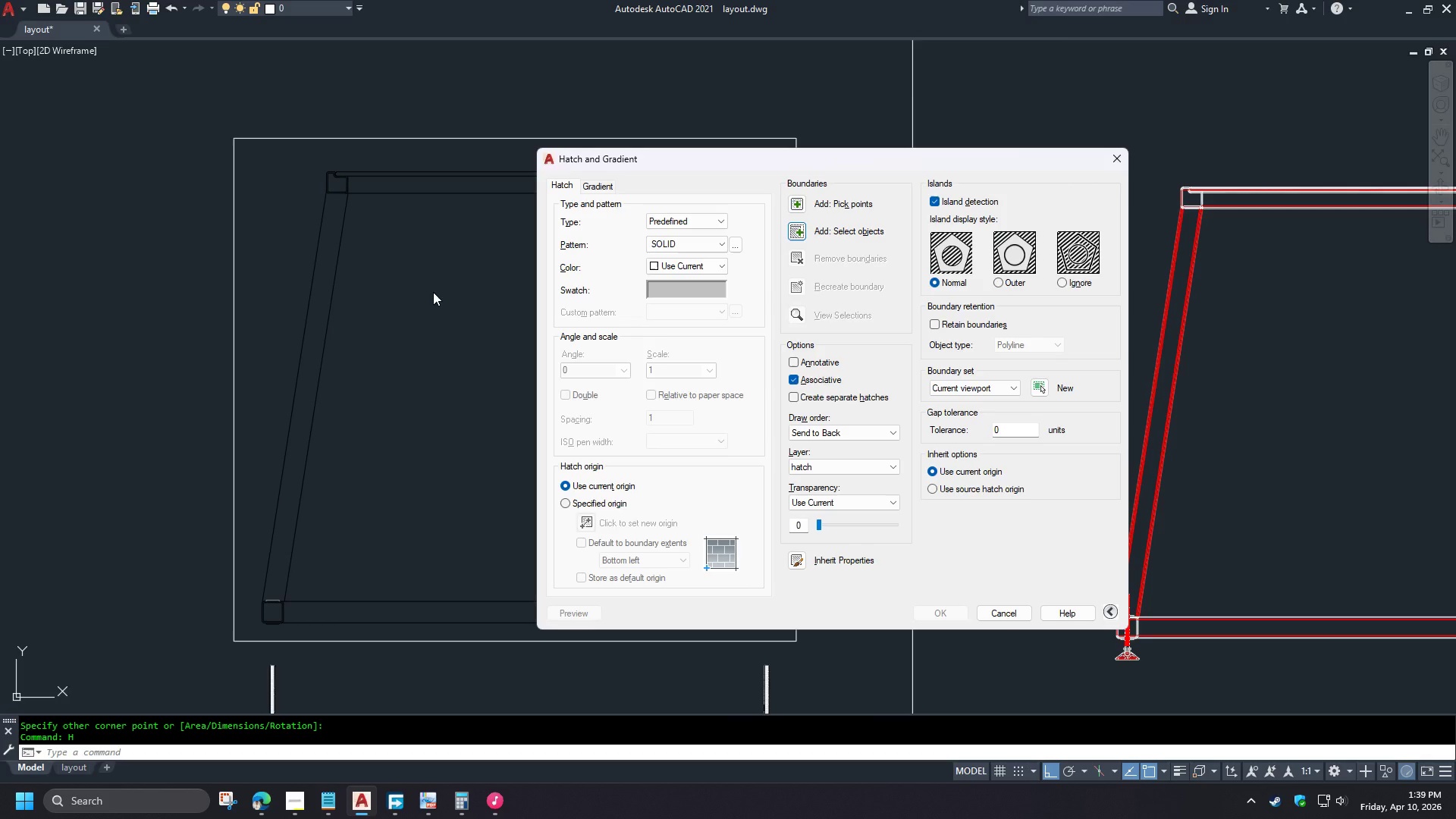 
key(Space)
 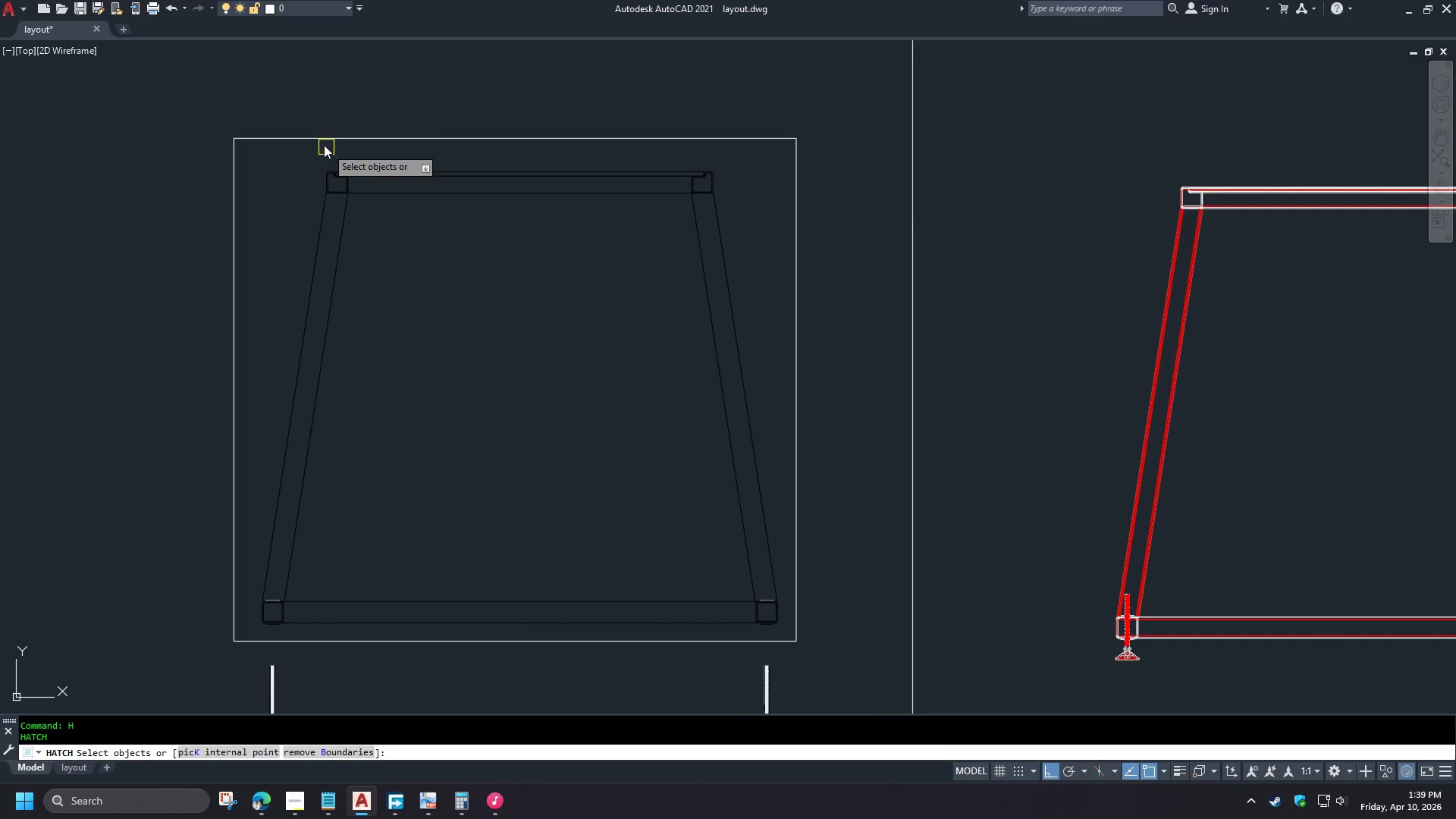 
left_click([324, 144])
 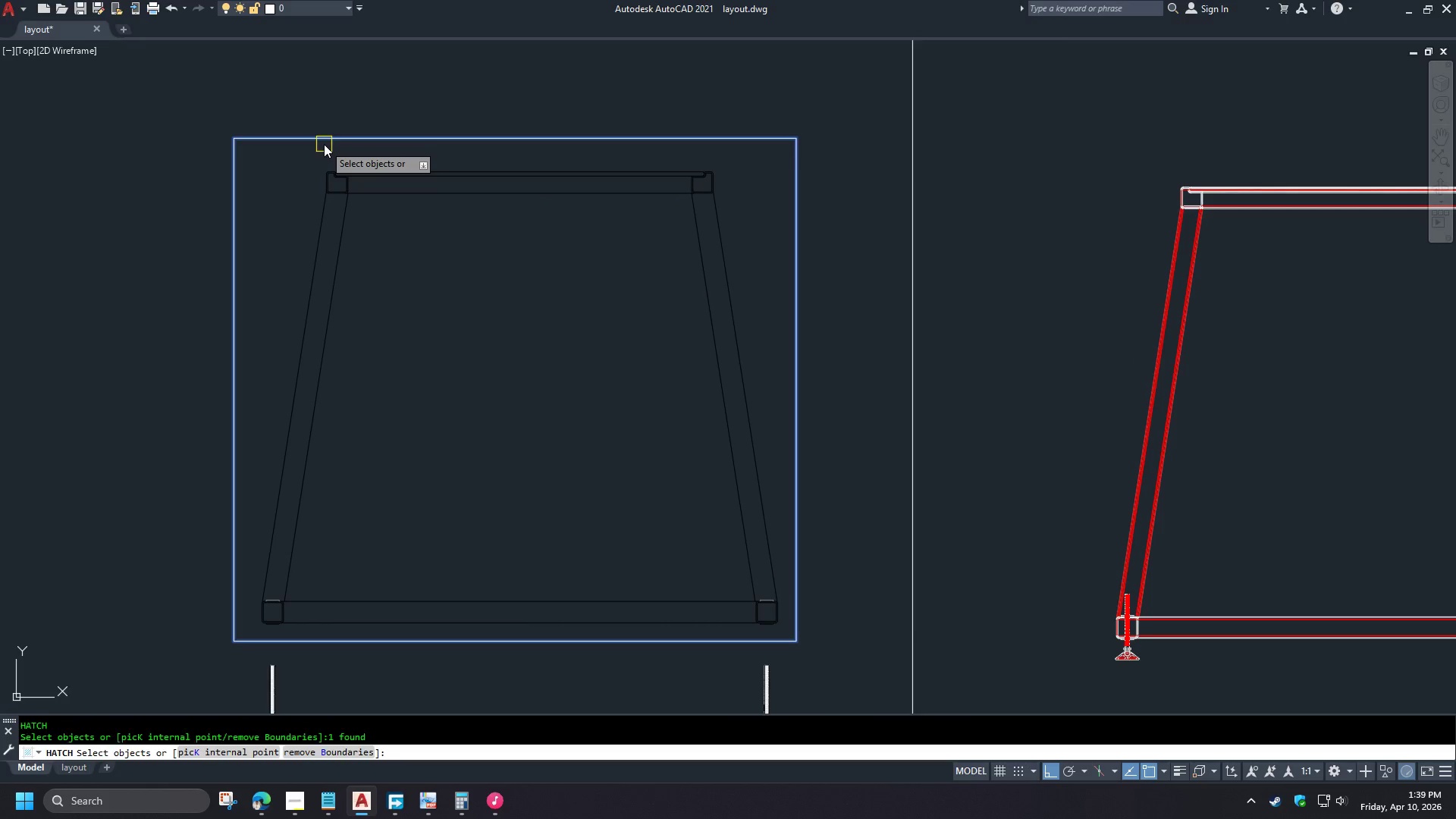 
type(  tr )
 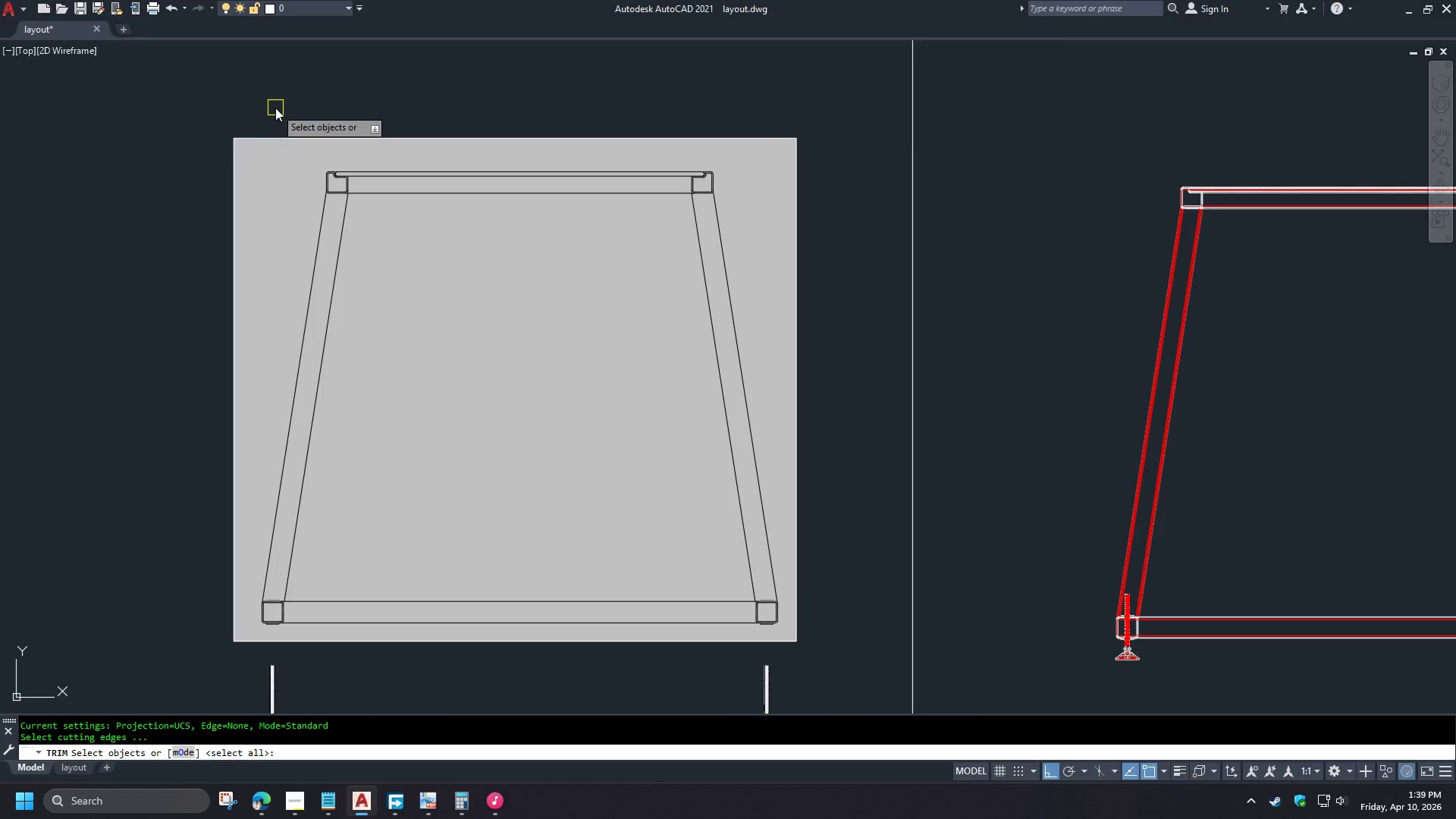 
left_click_drag(start_coordinate=[256, 108], to_coordinate=[265, 120])
 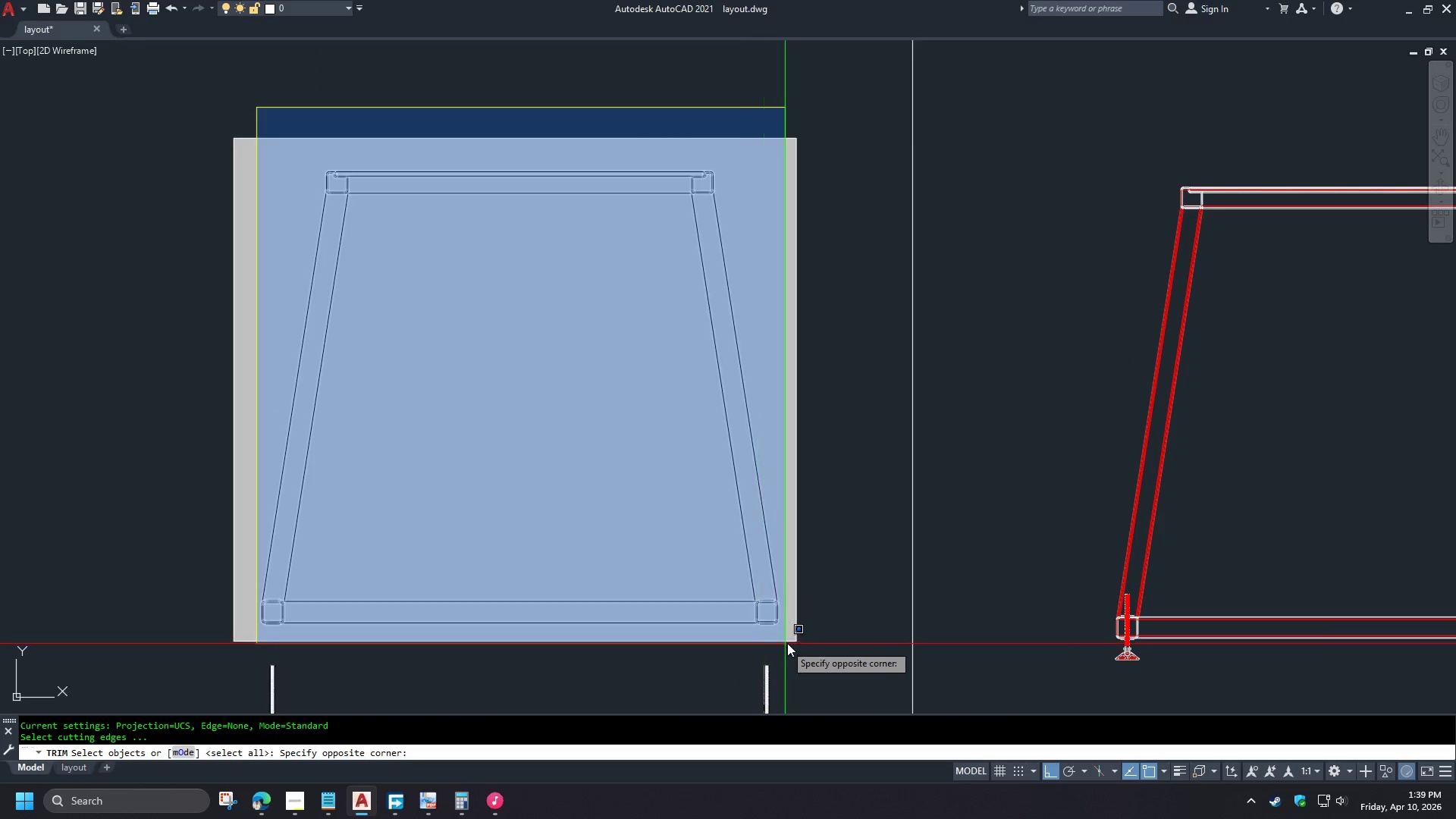 
left_click([787, 642])
 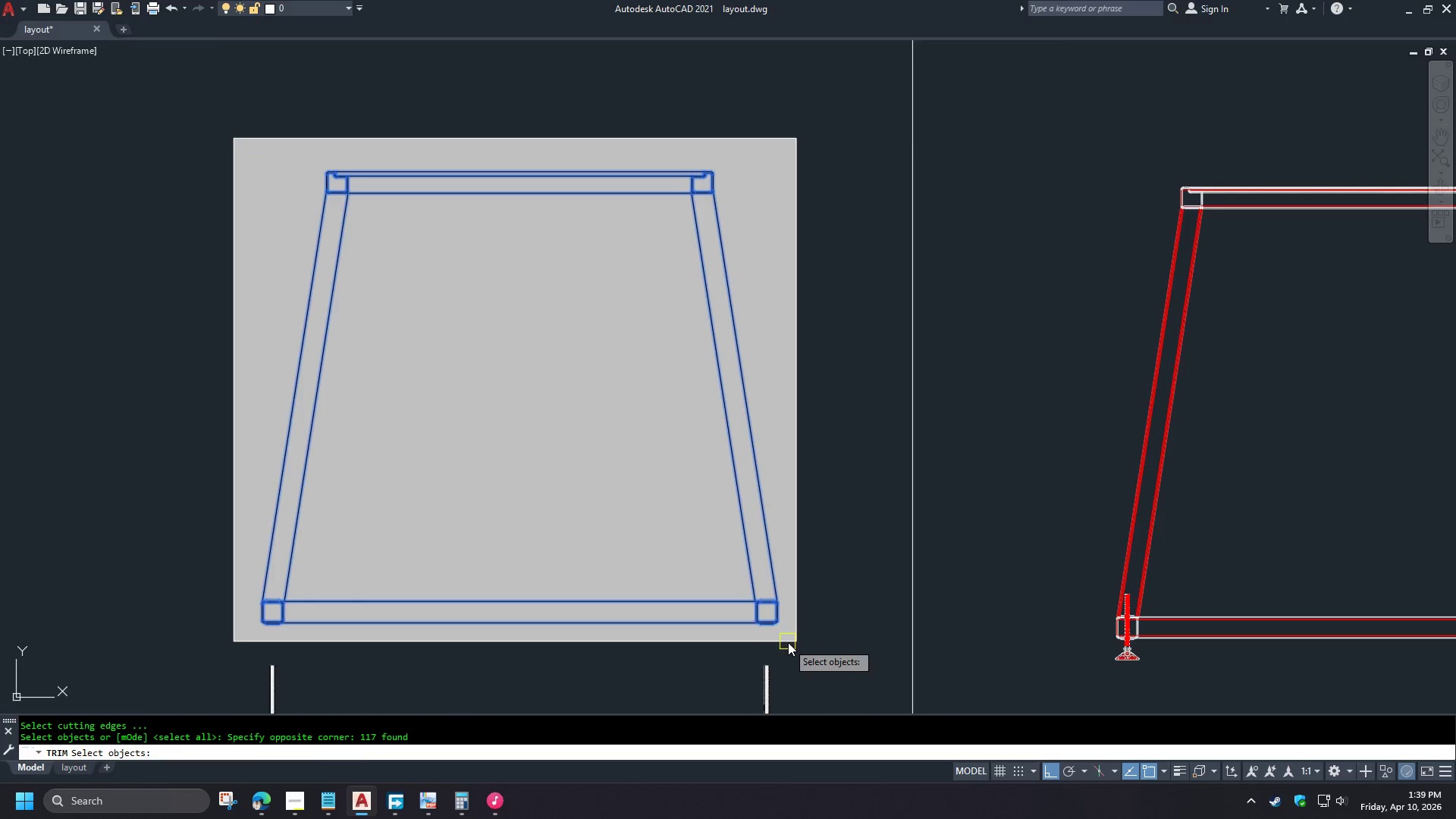 
key(Space)
 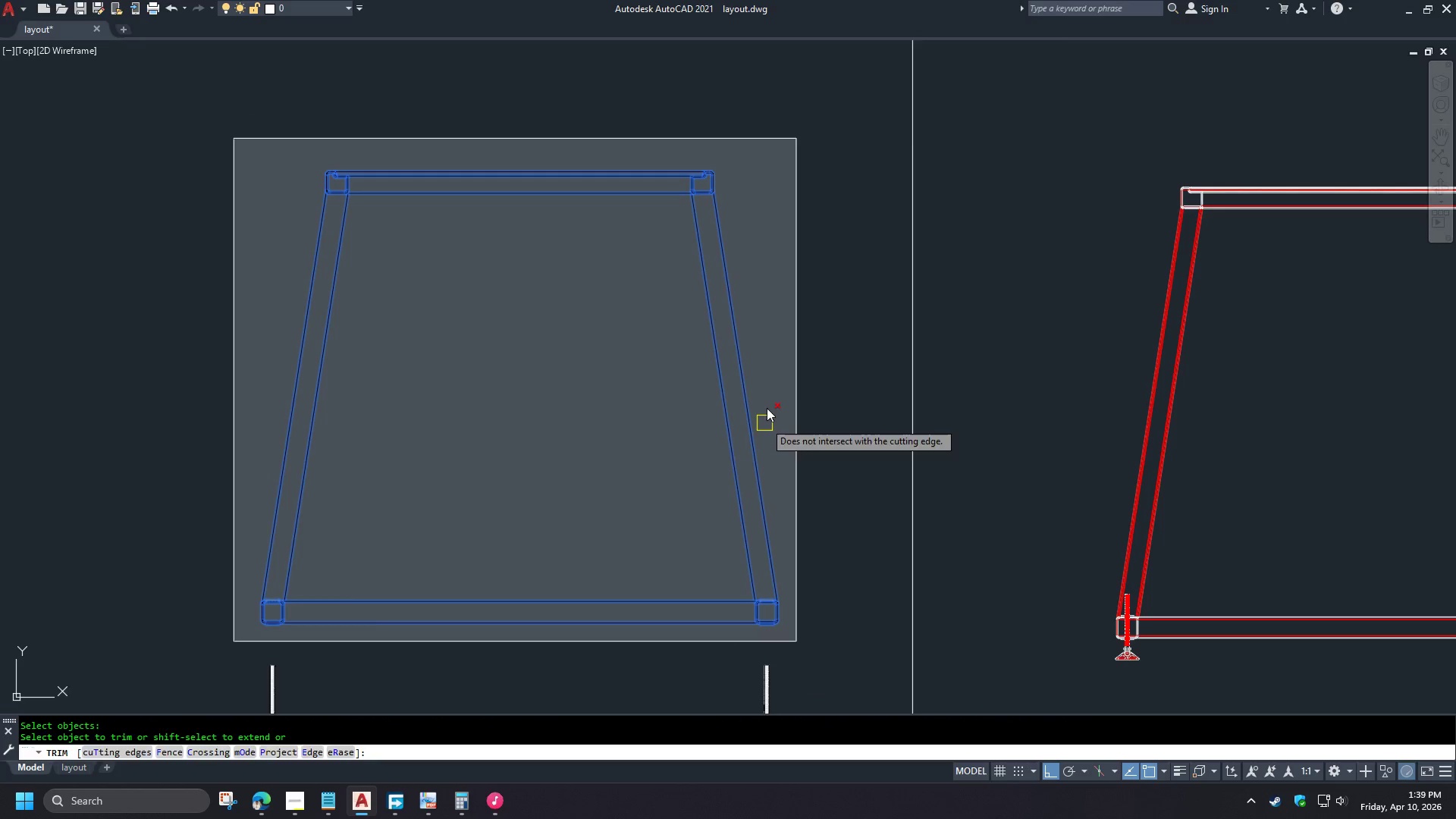 
left_click([767, 405])
 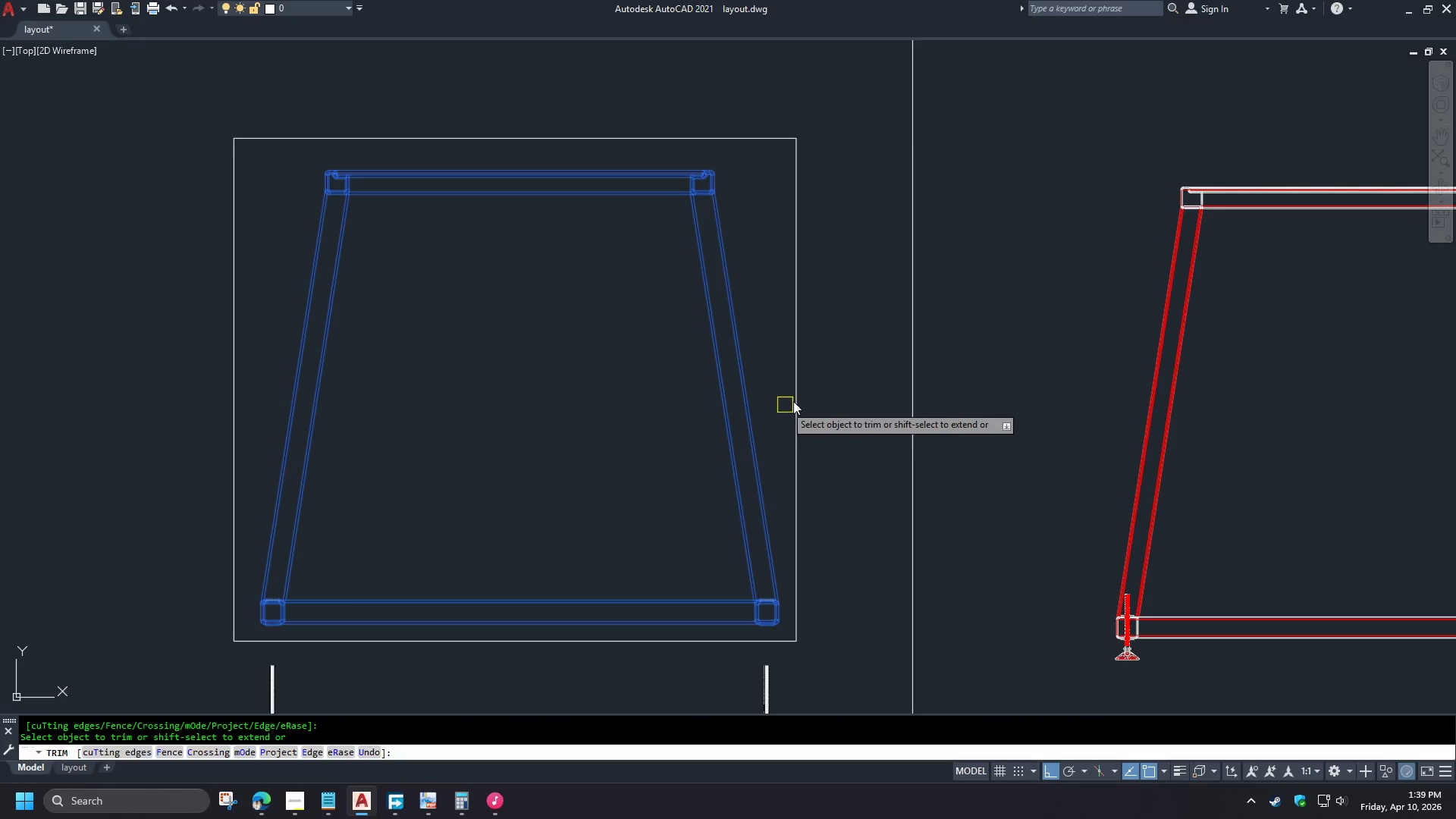 
key(Escape)
type(re )
 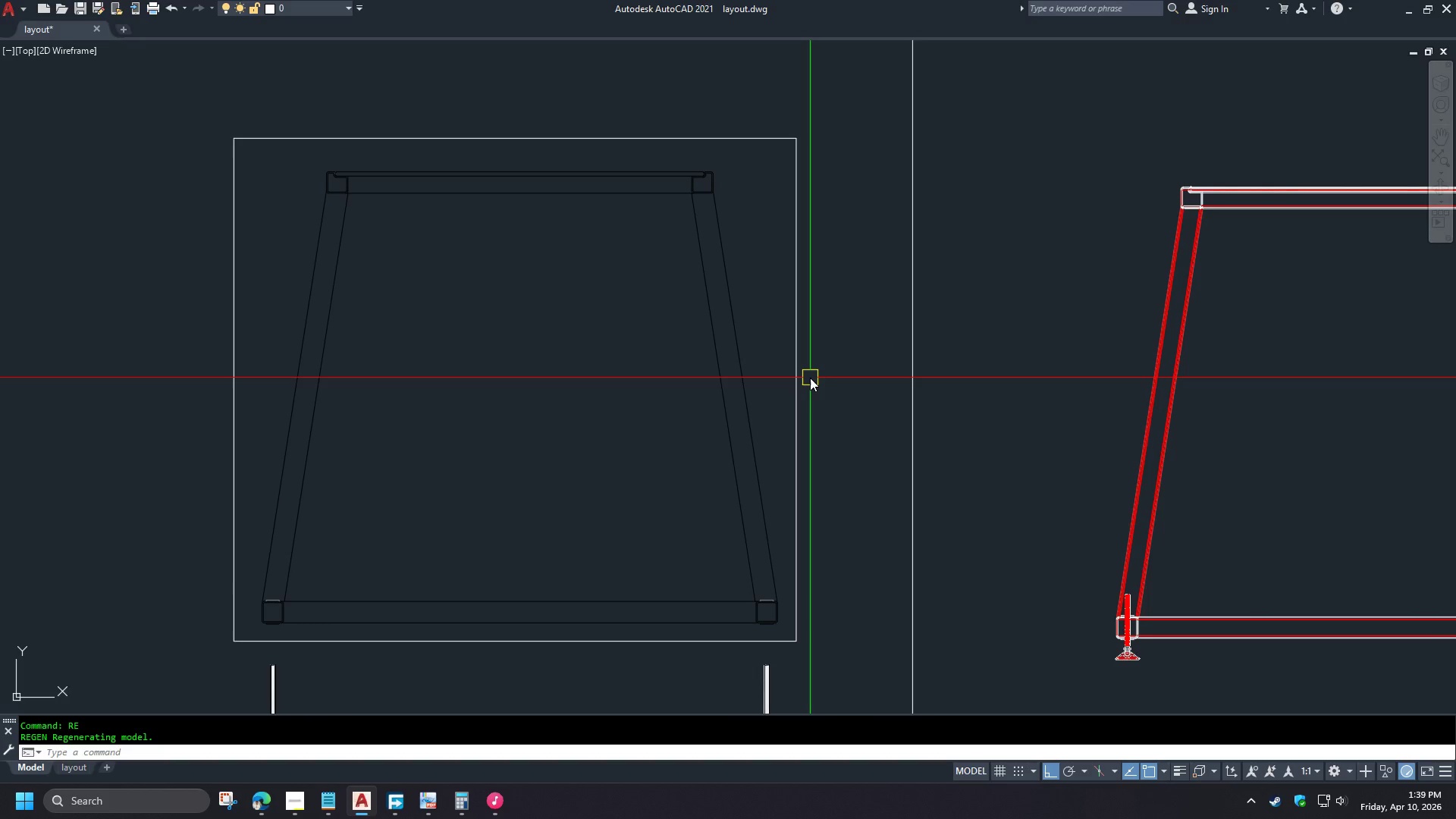 
key(Control+Z)
 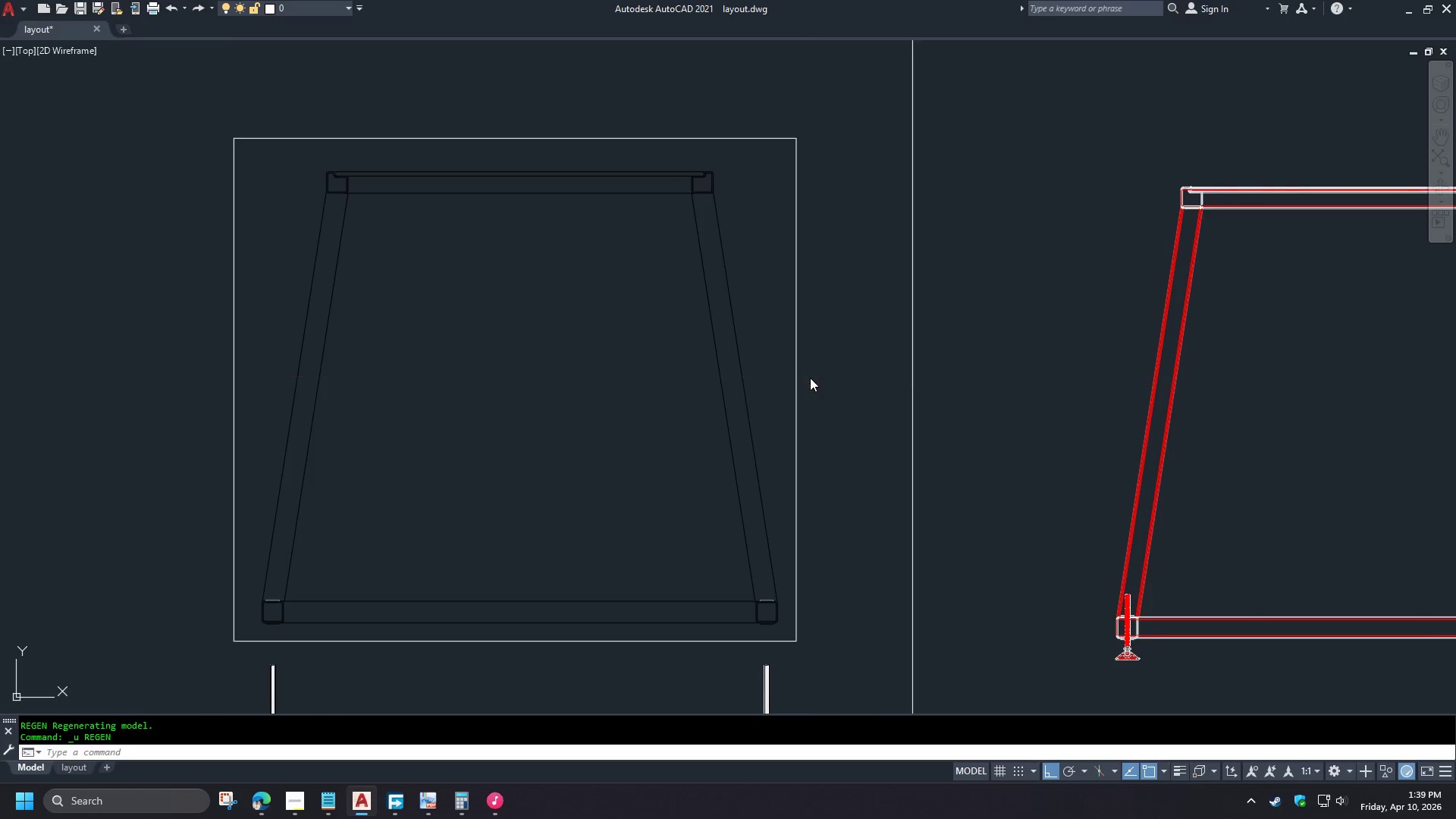 
key(Control+Z)
 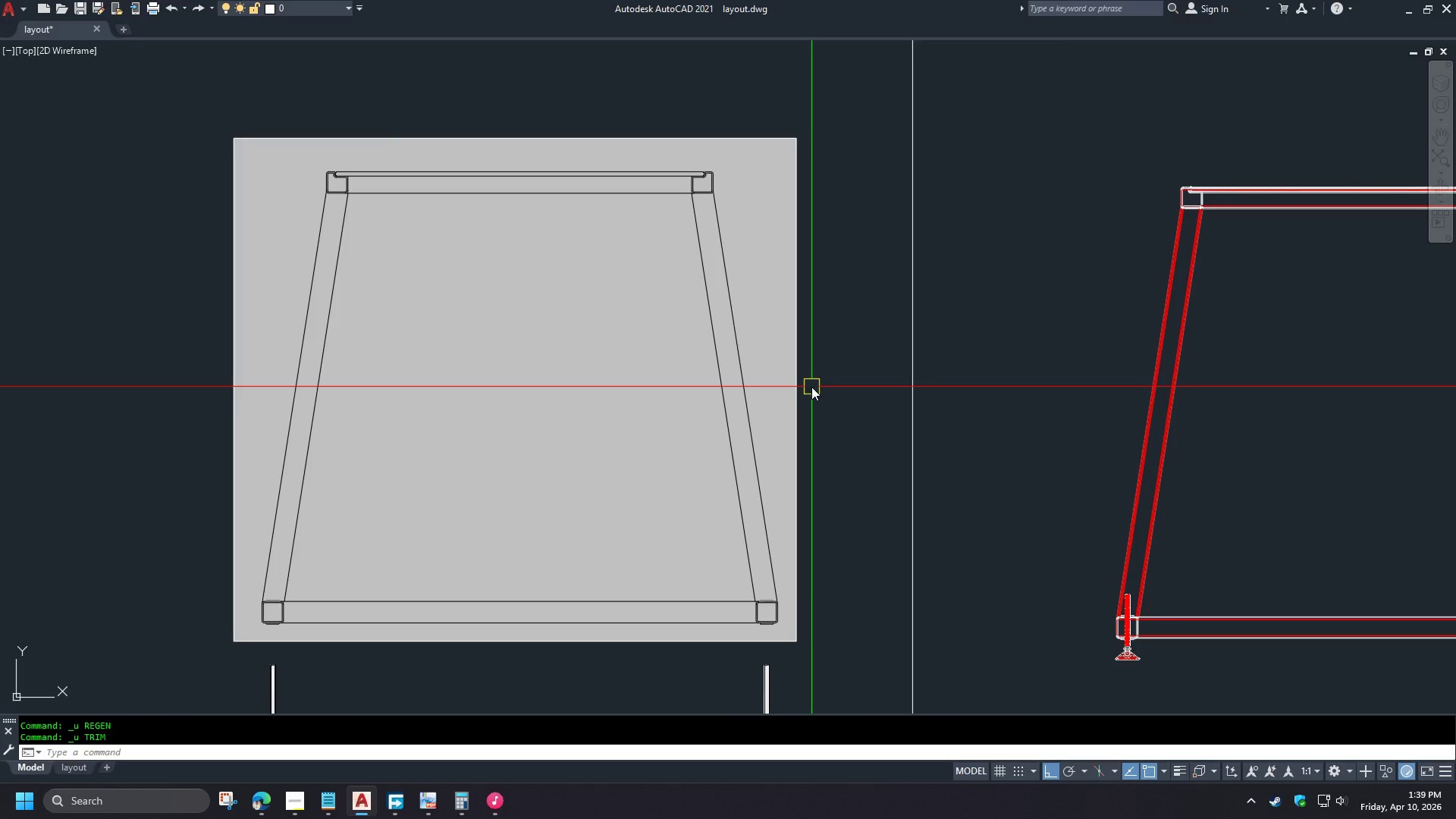 
key(T)
 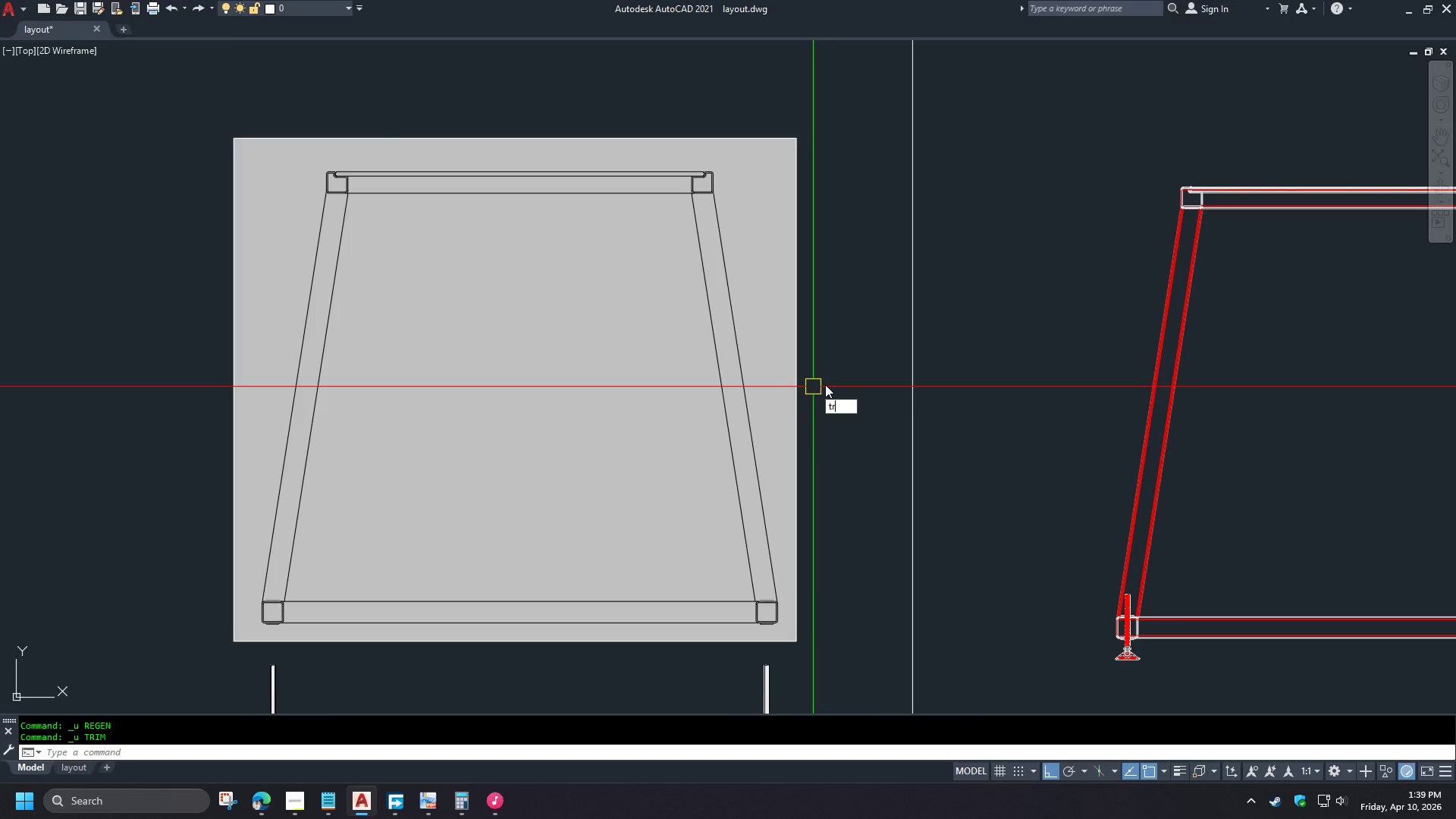 
key(R)
 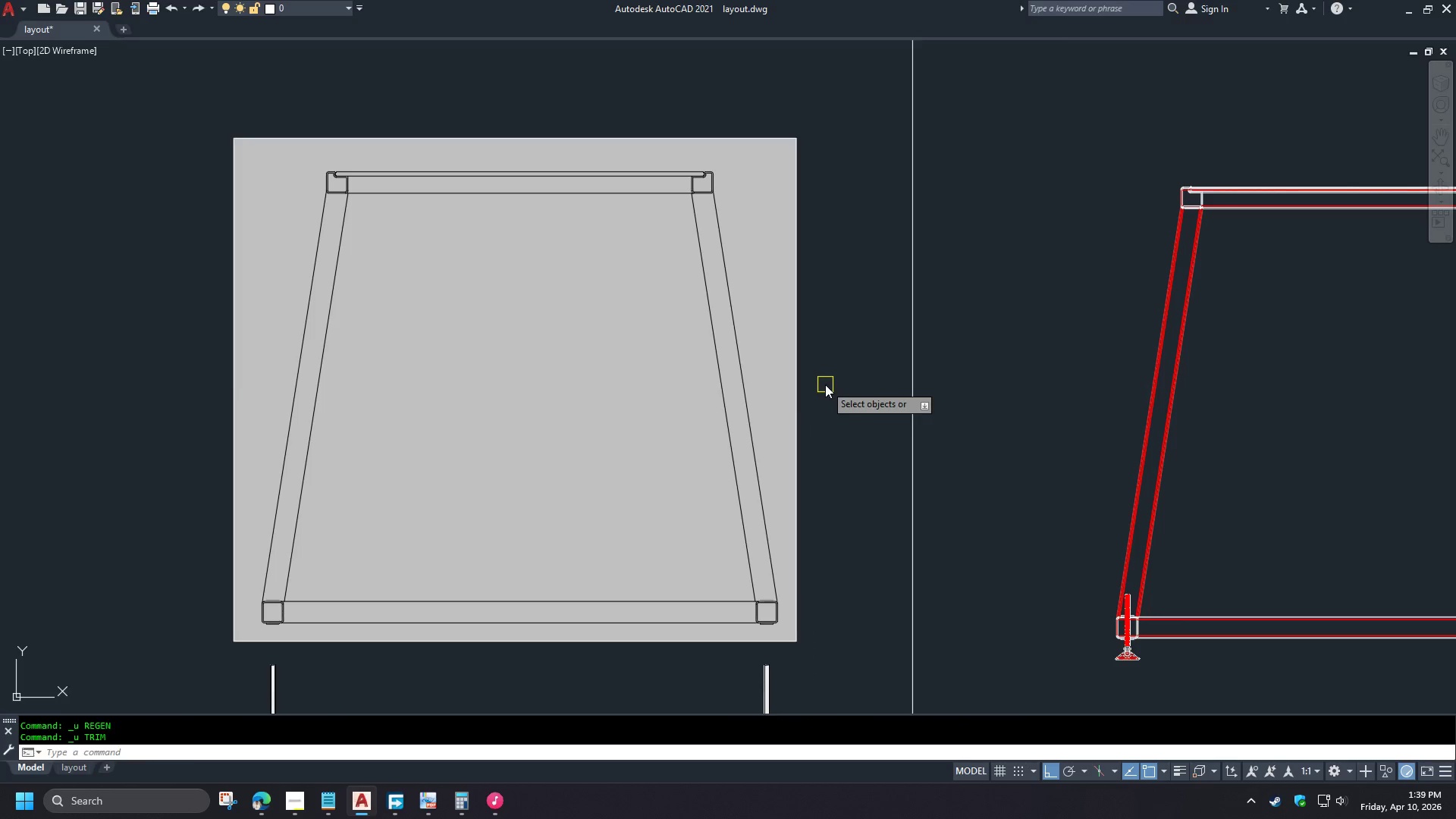 
key(Space)
 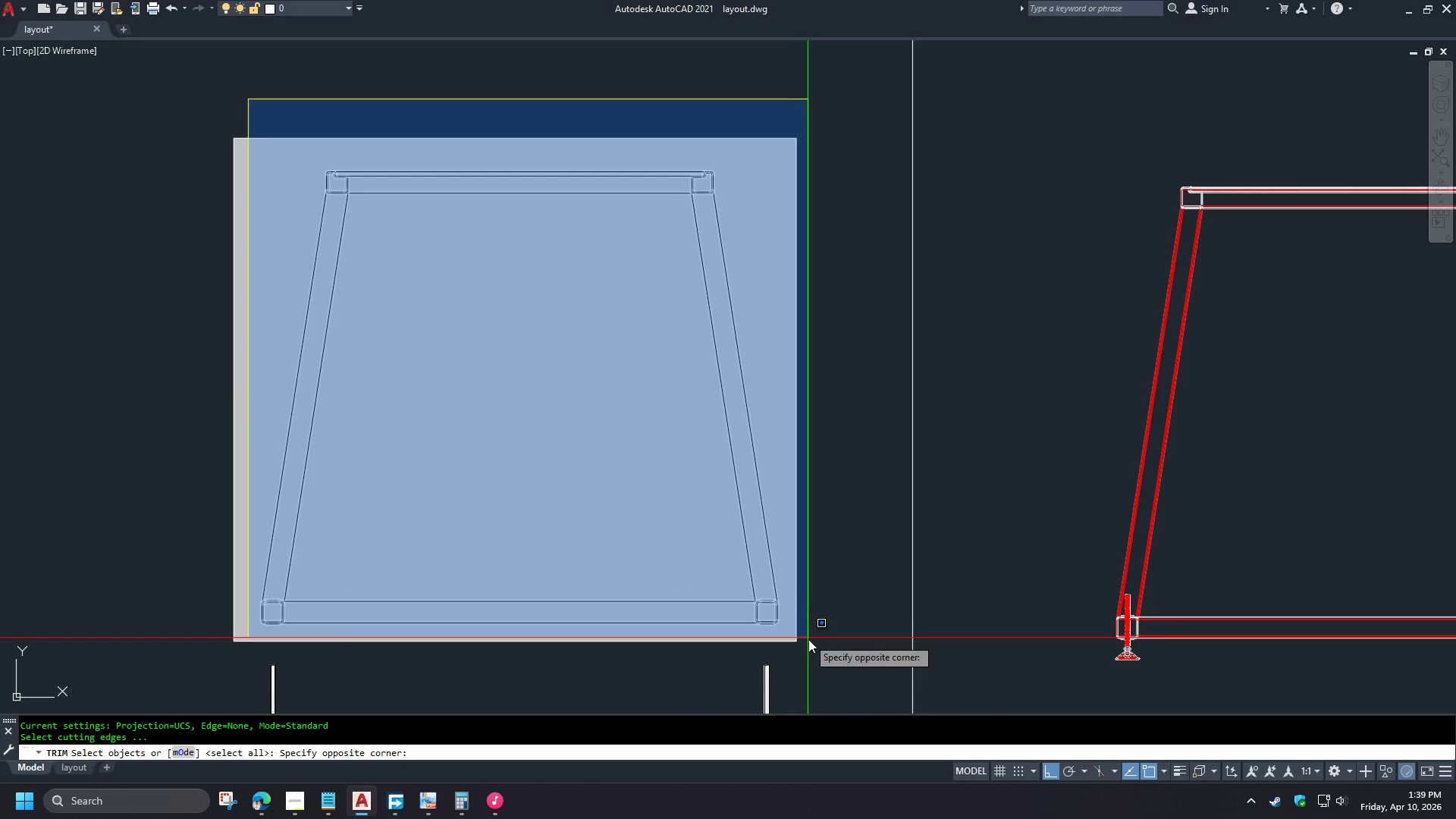 
left_click([796, 636])
 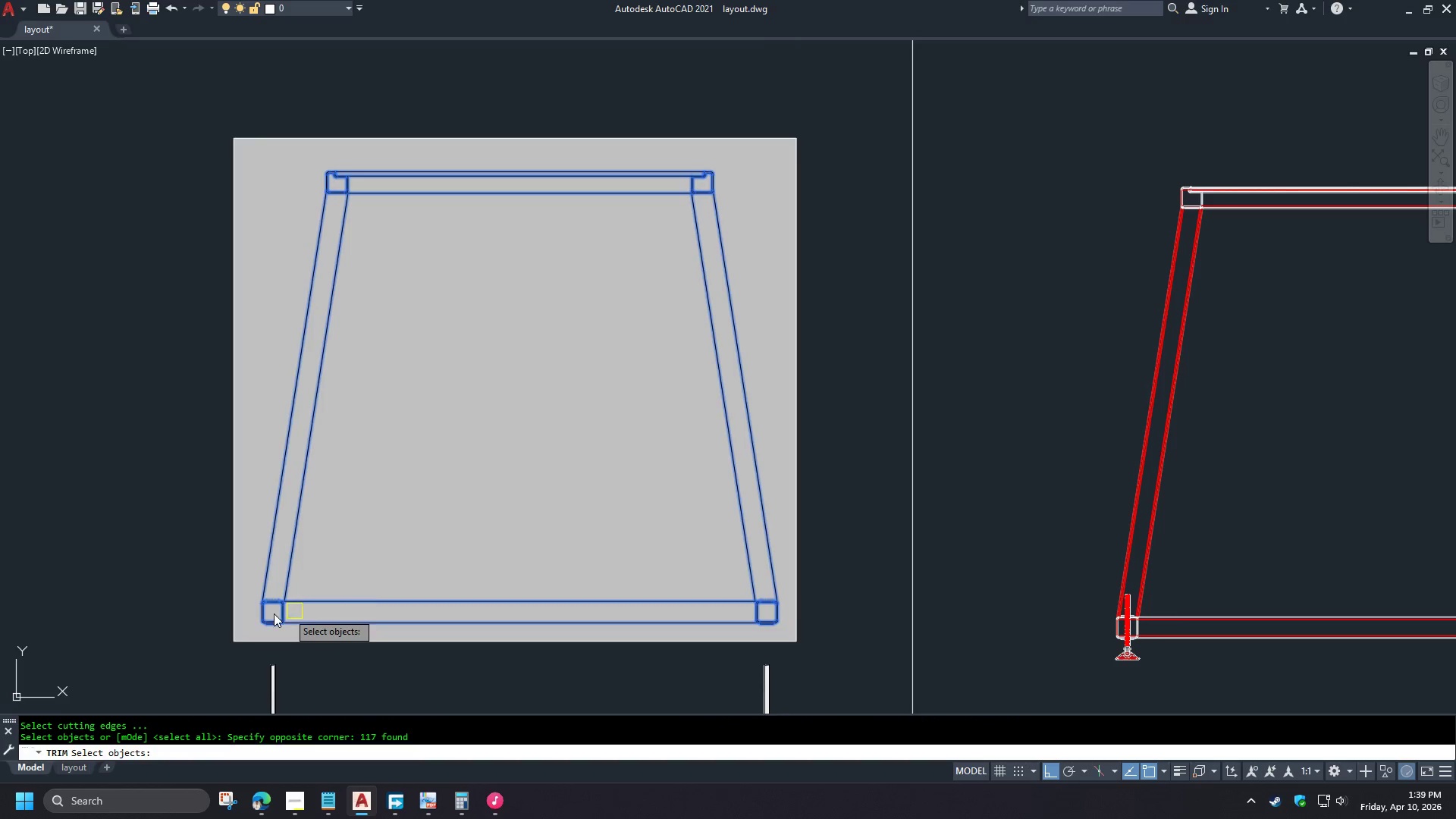 
key(Space)
 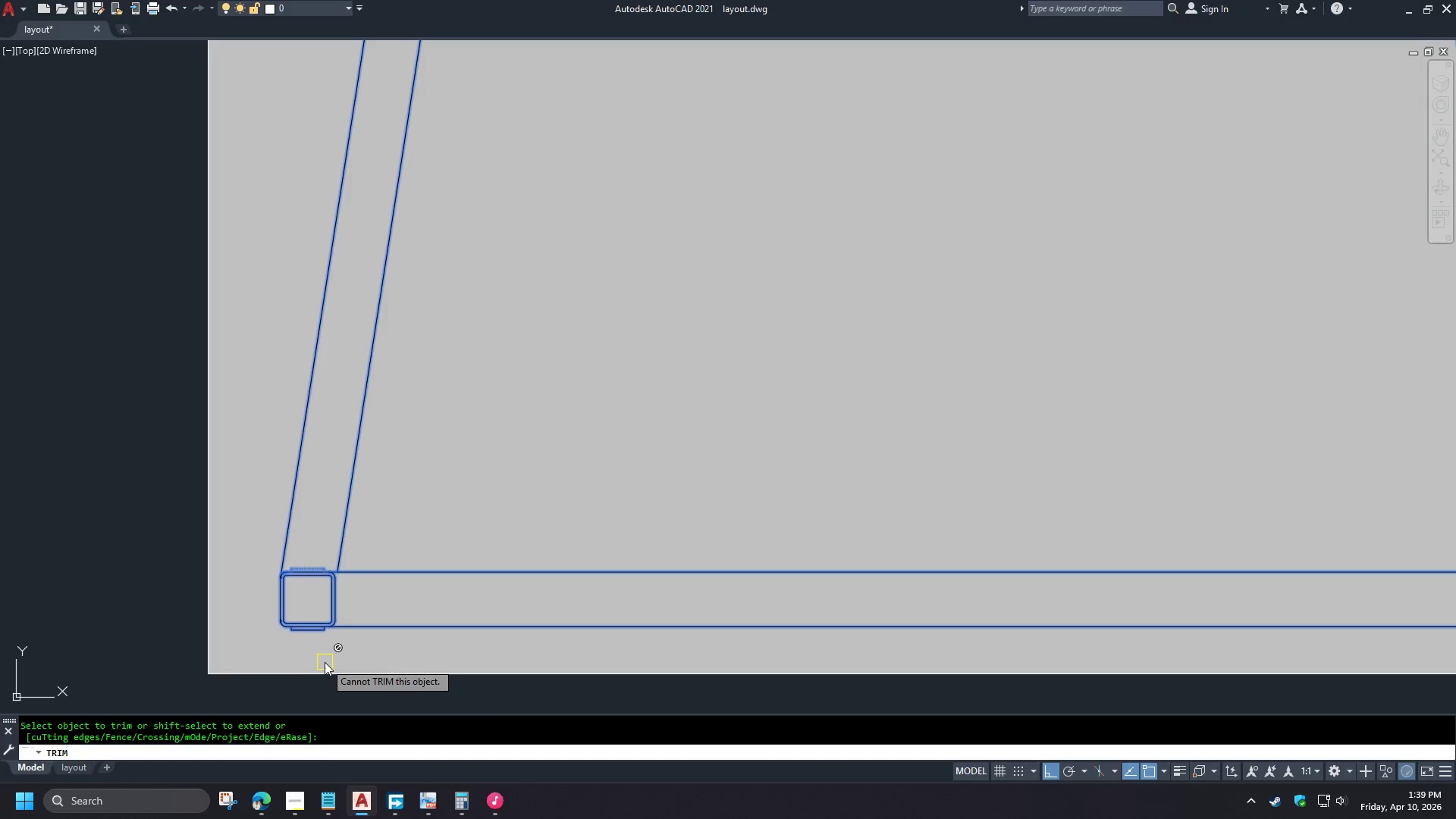 
scroll: coordinate [245, 621], scroll_direction: up, amount: 5.0
 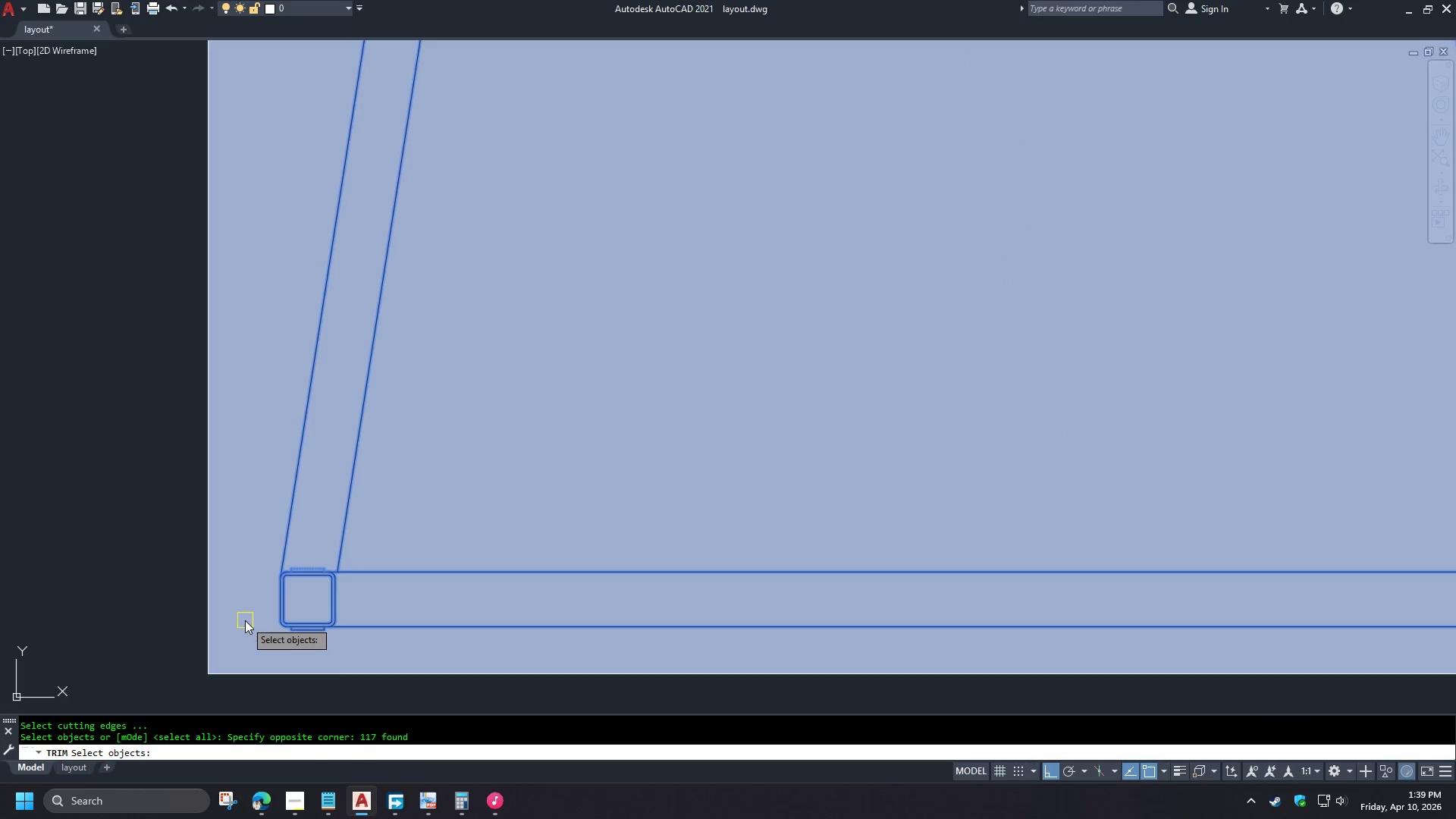 
scroll: coordinate [325, 661], scroll_direction: down, amount: 1.0
 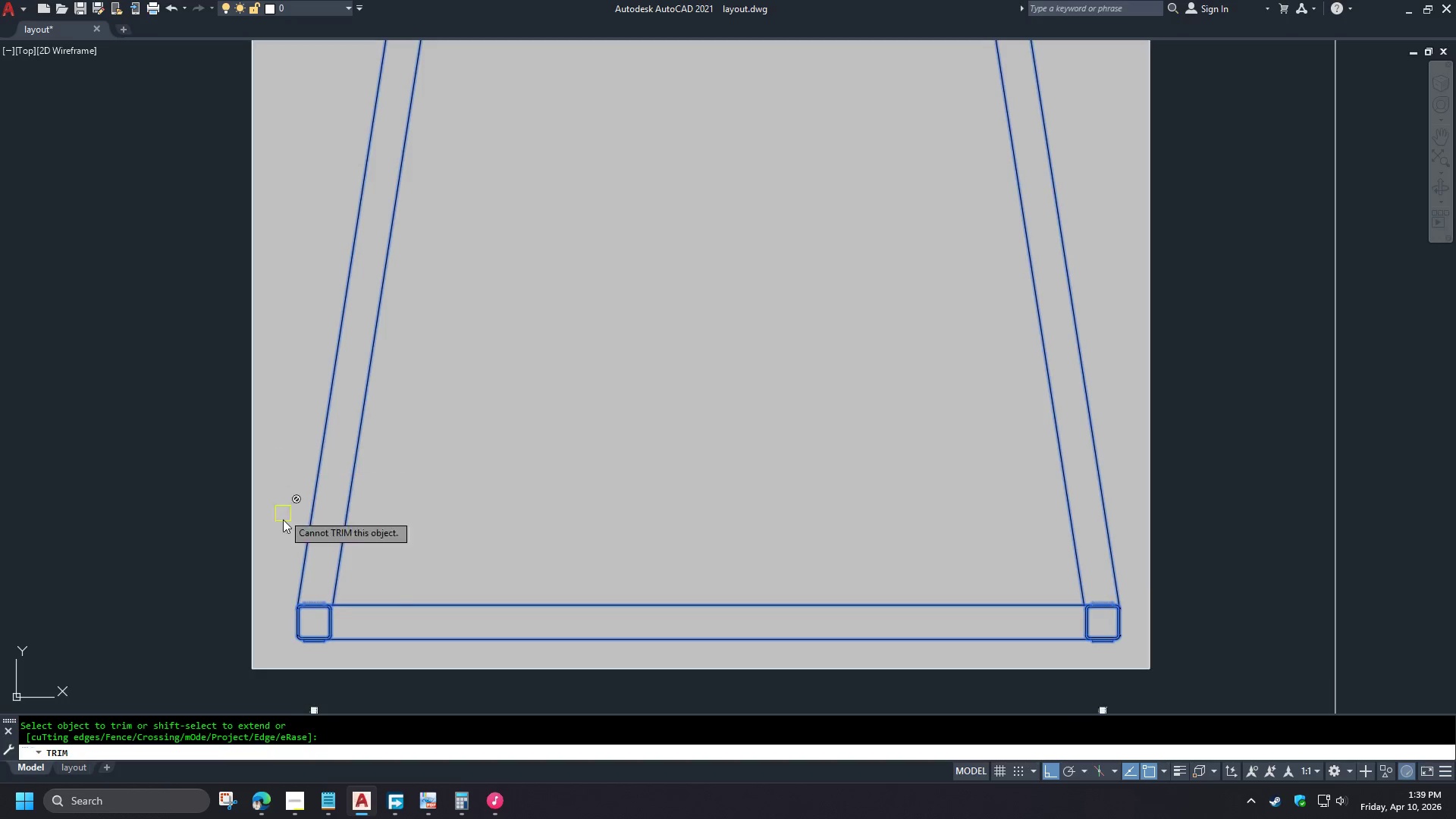 
scroll: coordinate [269, 614], scroll_direction: up, amount: 2.0
 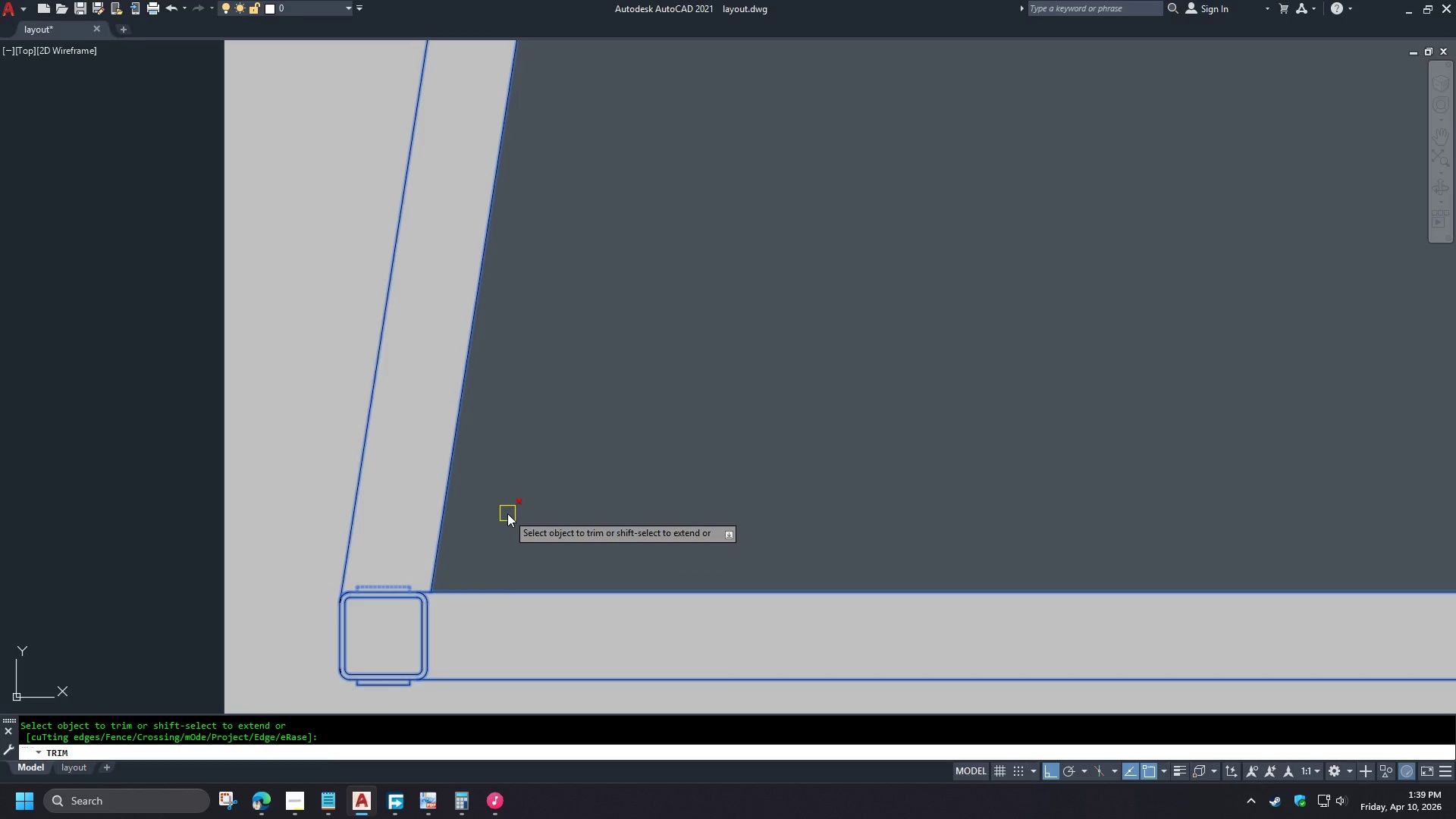 
scroll: coordinate [507, 517], scroll_direction: down, amount: 3.0
 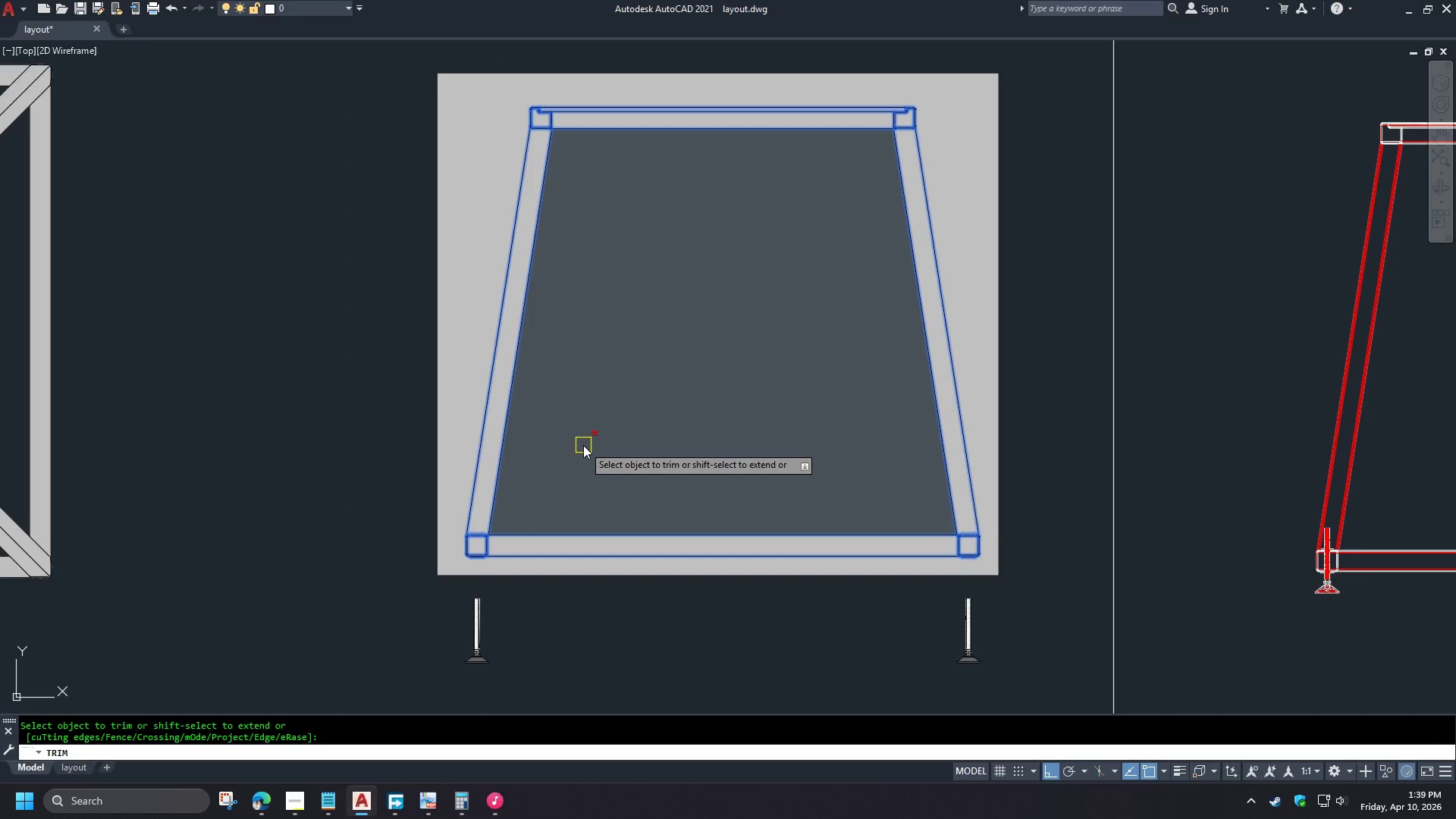 
left_click([583, 445])
 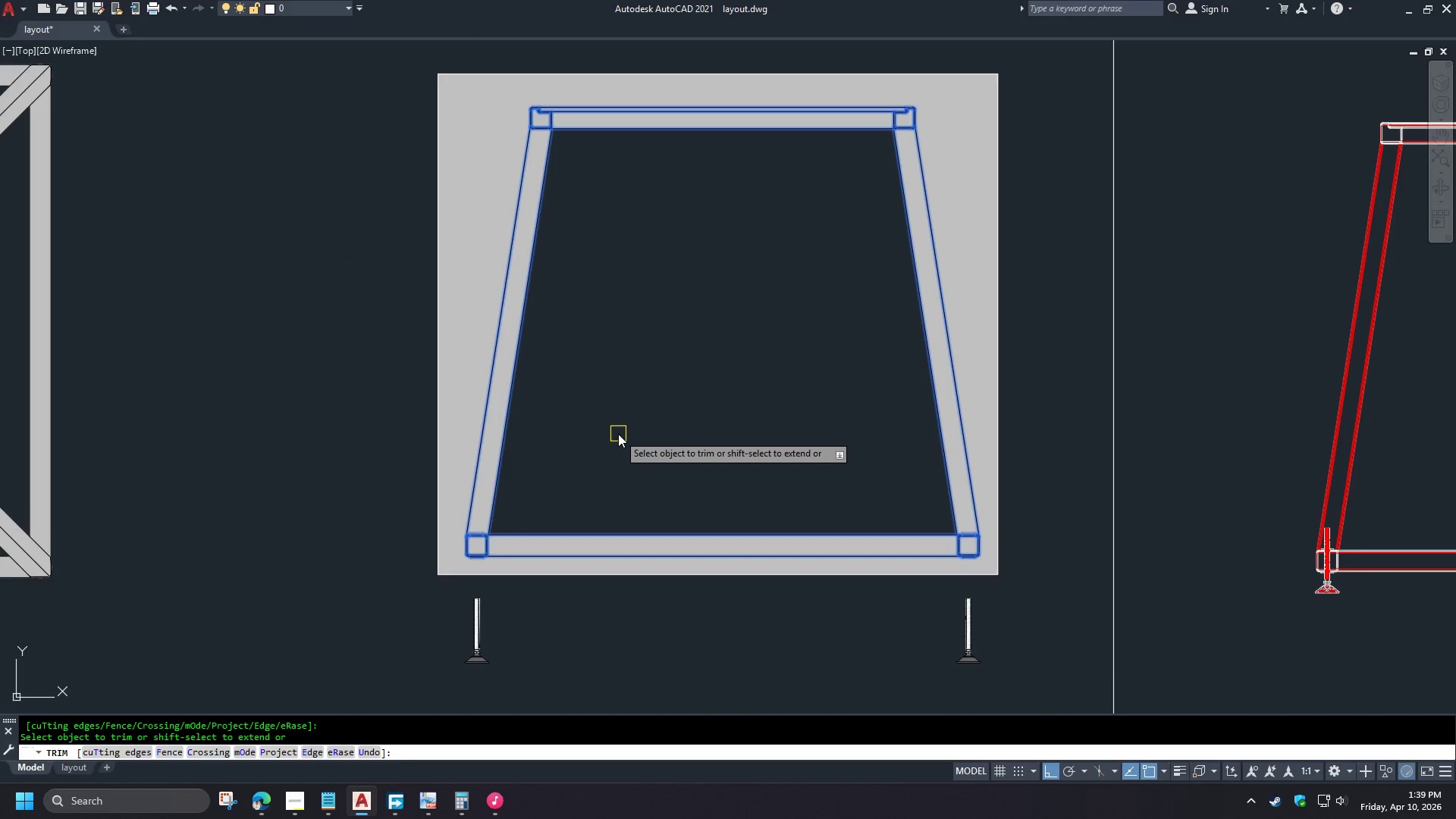 
key(Space)
 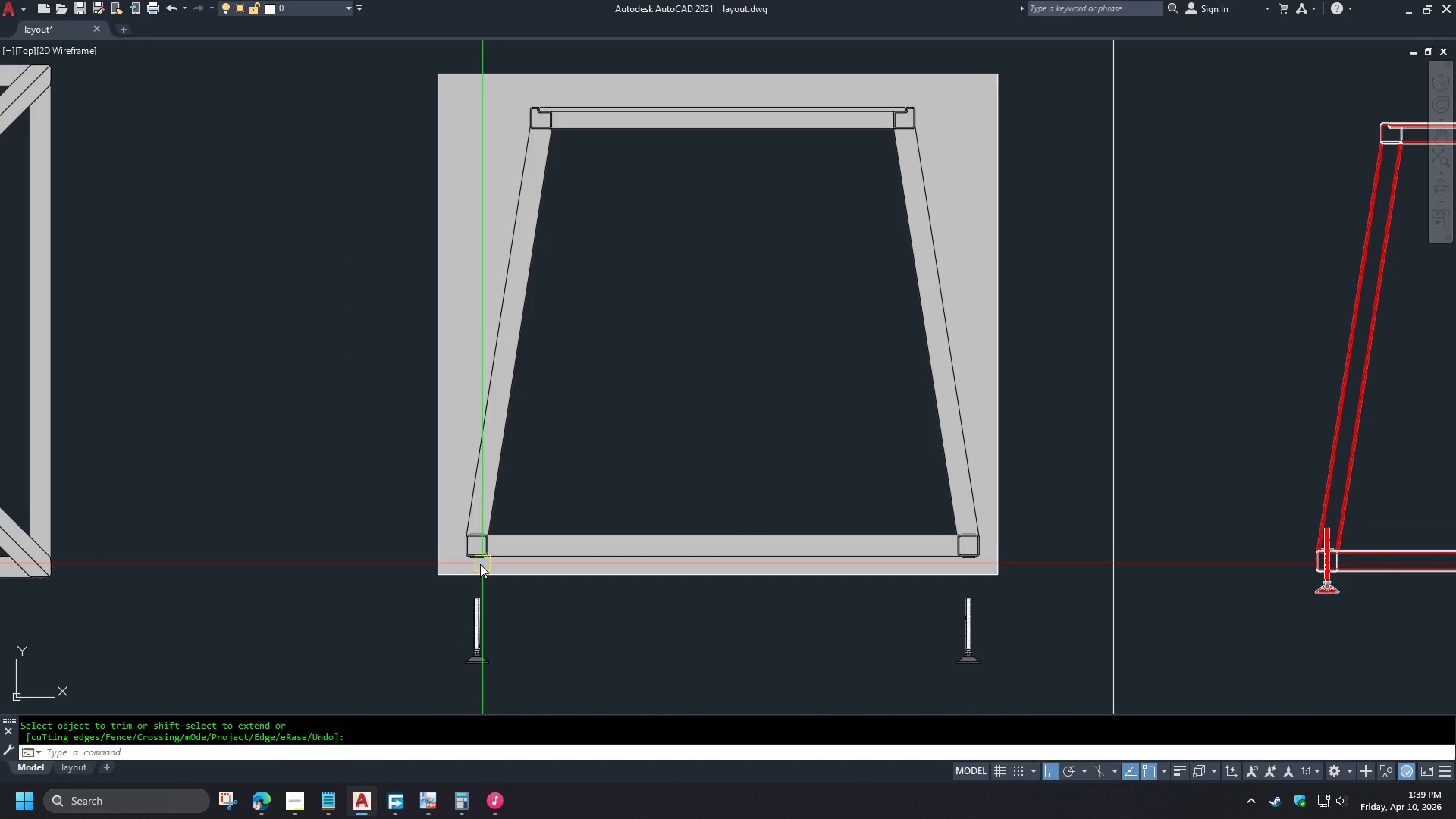 
scroll: coordinate [449, 567], scroll_direction: up, amount: 5.0
 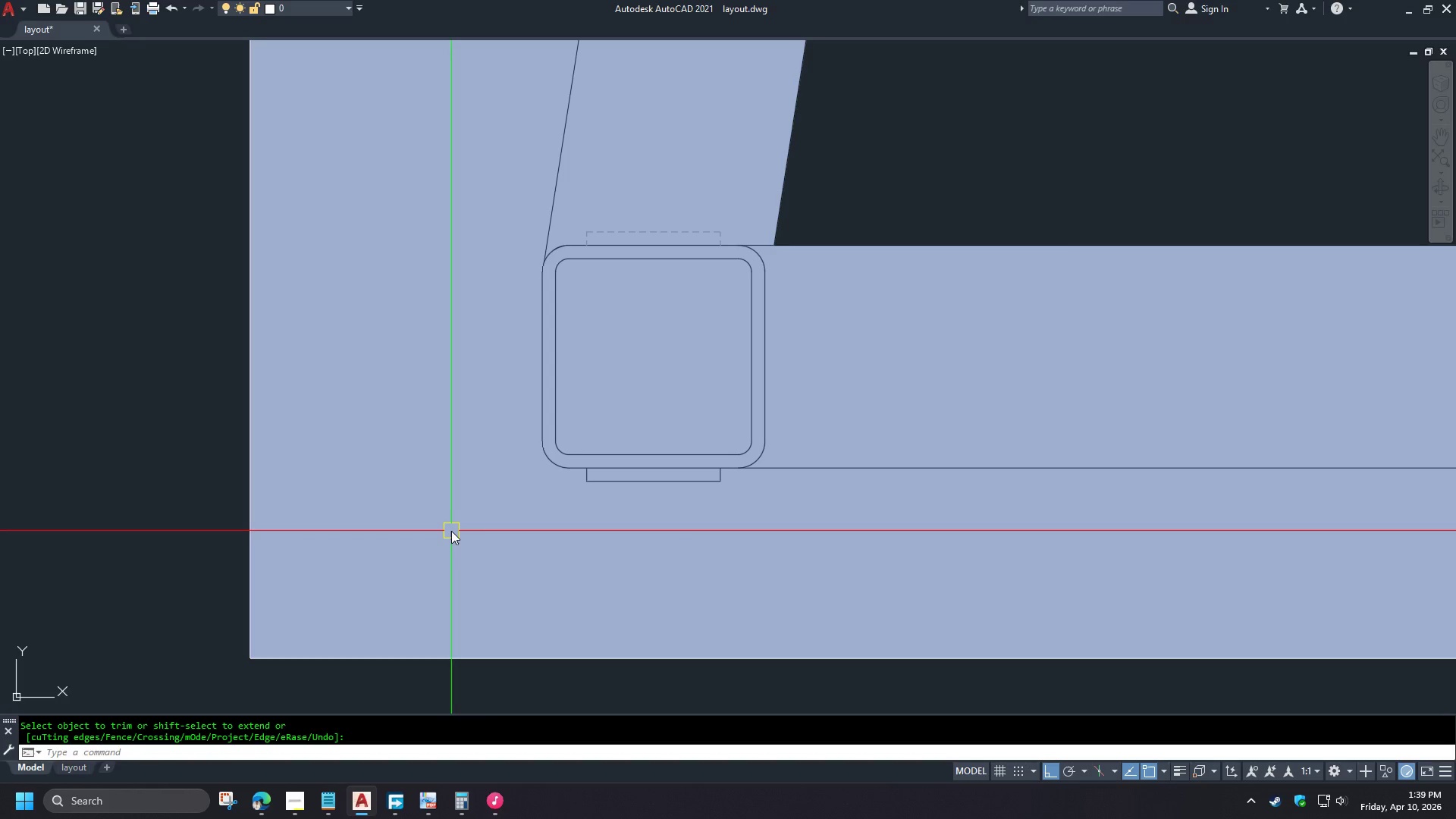 
scroll: coordinate [421, 554], scroll_direction: down, amount: 6.0
 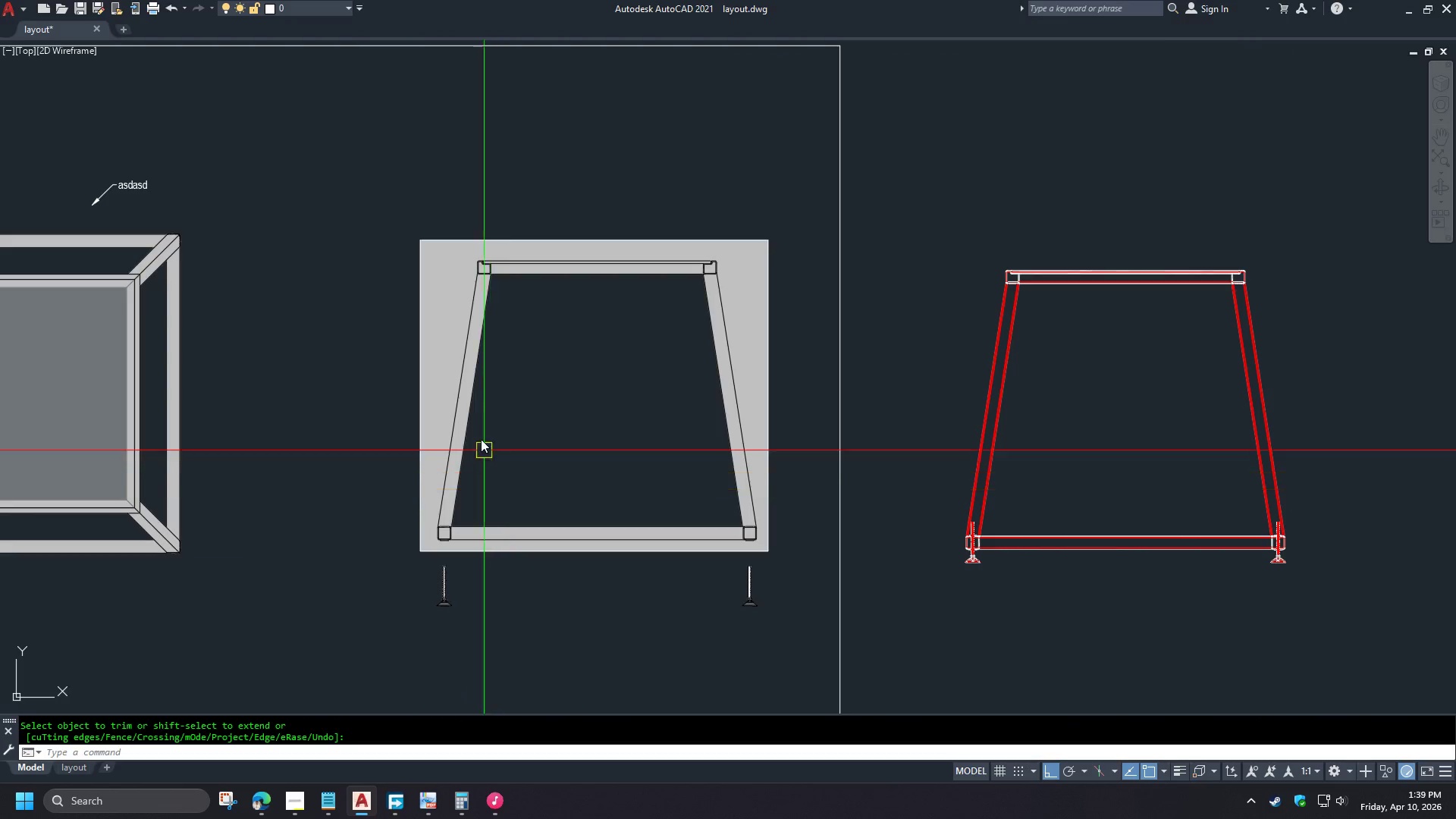 
scroll: coordinate [458, 297], scroll_direction: up, amount: 7.0
 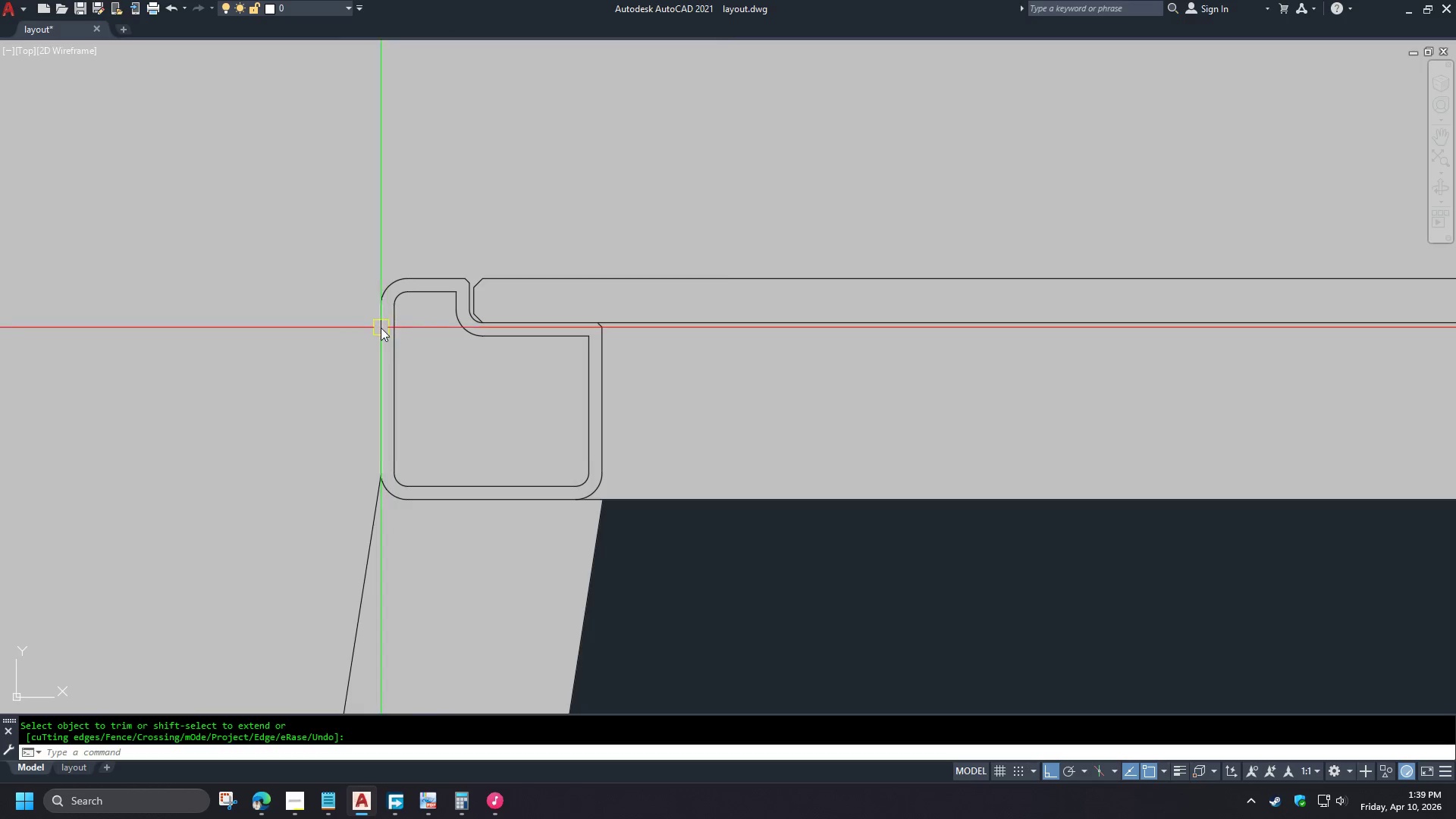 
left_click([381, 328])
 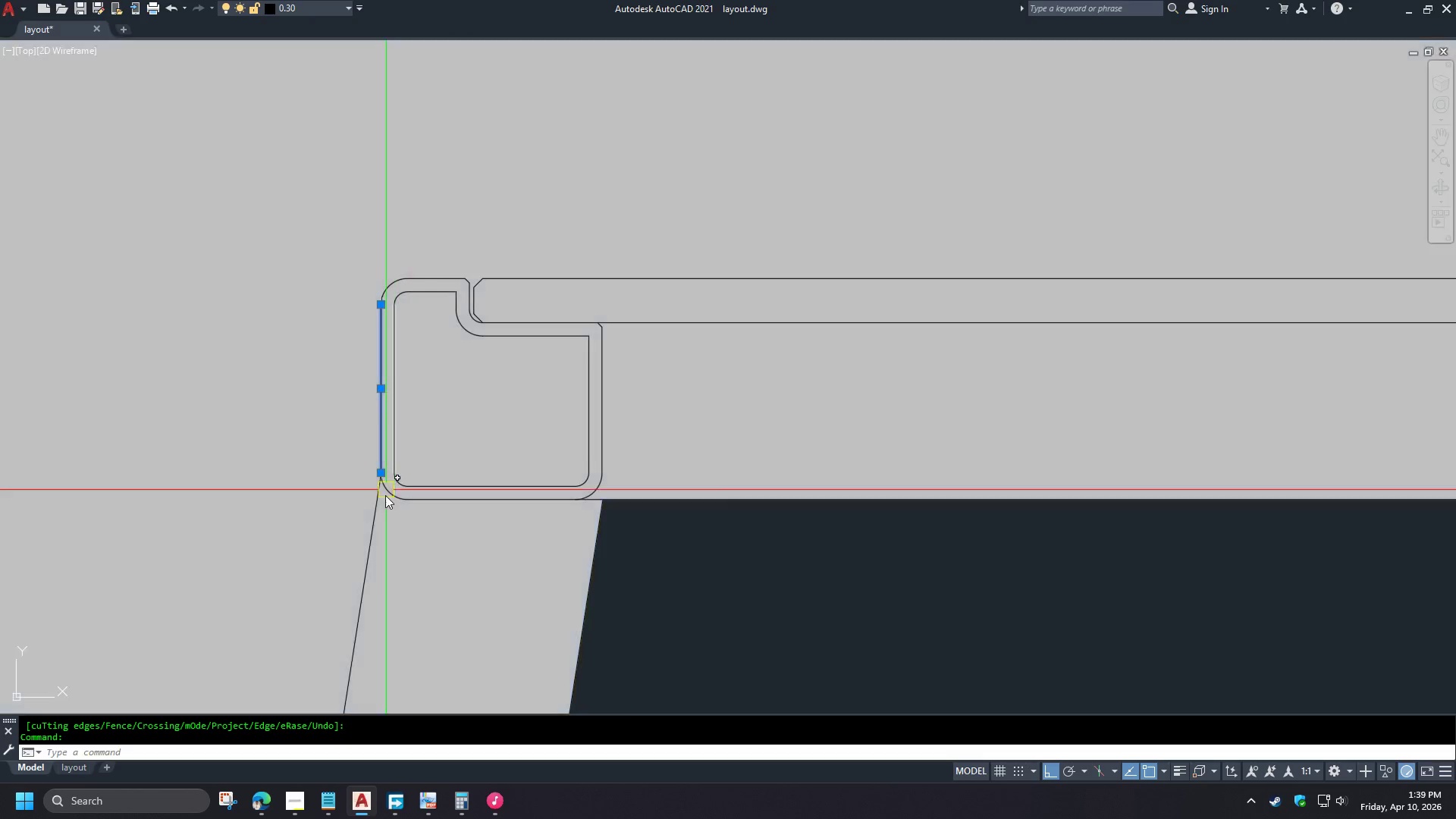 
scroll: coordinate [380, 497], scroll_direction: up, amount: 3.0
 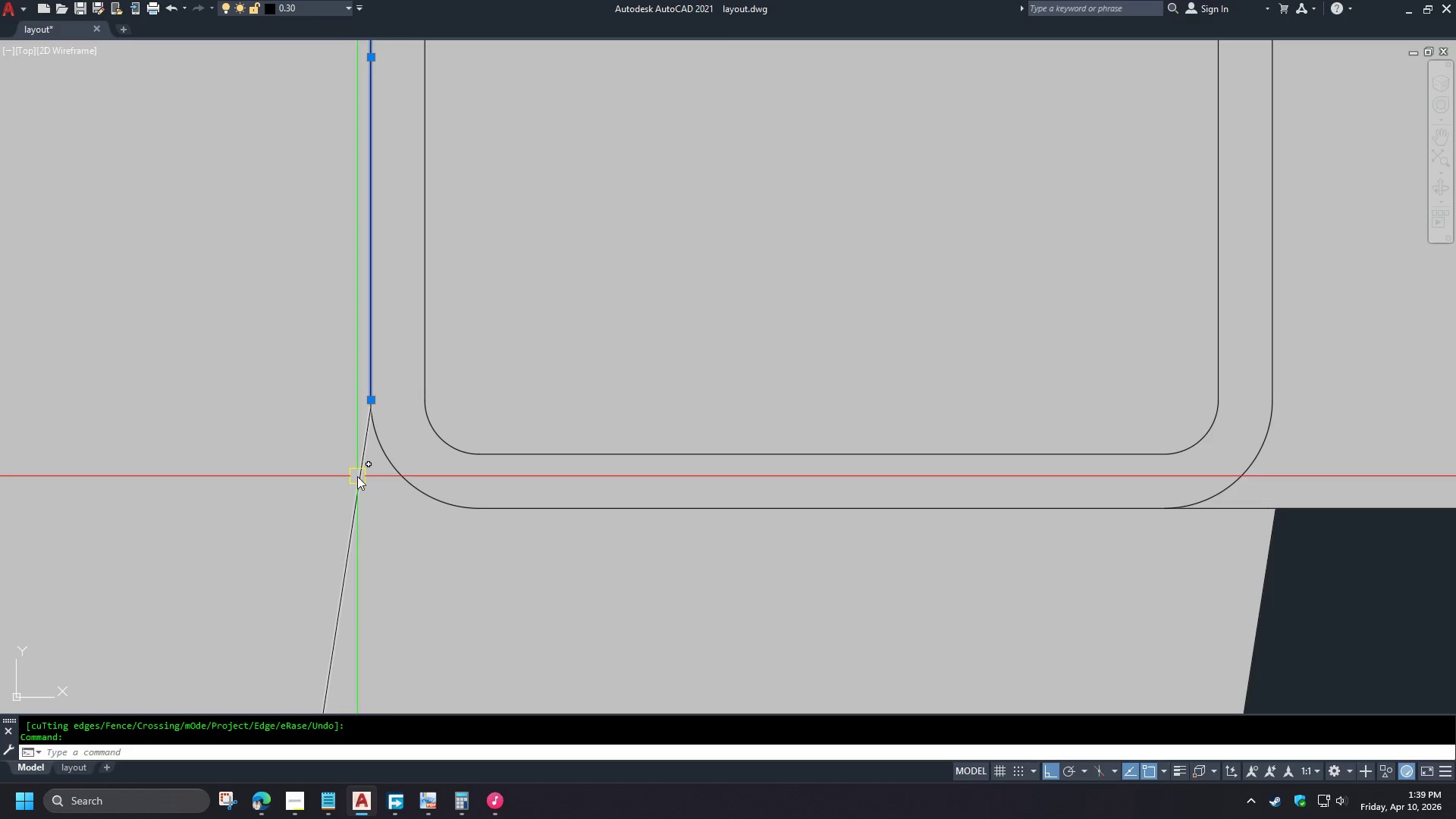 
left_click([357, 476])
 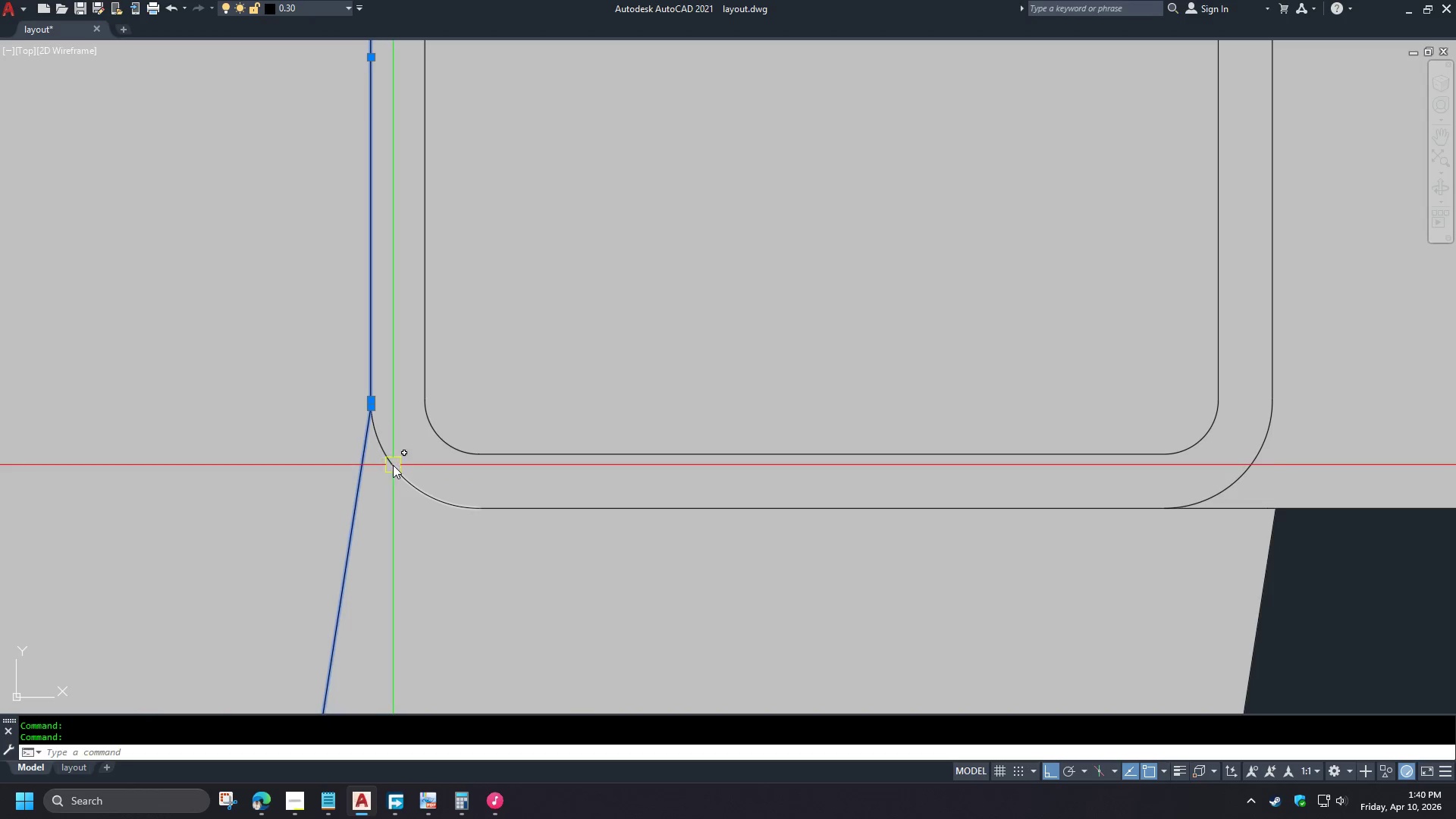 
left_click([393, 465])
 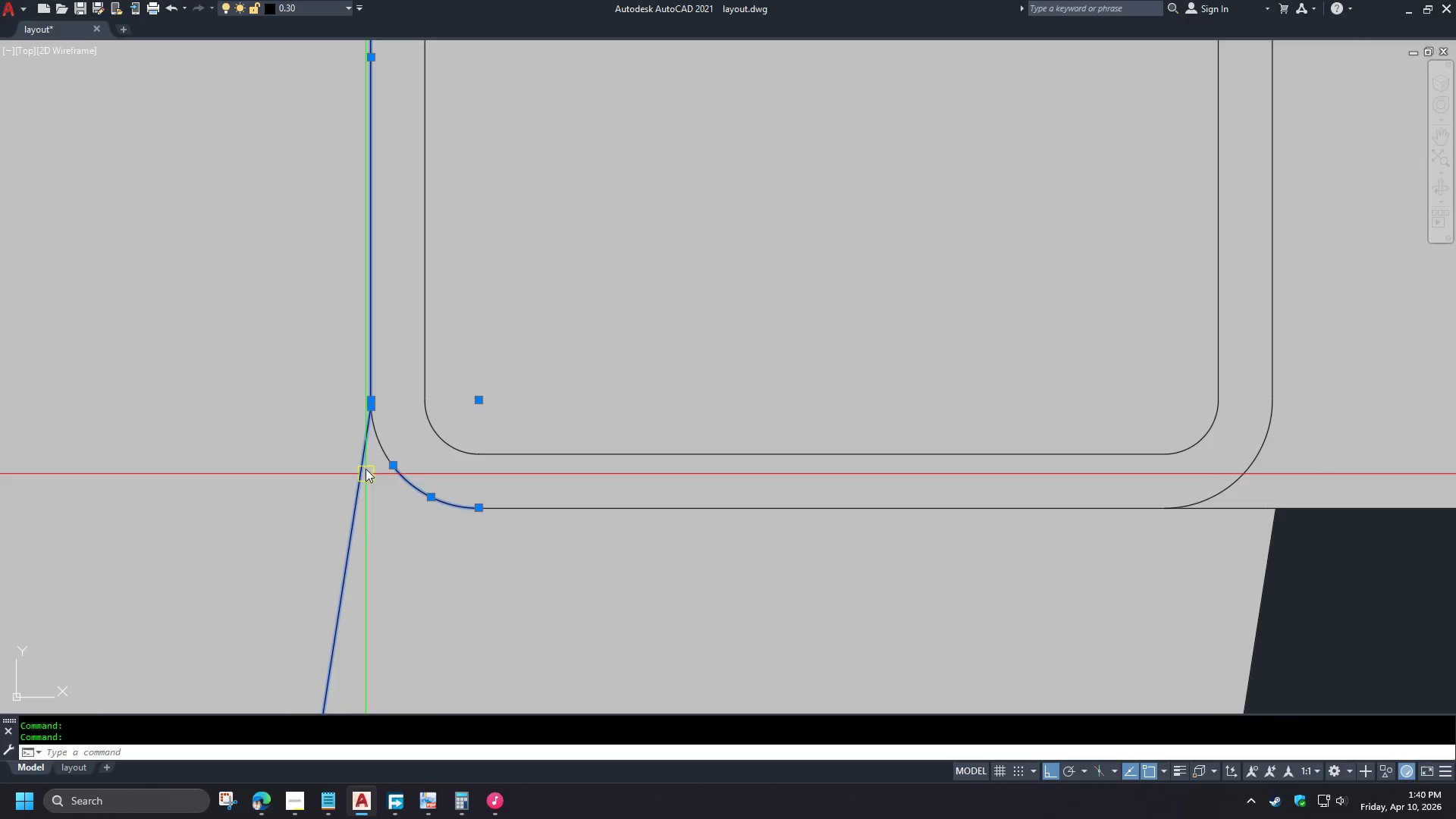 
left_click([381, 435])
 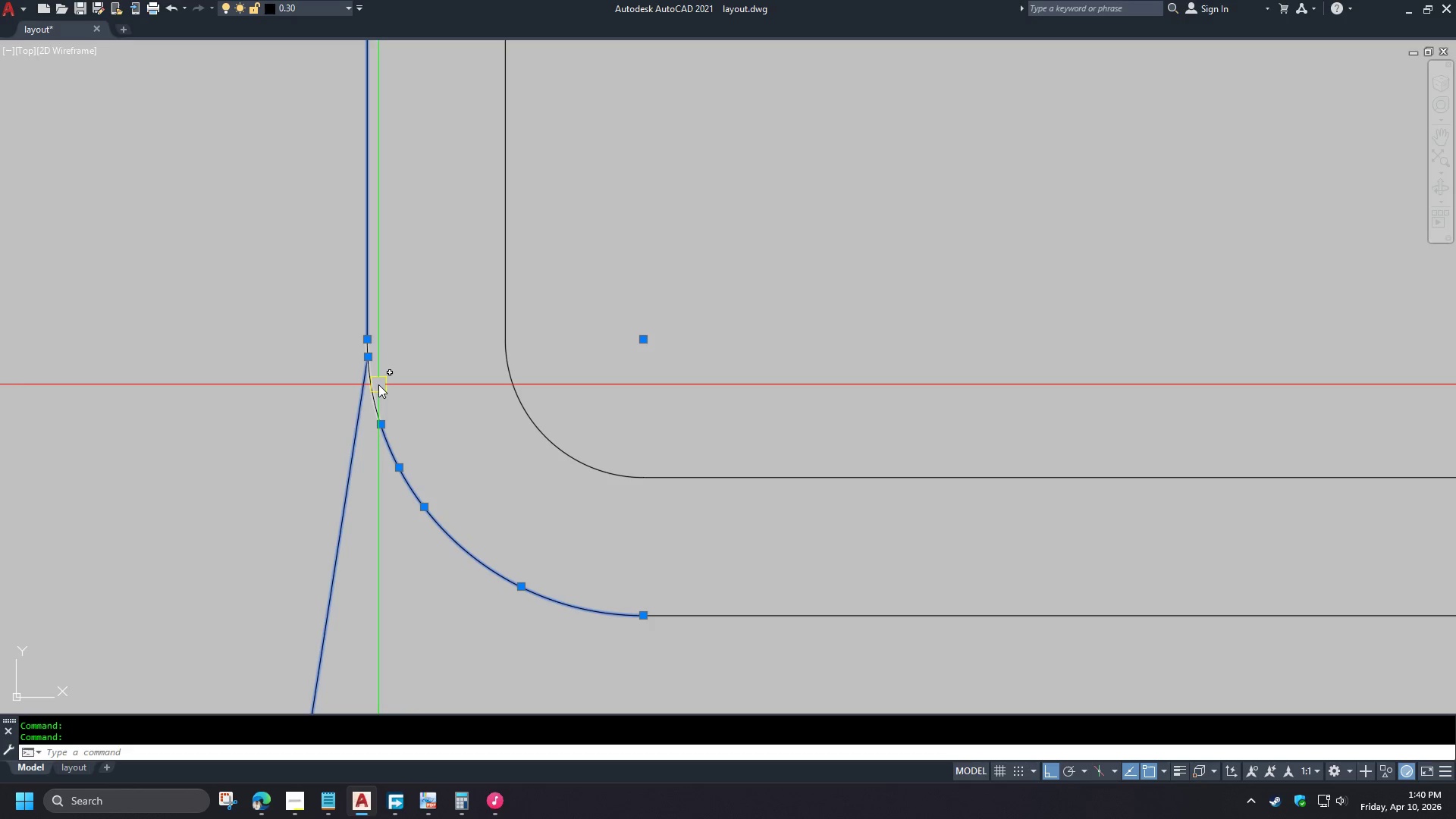 
scroll: coordinate [373, 440], scroll_direction: up, amount: 2.0
 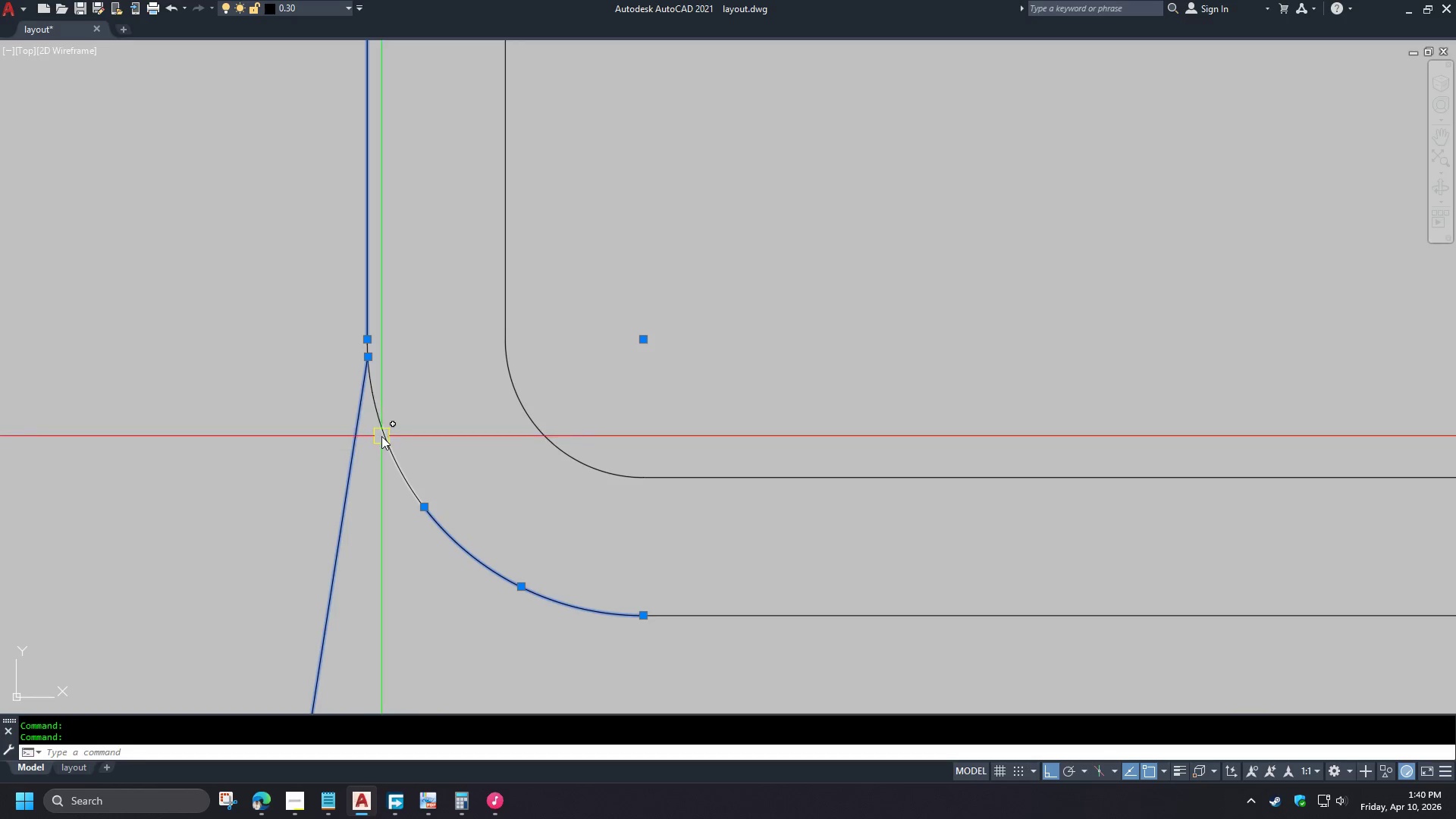 
left_click([373, 387])
 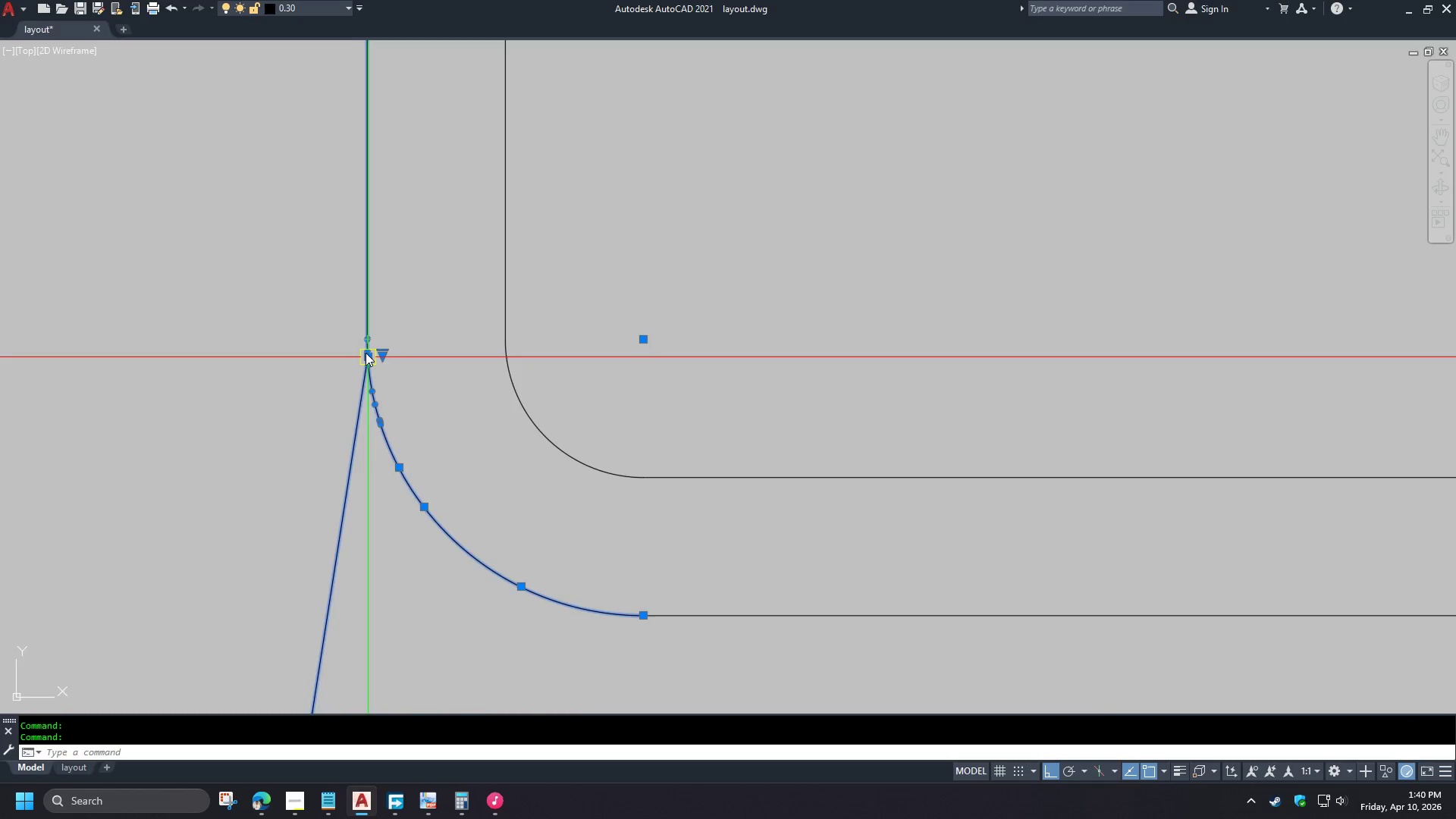 
scroll: coordinate [359, 340], scroll_direction: up, amount: 4.0
 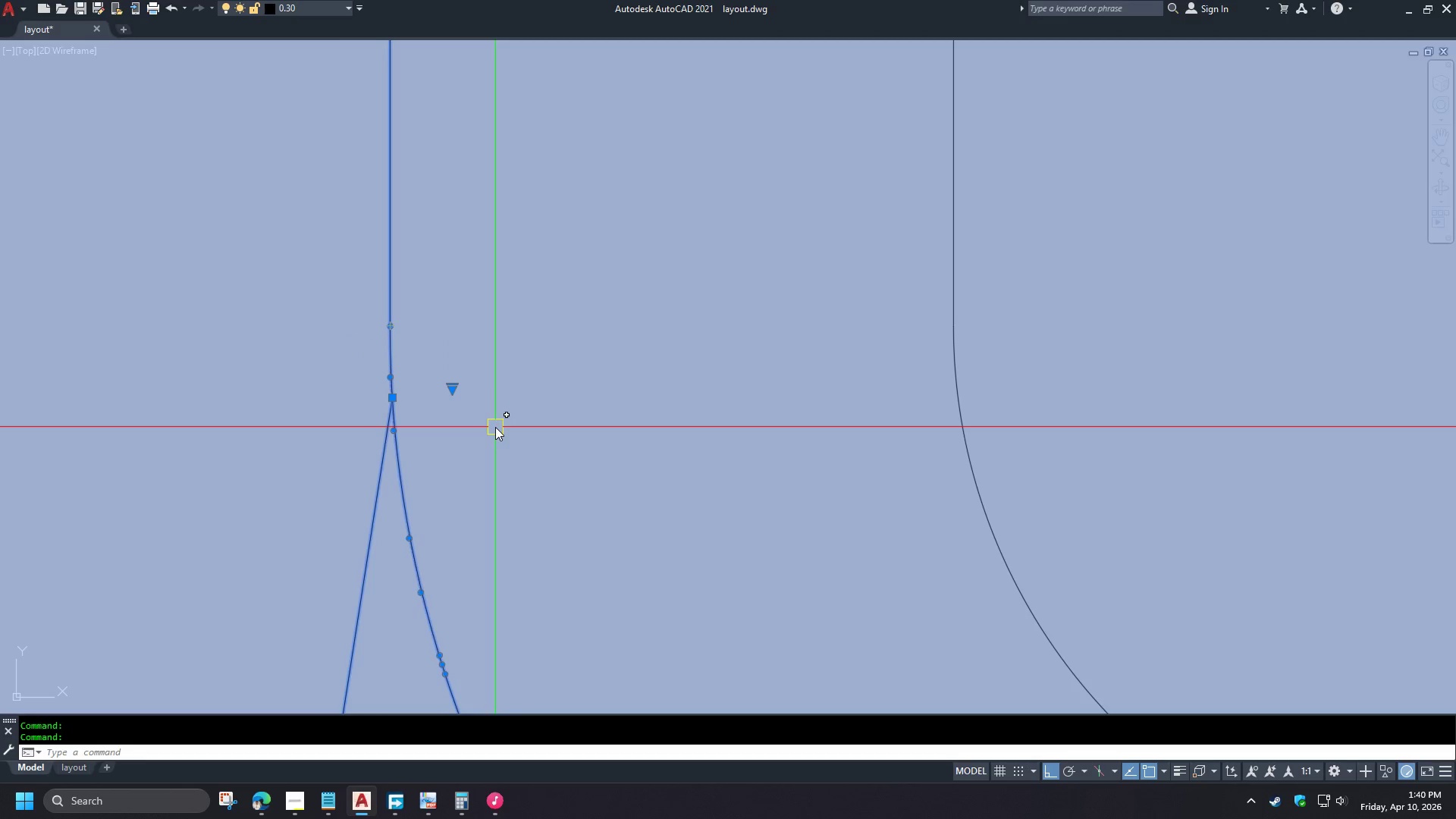 
key(Escape)
 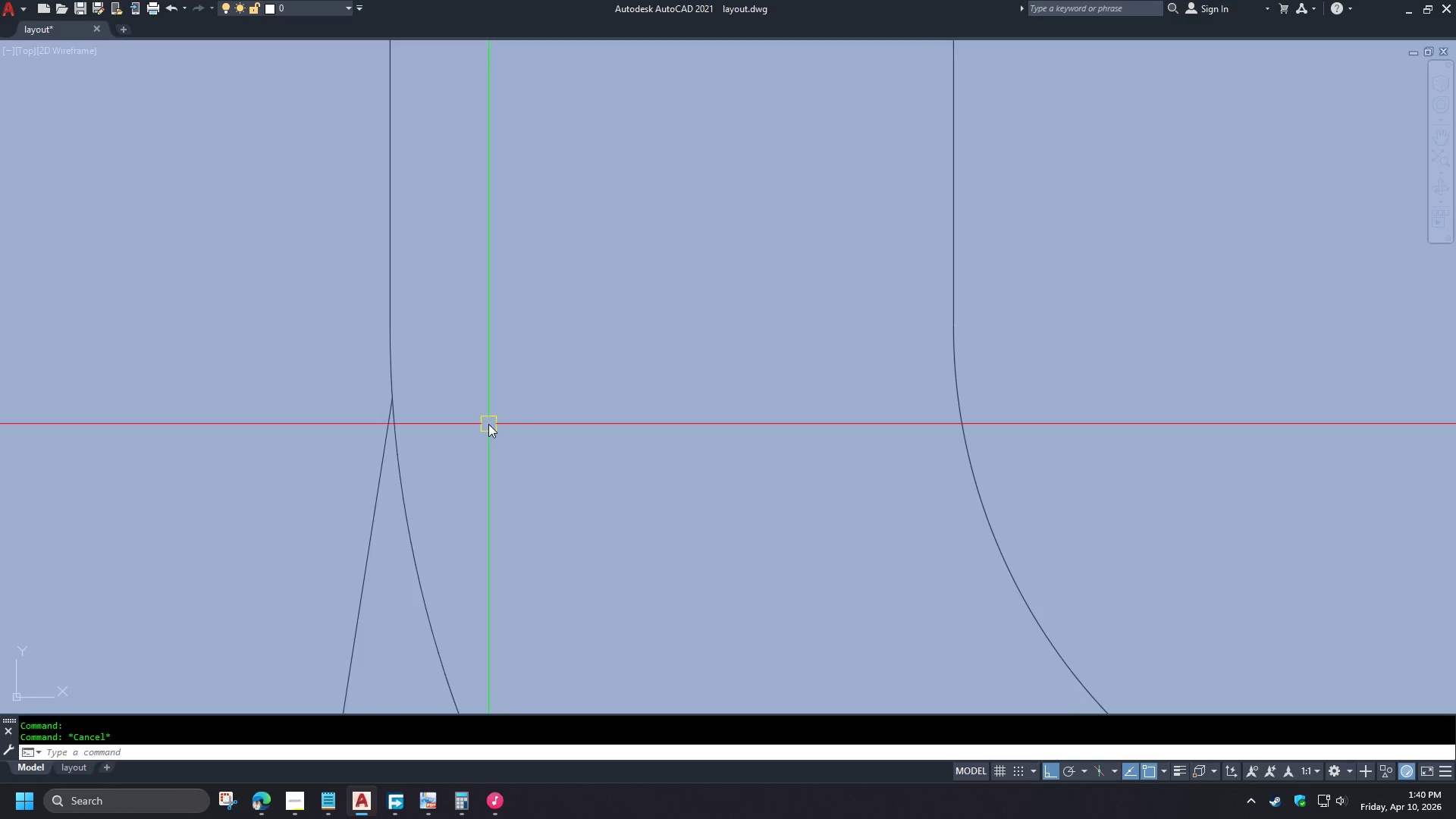 
scroll: coordinate [488, 422], scroll_direction: down, amount: 4.0
 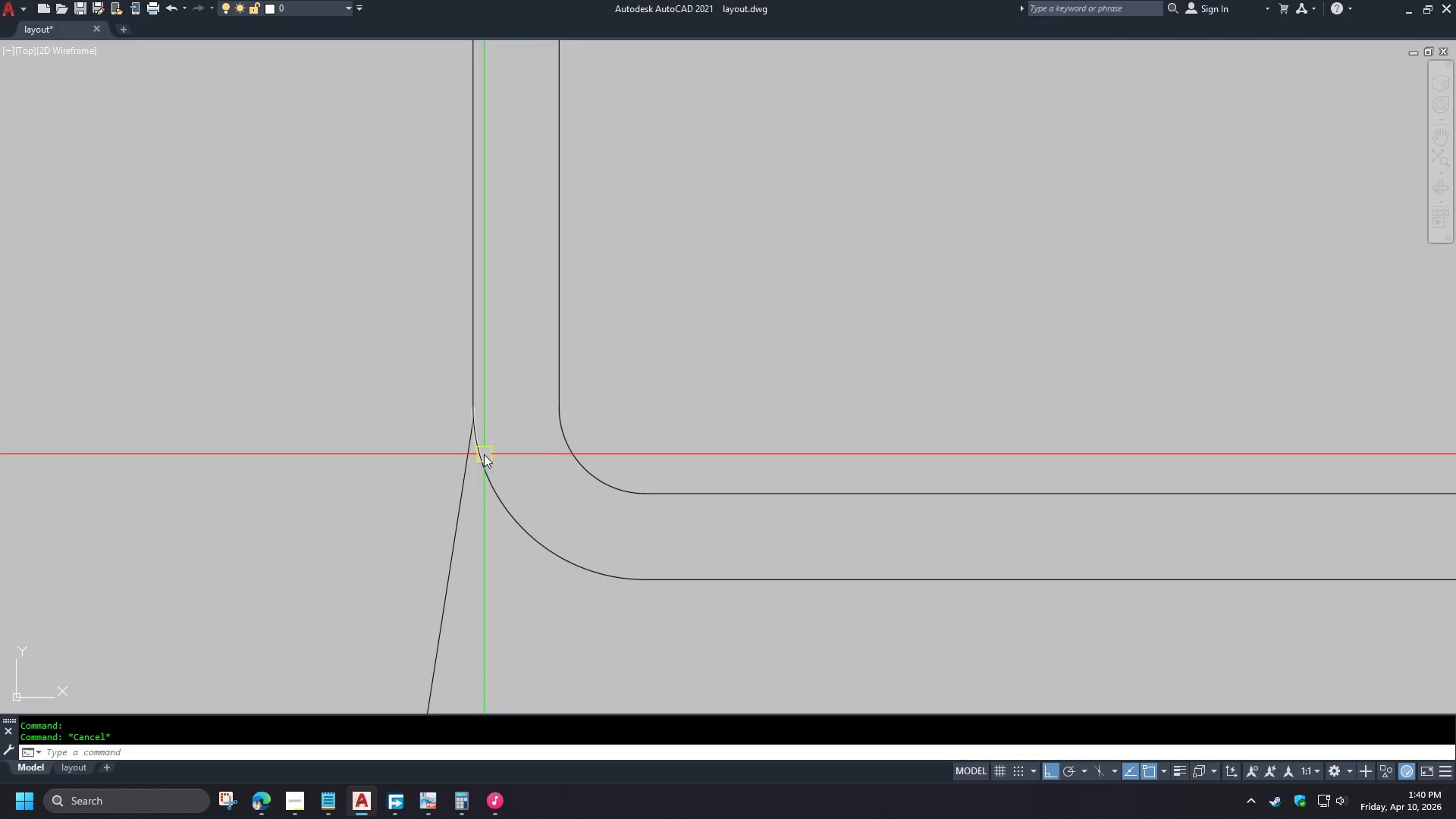 
left_click([484, 461])
 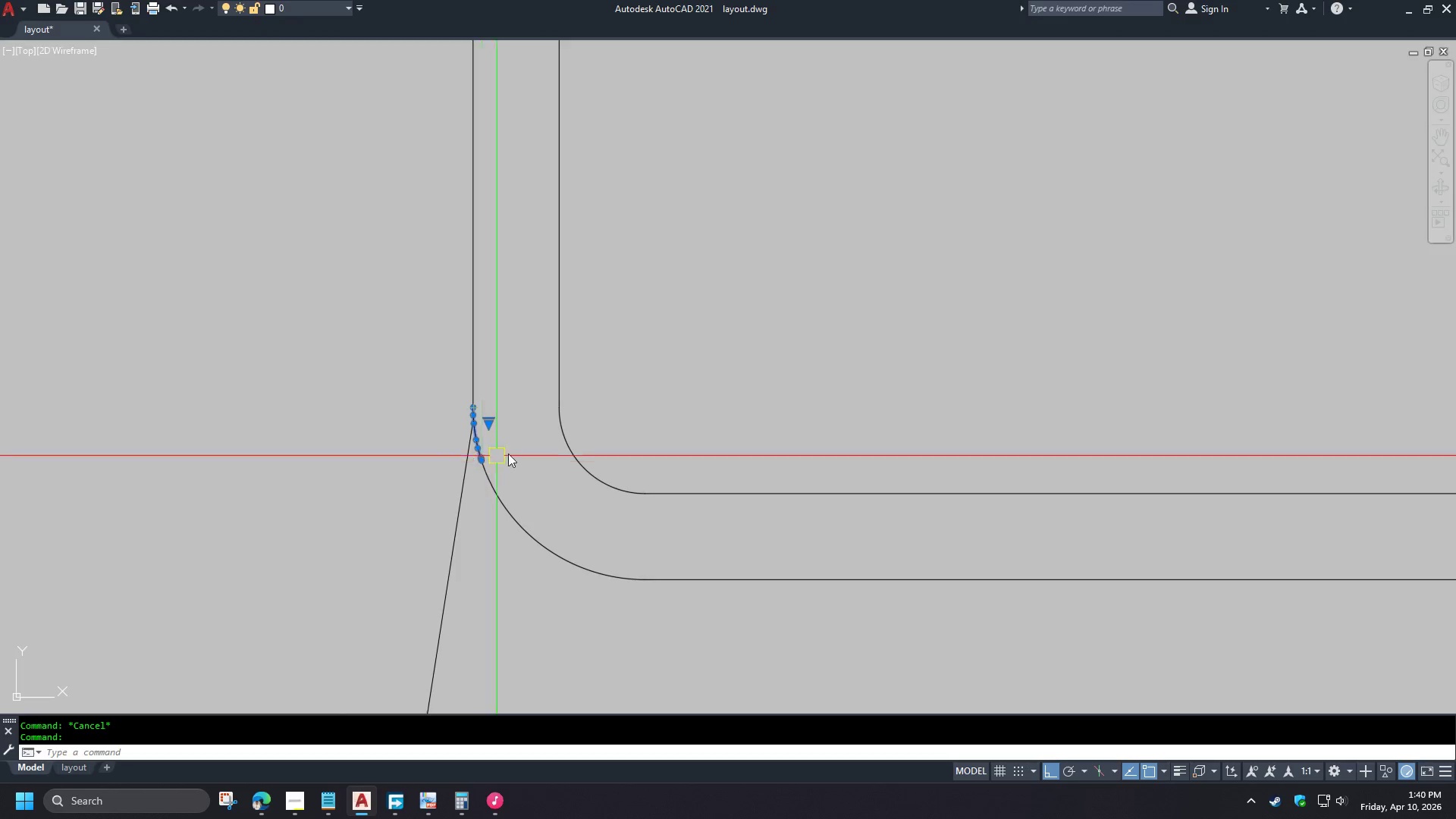 
key(R)
 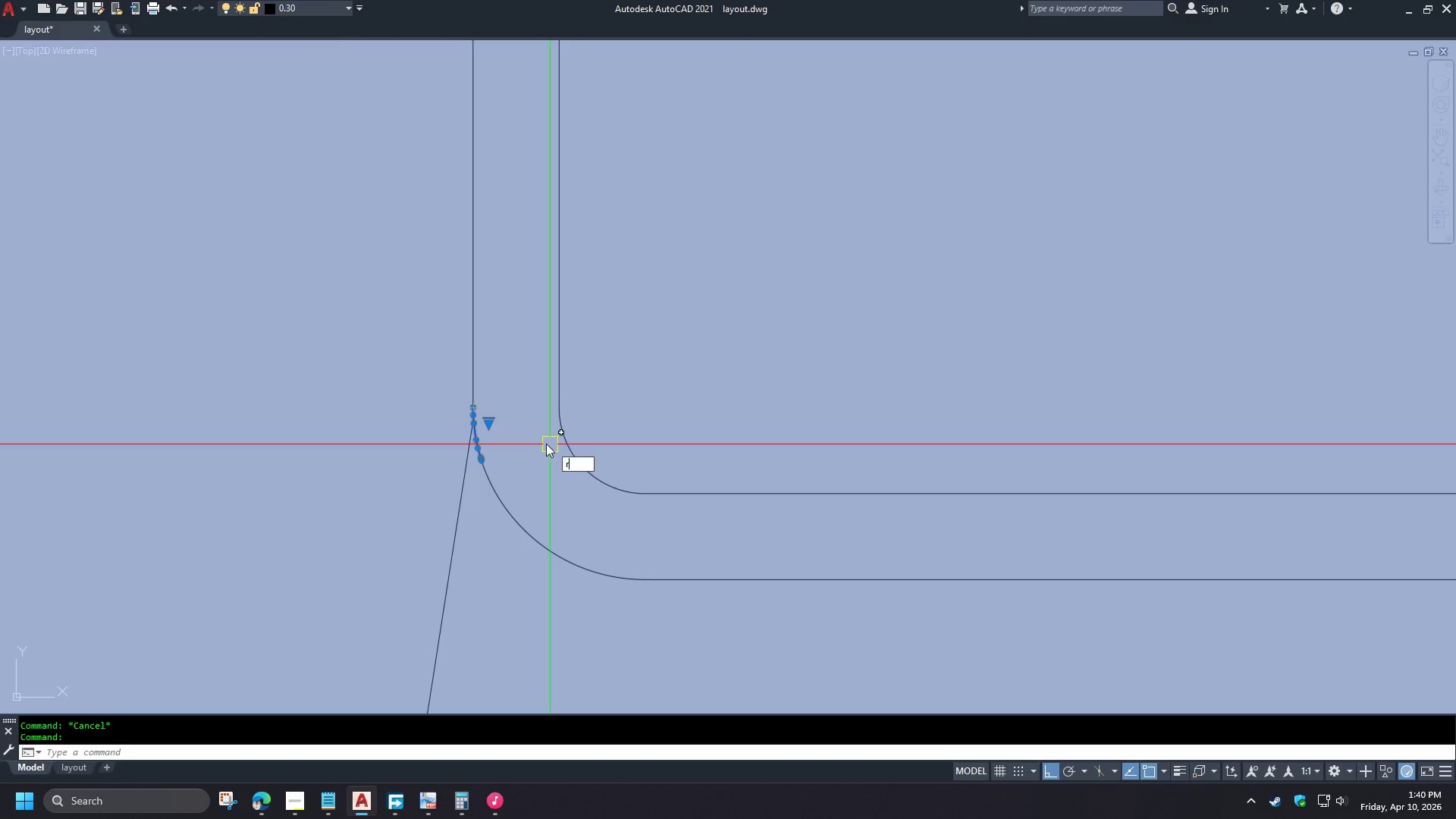 
key(Space)
 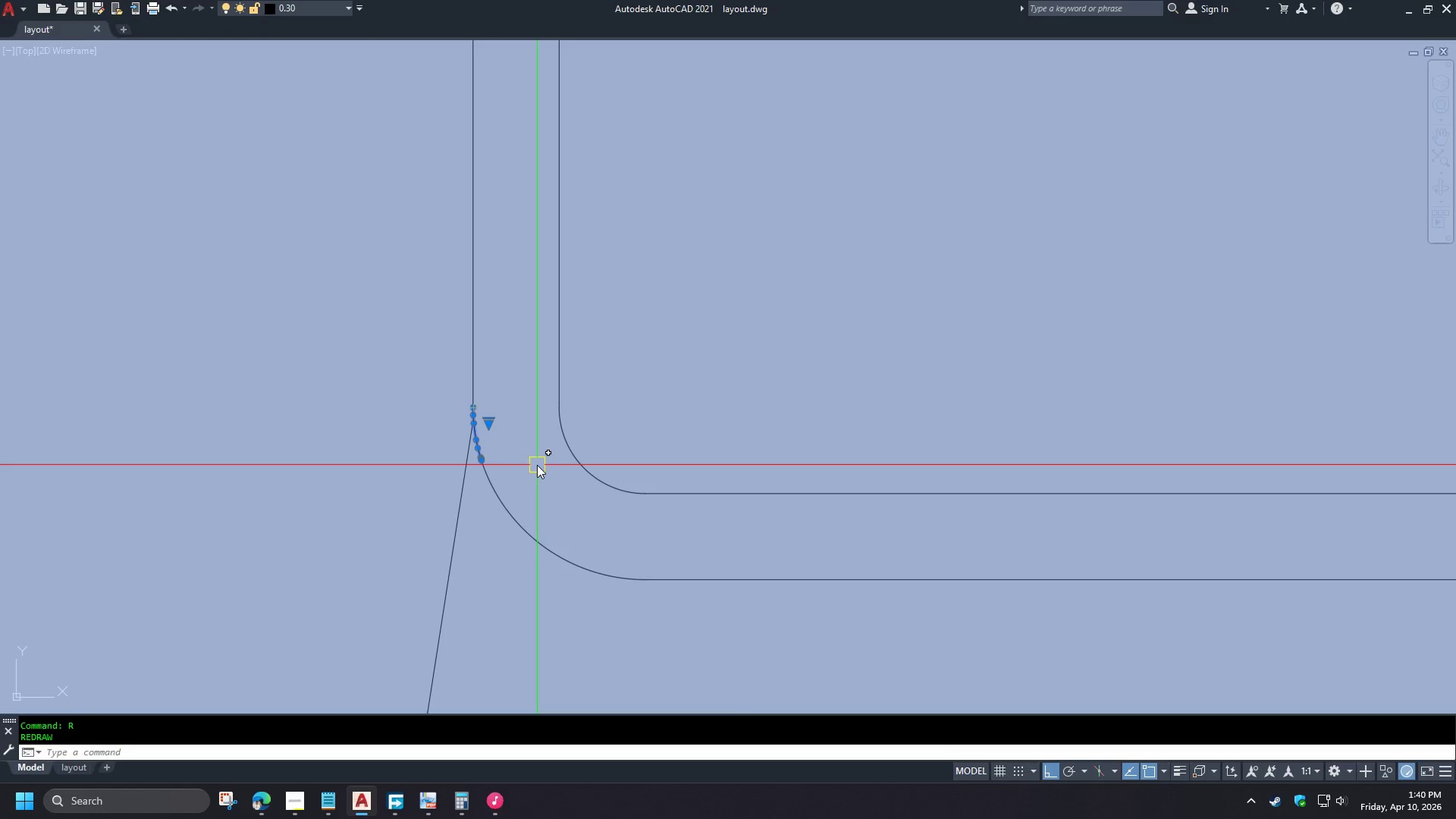 
key(E)
 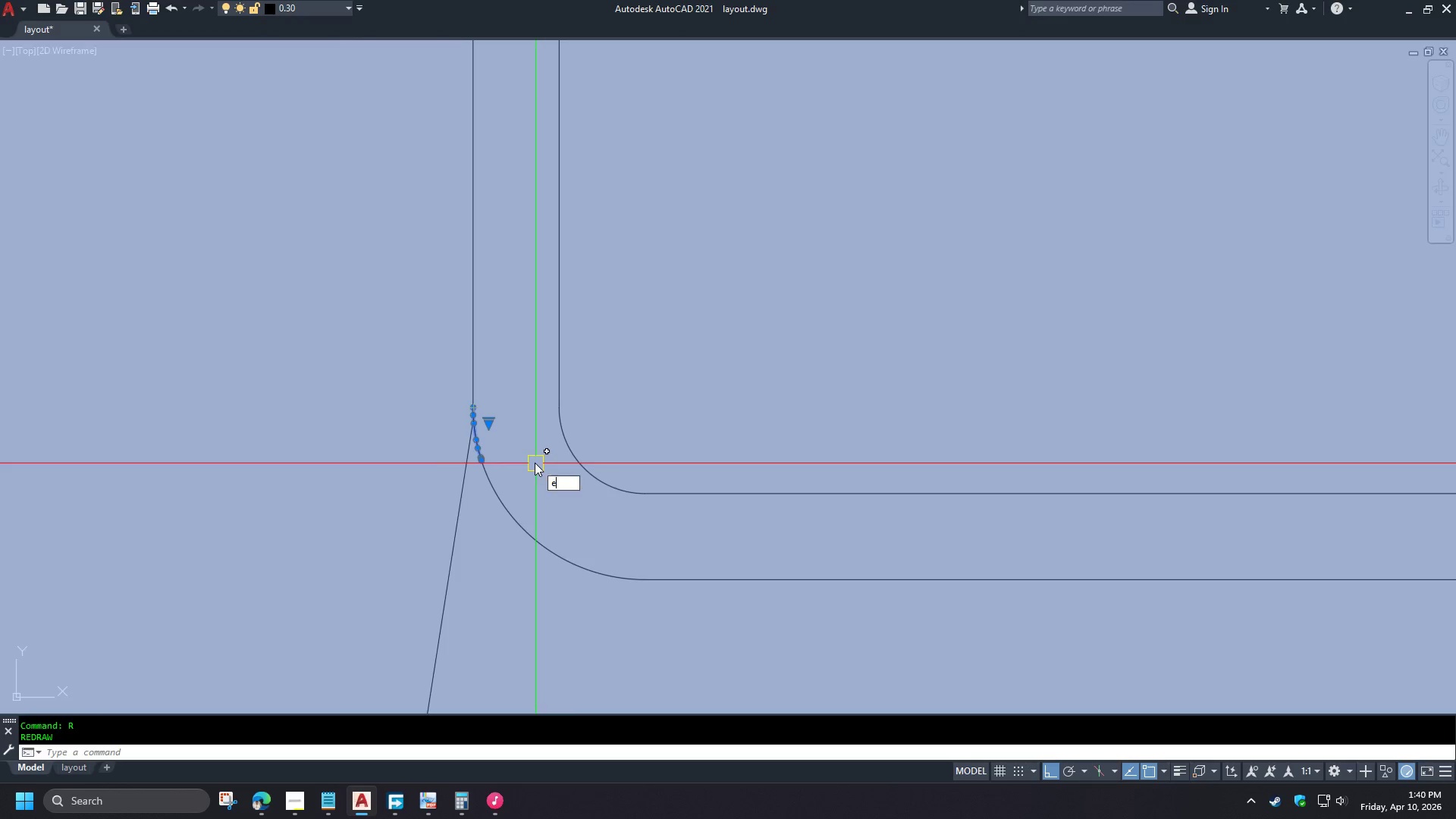 
key(Space)
 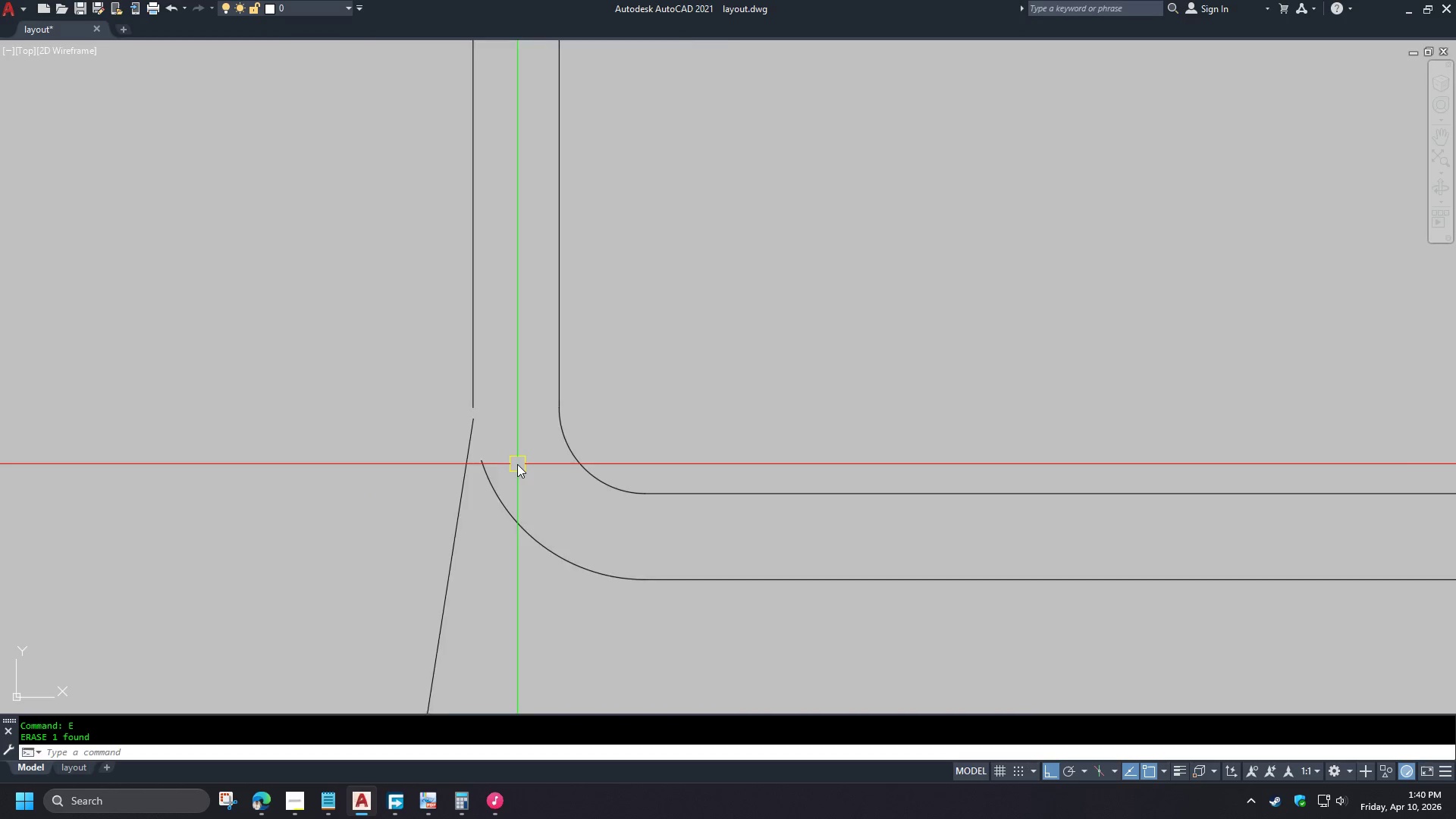 
scroll: coordinate [517, 464], scroll_direction: down, amount: 2.0
 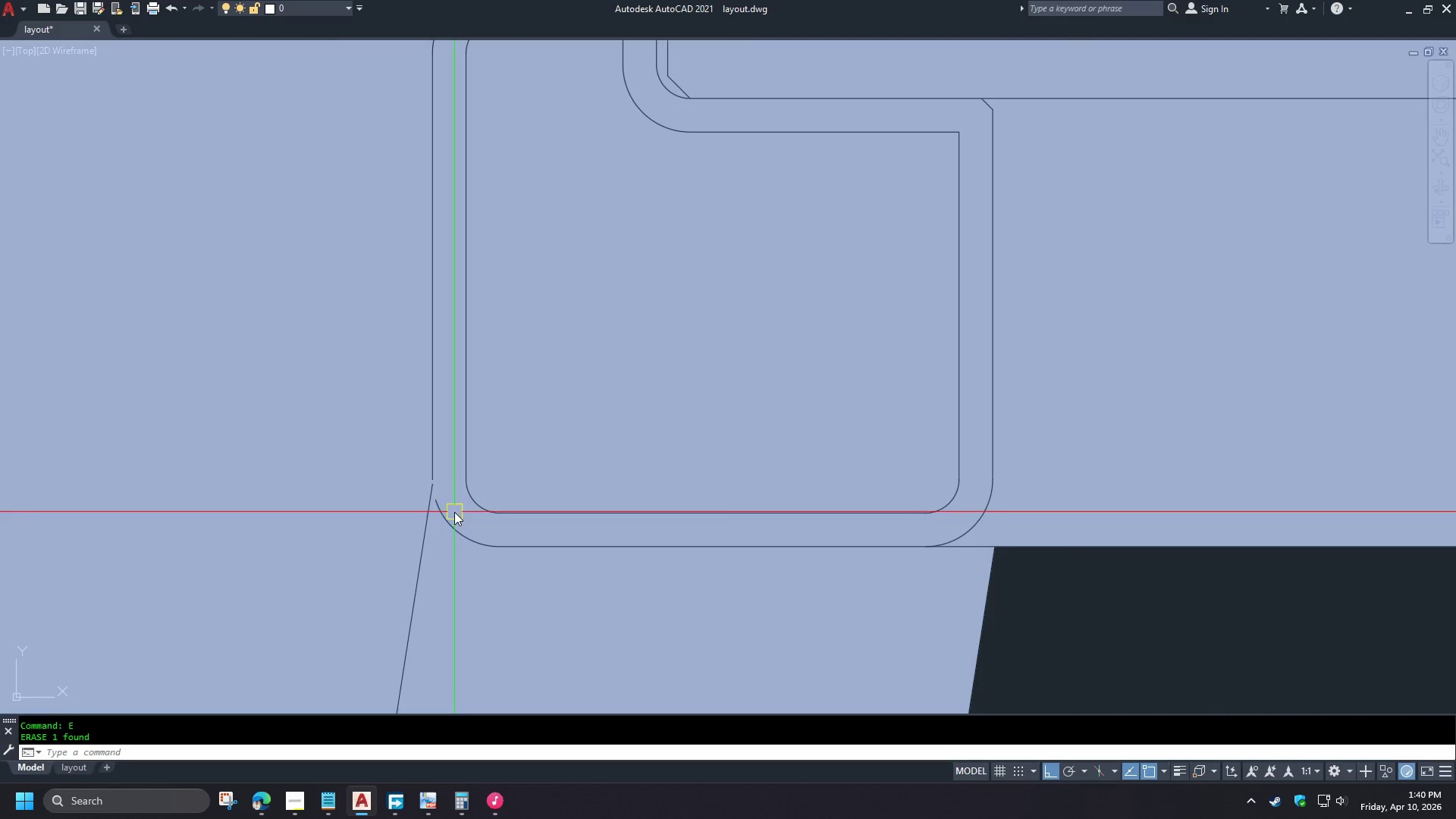 
left_click([451, 515])
 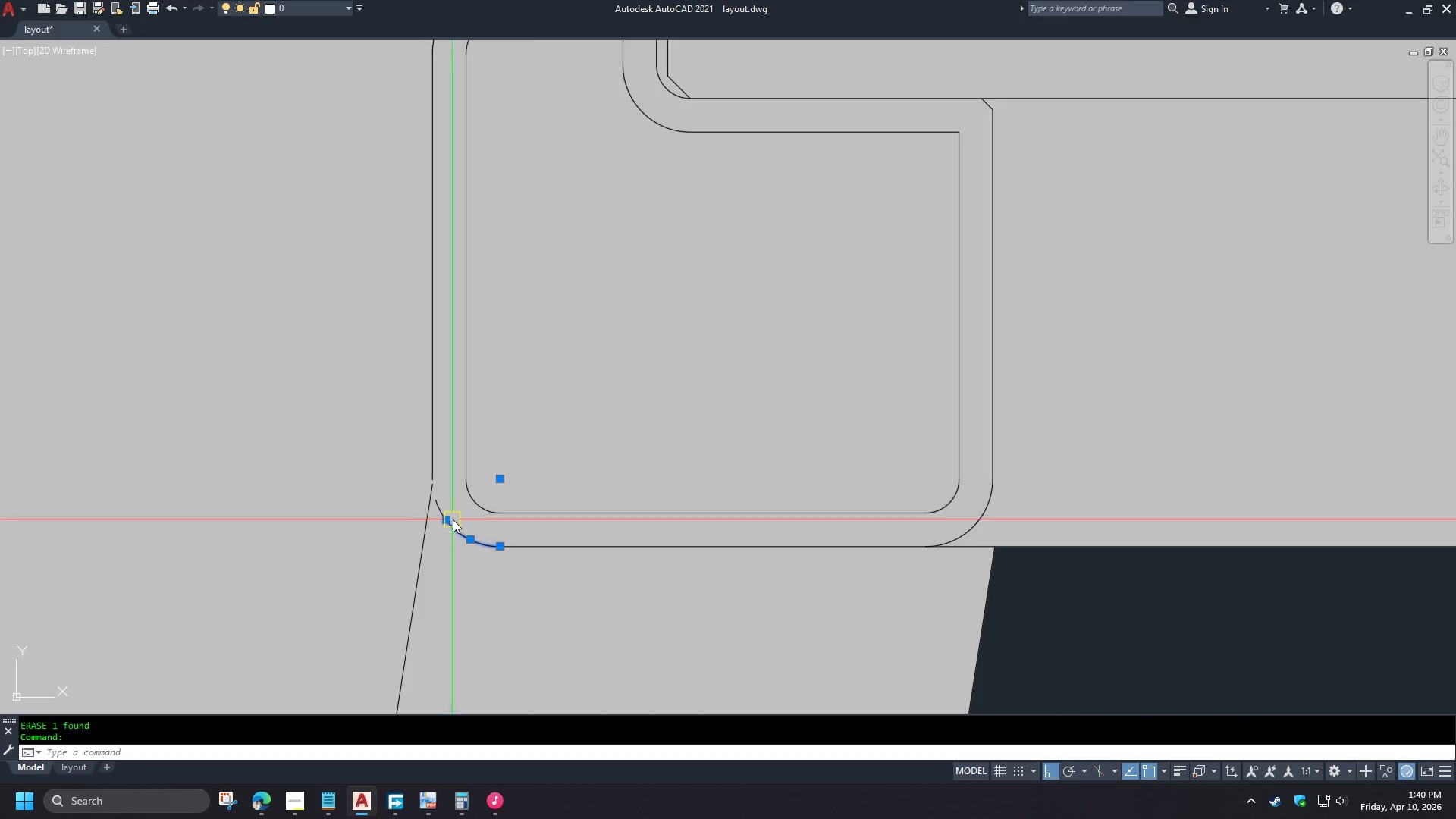 
key(E)
 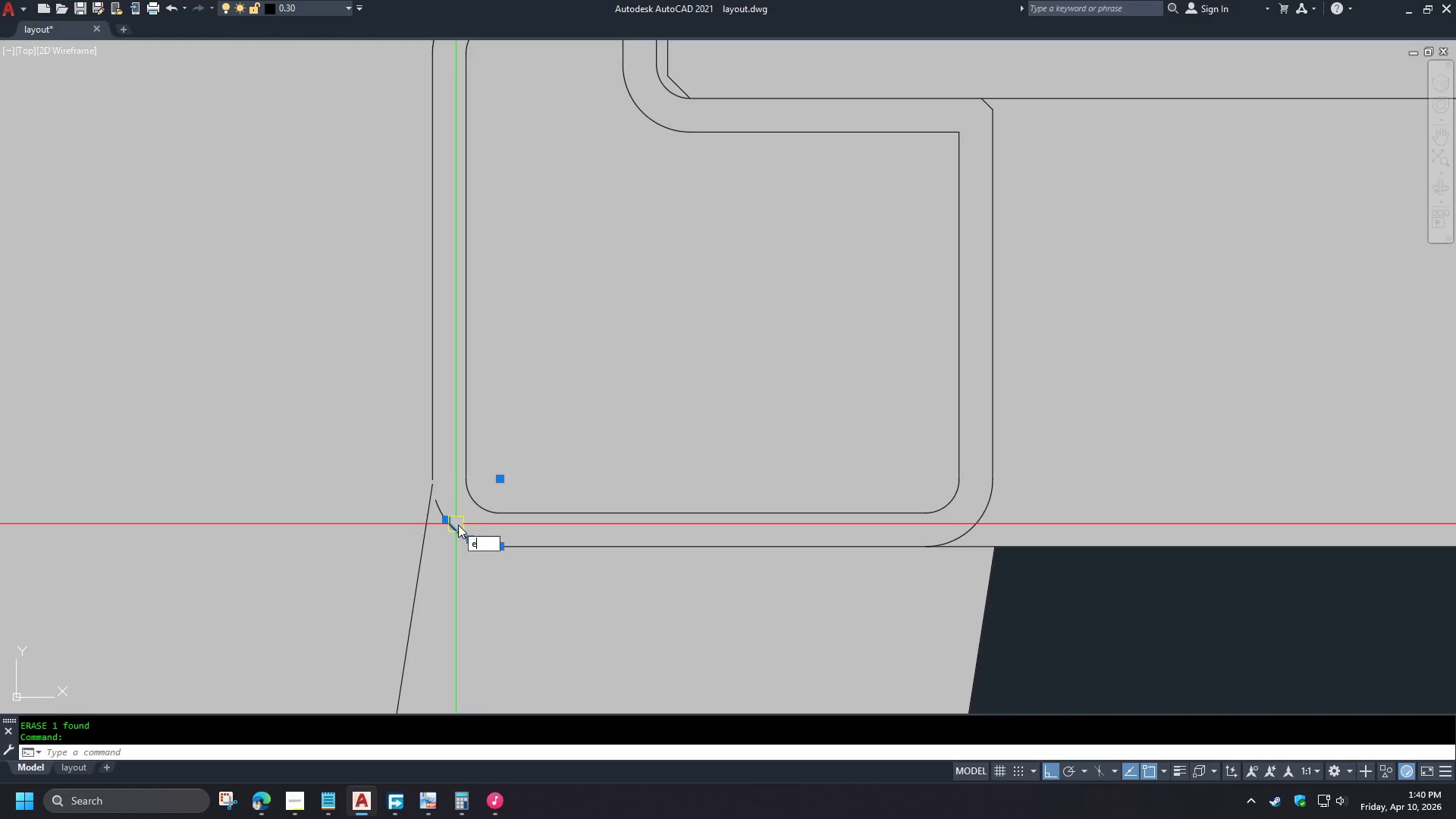 
key(Space)
 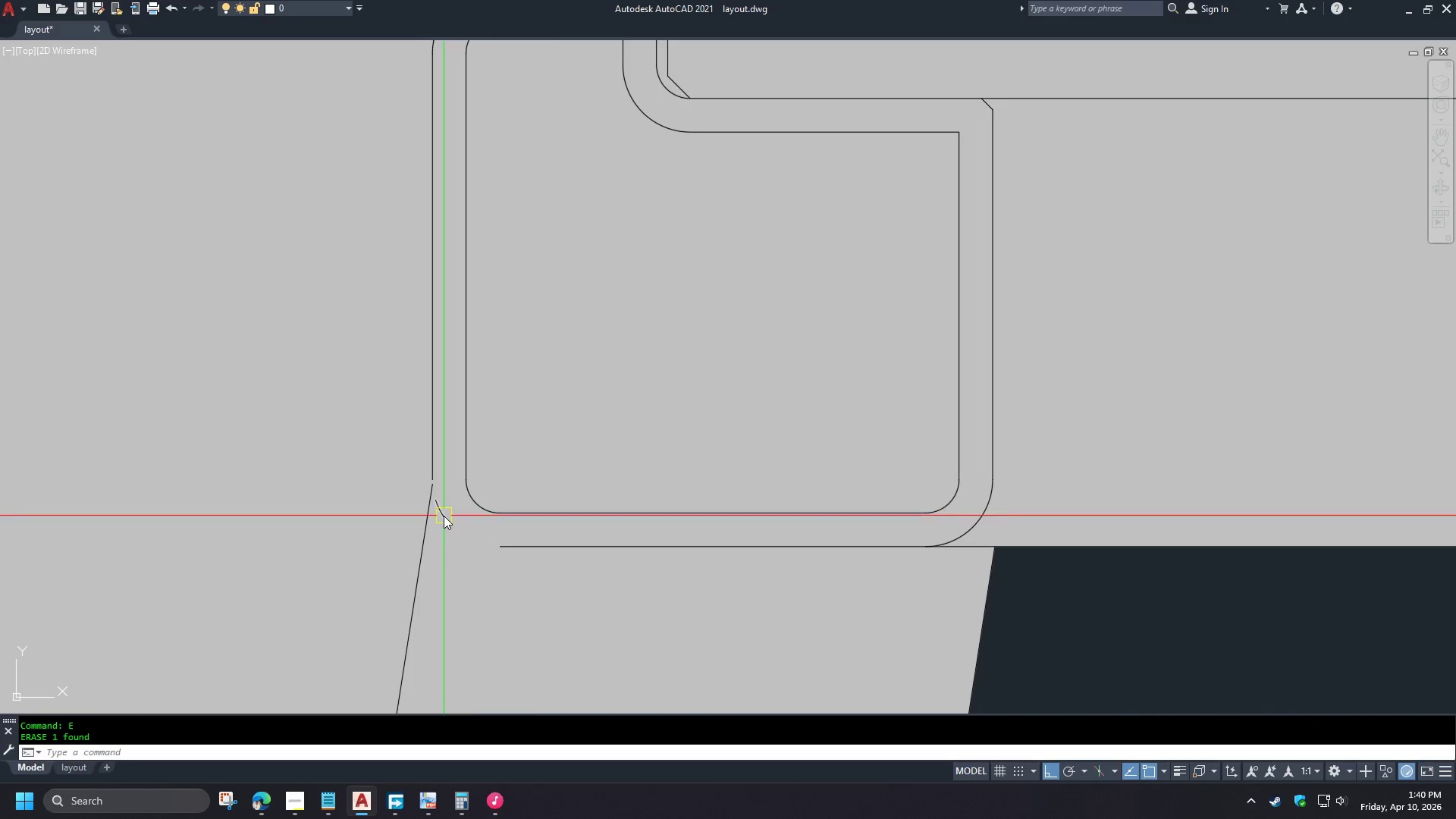 
left_click([444, 516])
 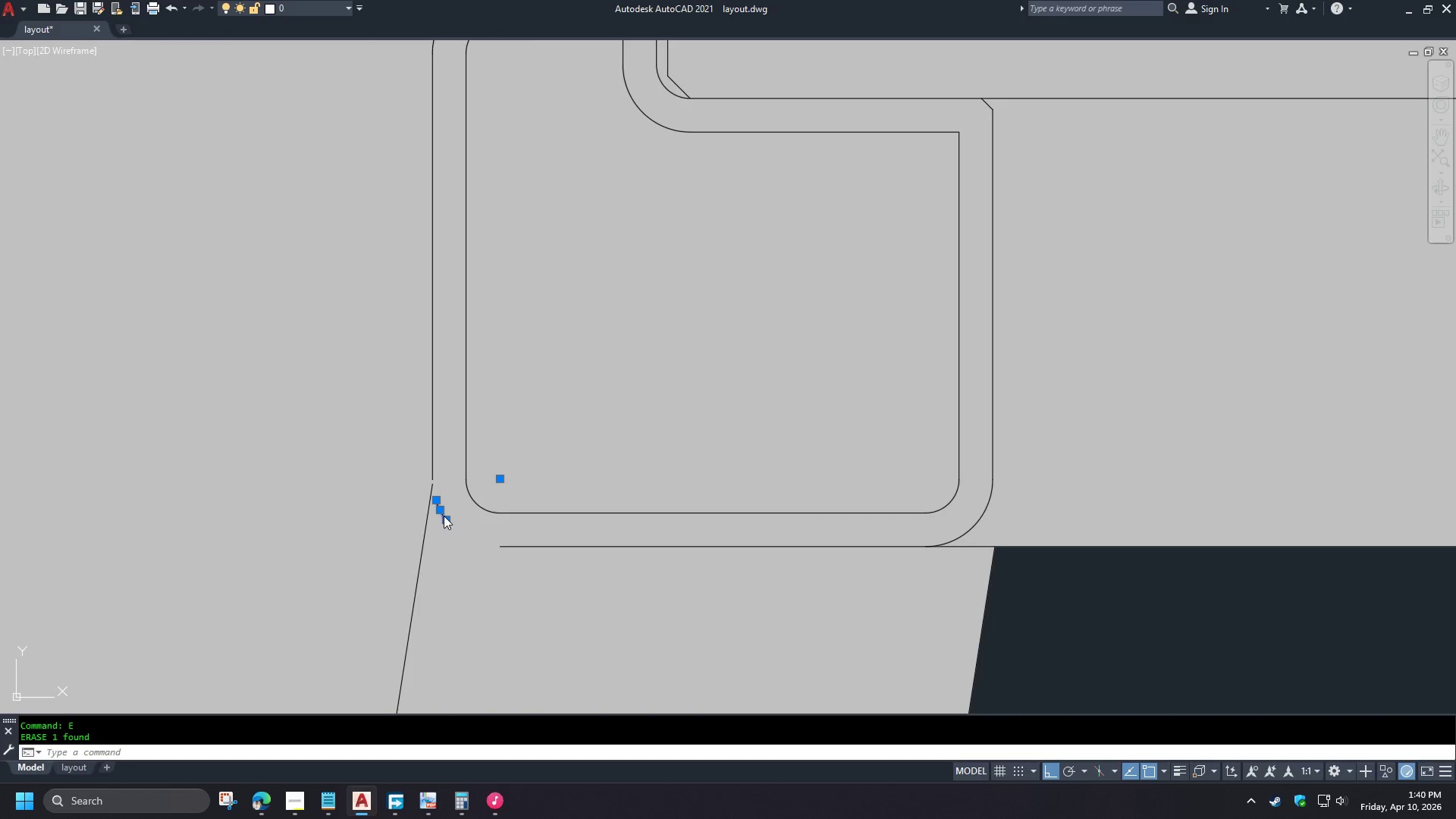 
key(E)
 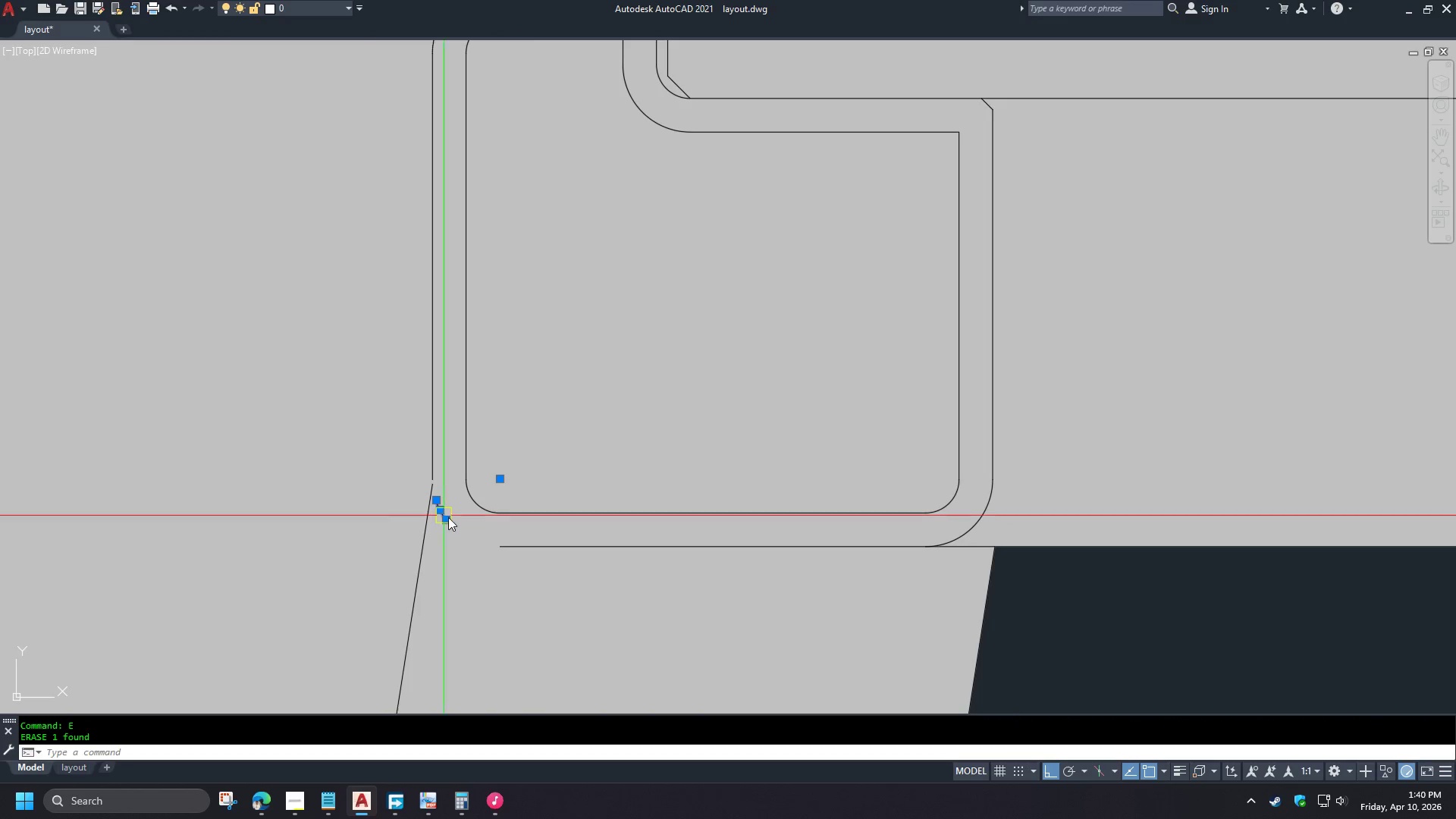 
key(Space)
 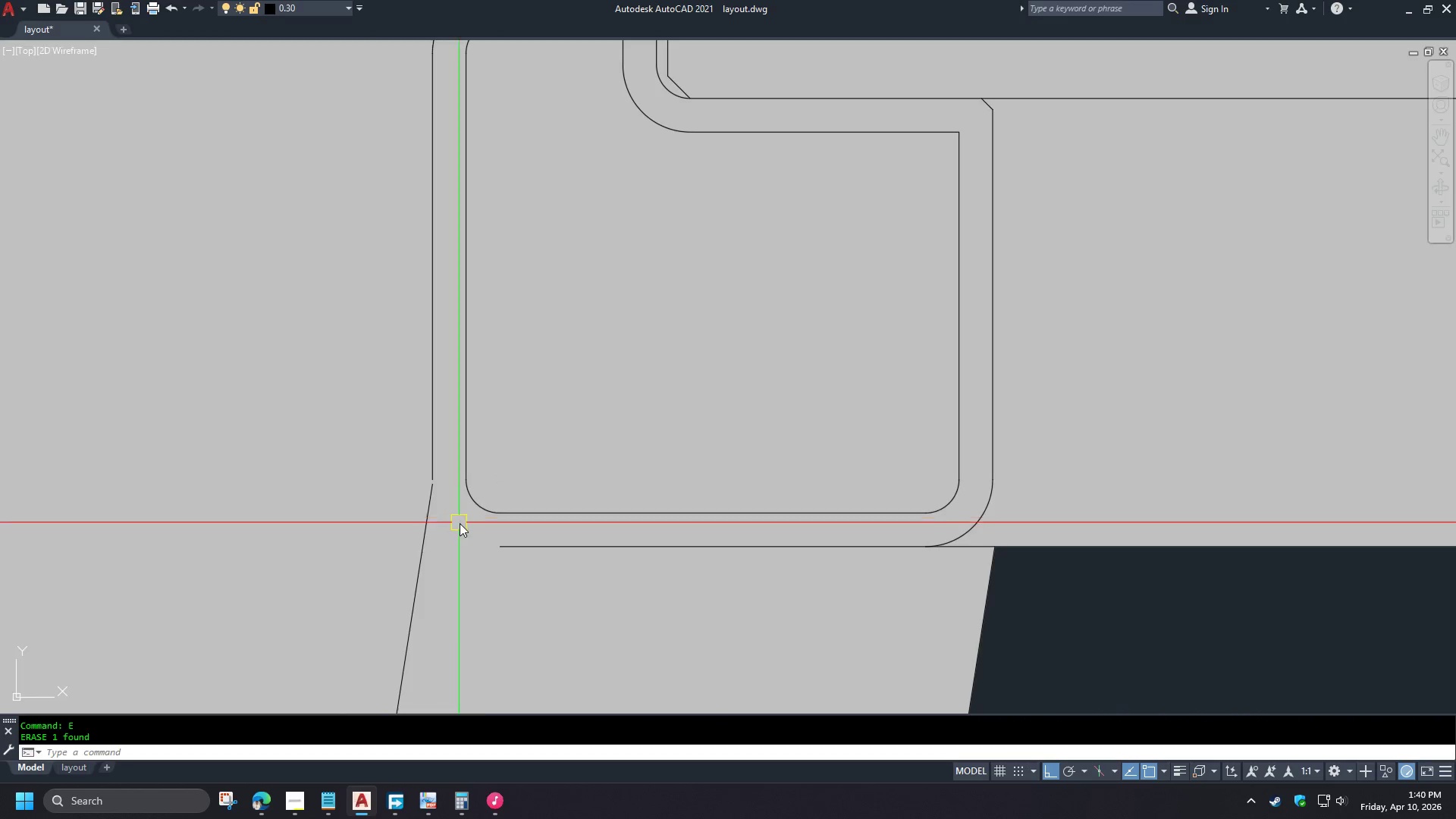 
key(F)
 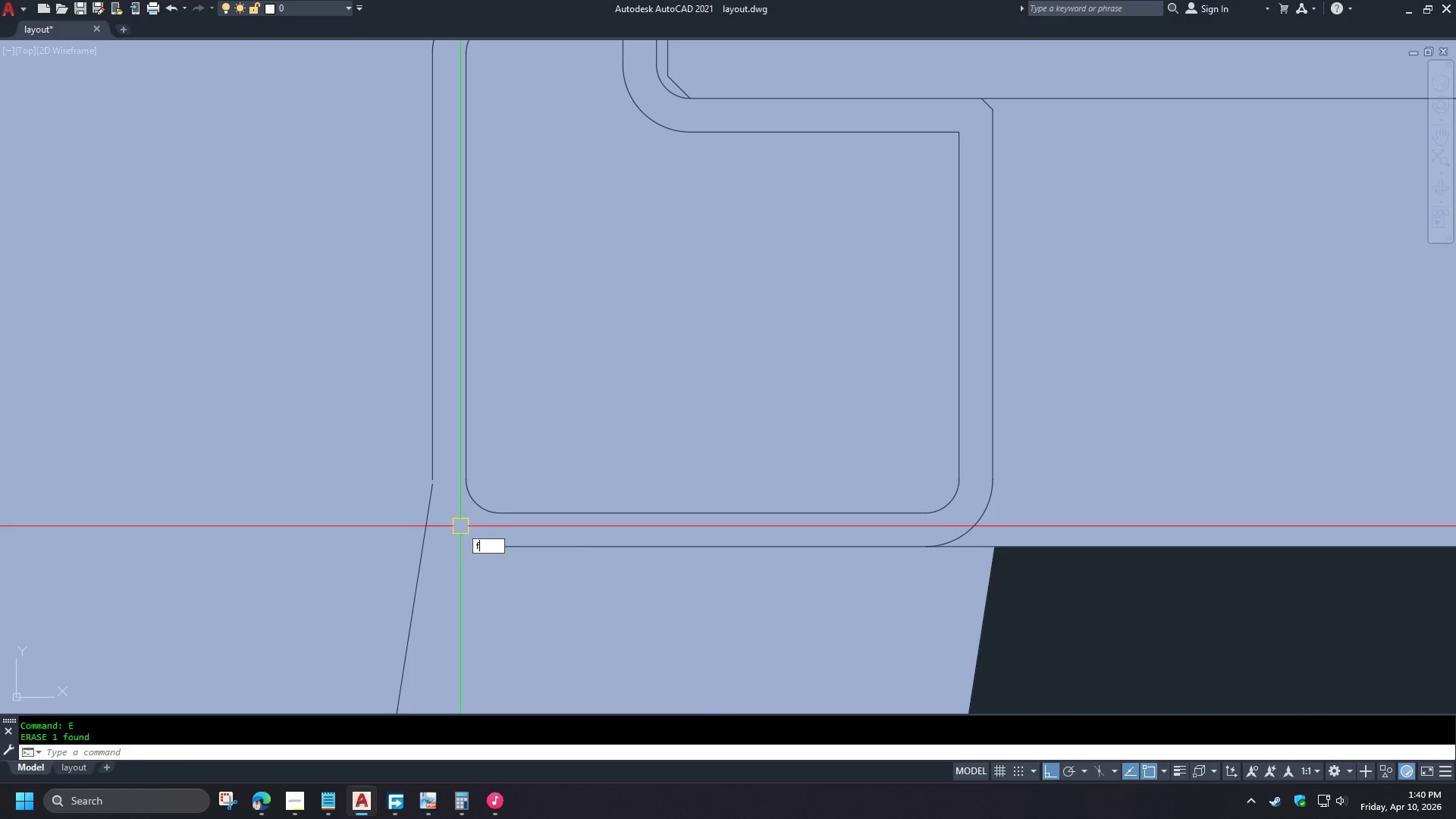 
key(Space)
 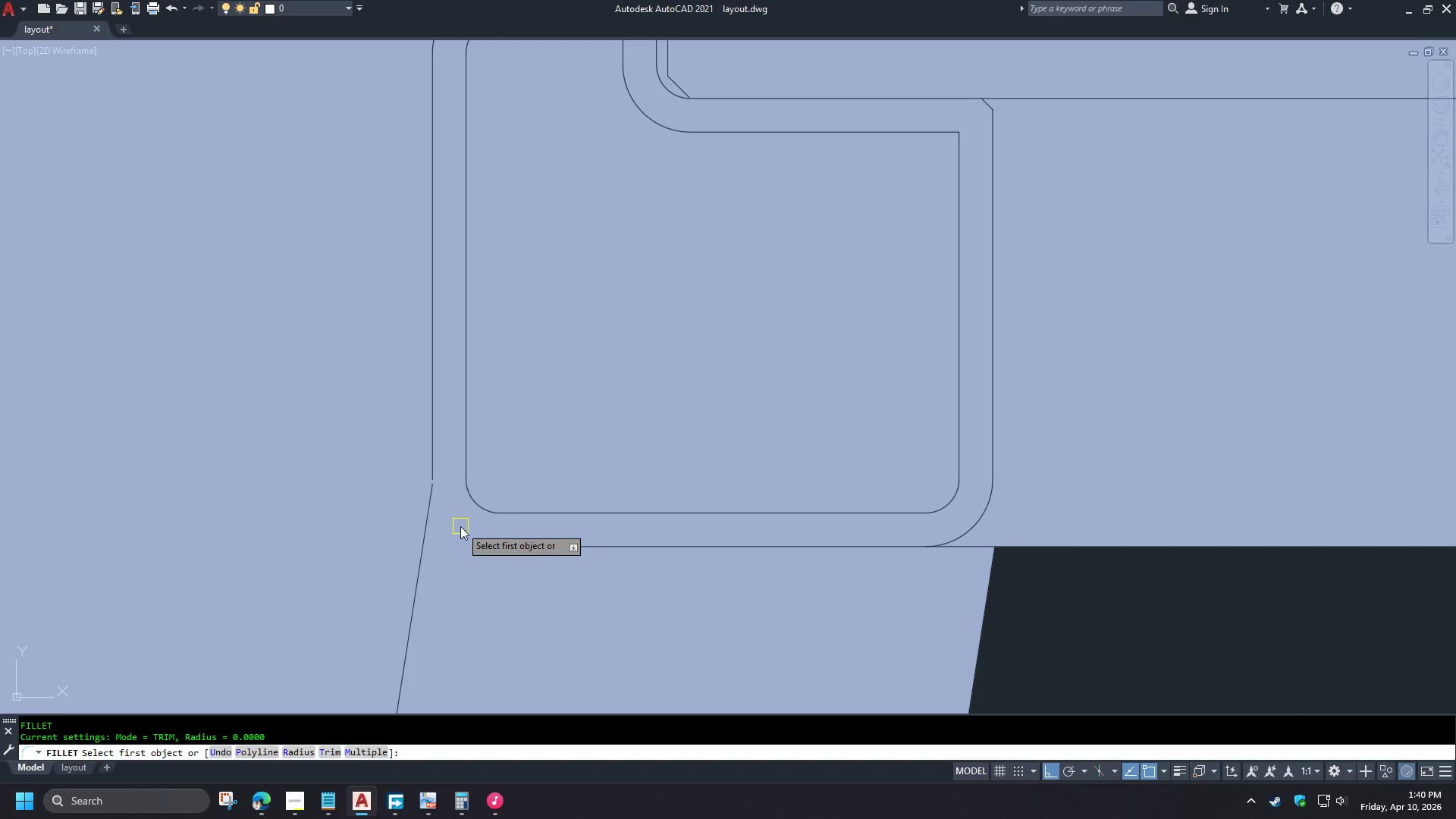 
key(R)
 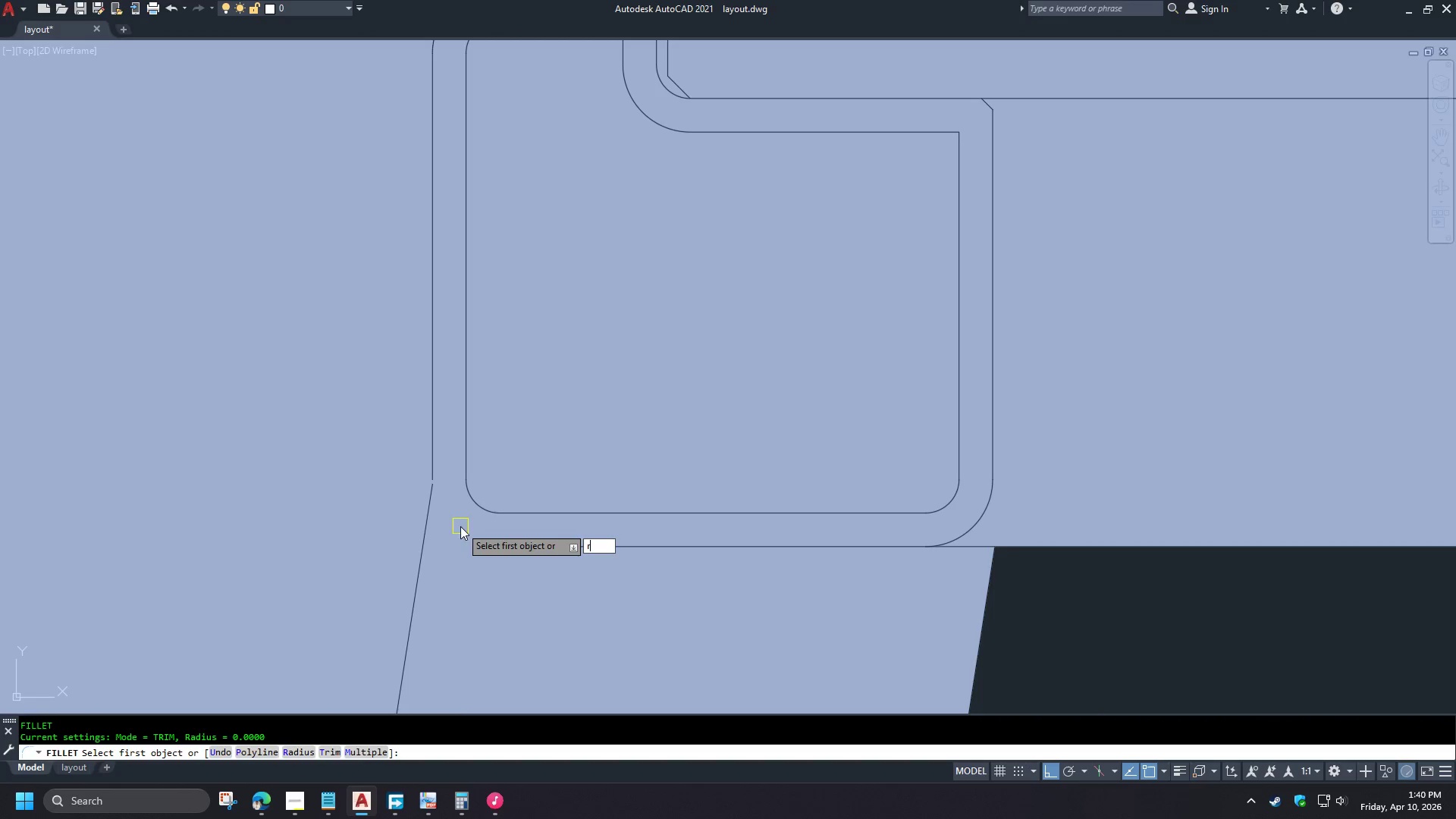 
key(Space)
 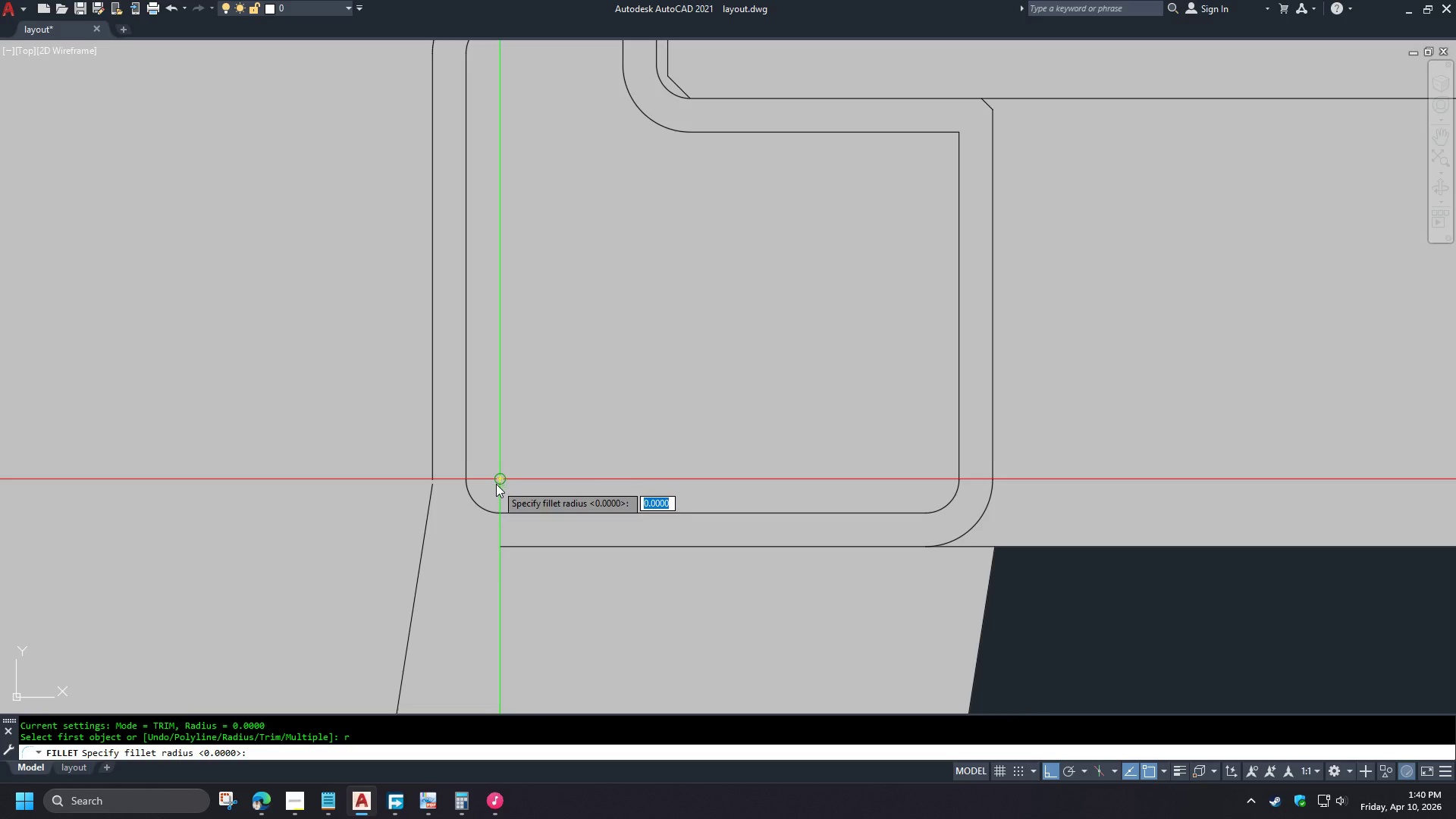 
left_click([500, 482])
 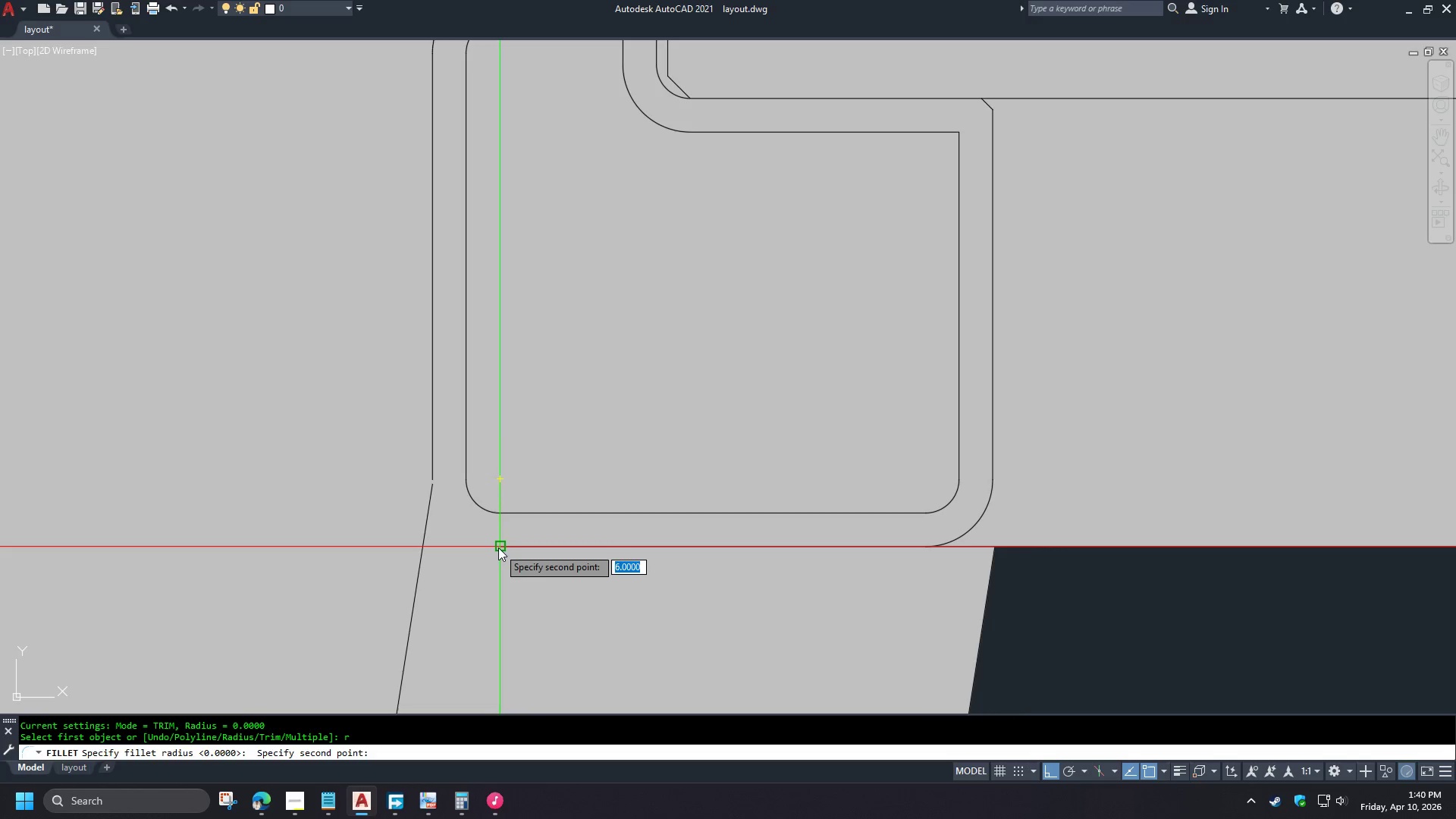 
left_click([498, 549])
 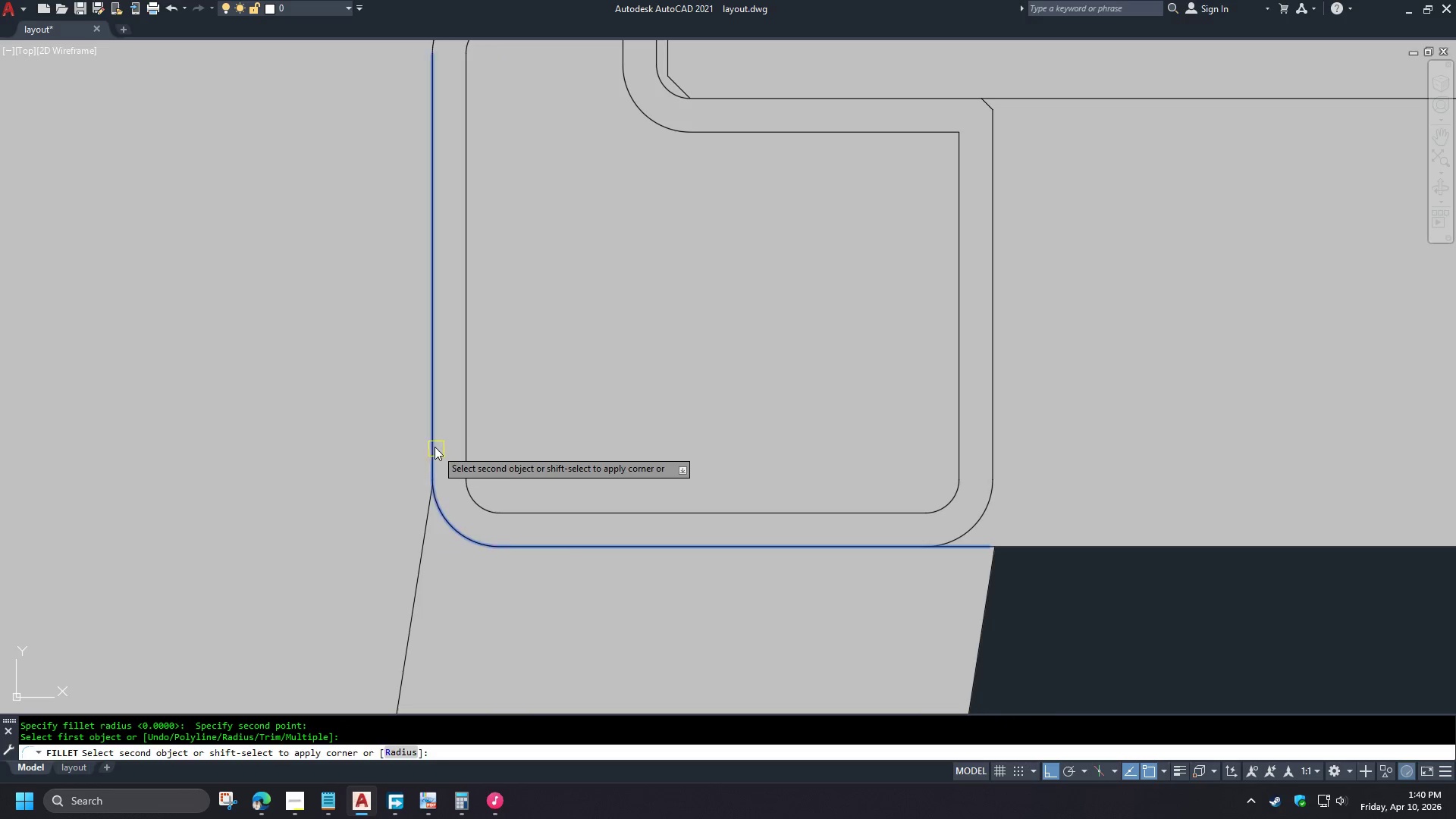 
left_click([432, 447])
 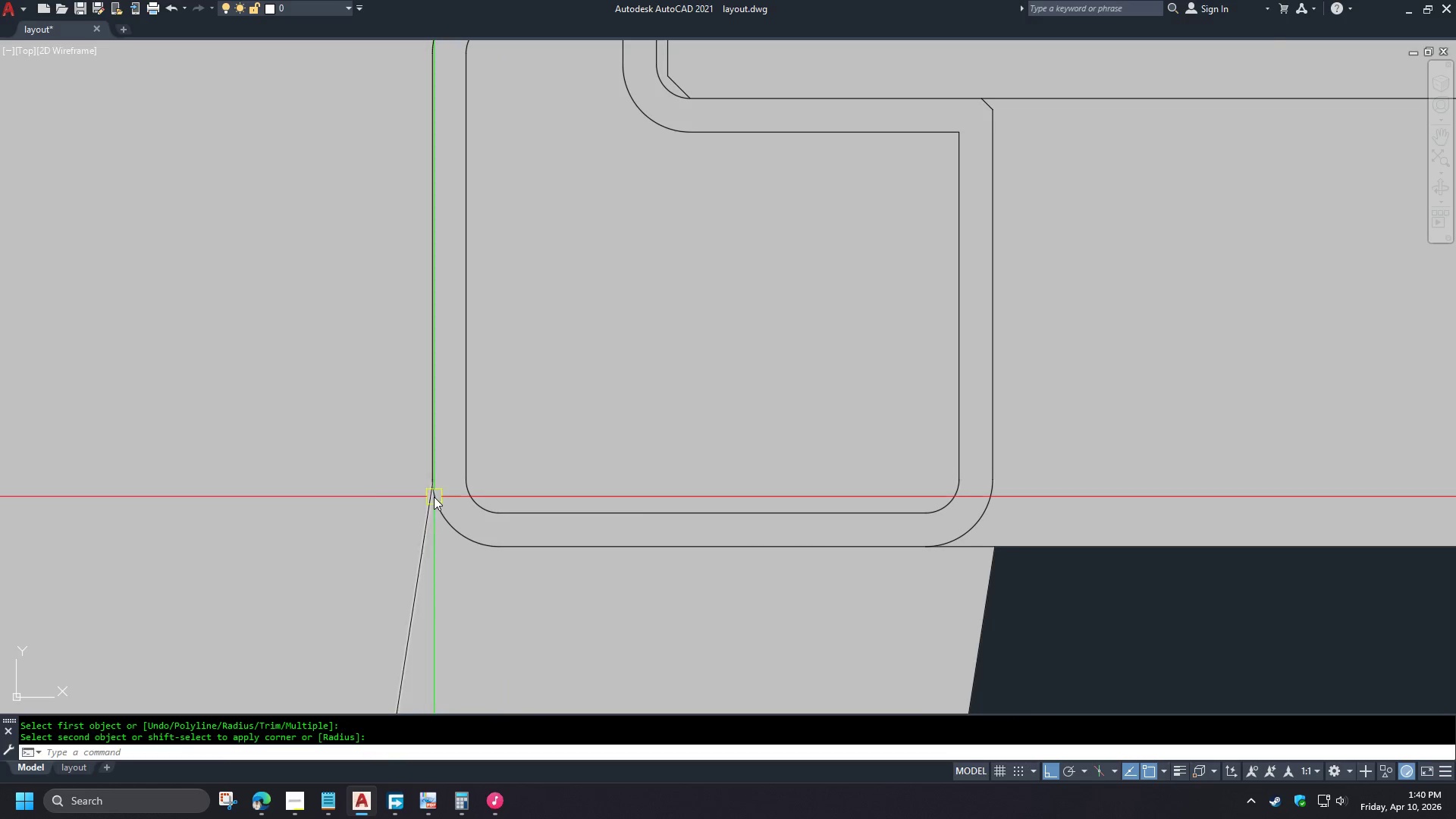 
scroll: coordinate [434, 497], scroll_direction: up, amount: 5.0
 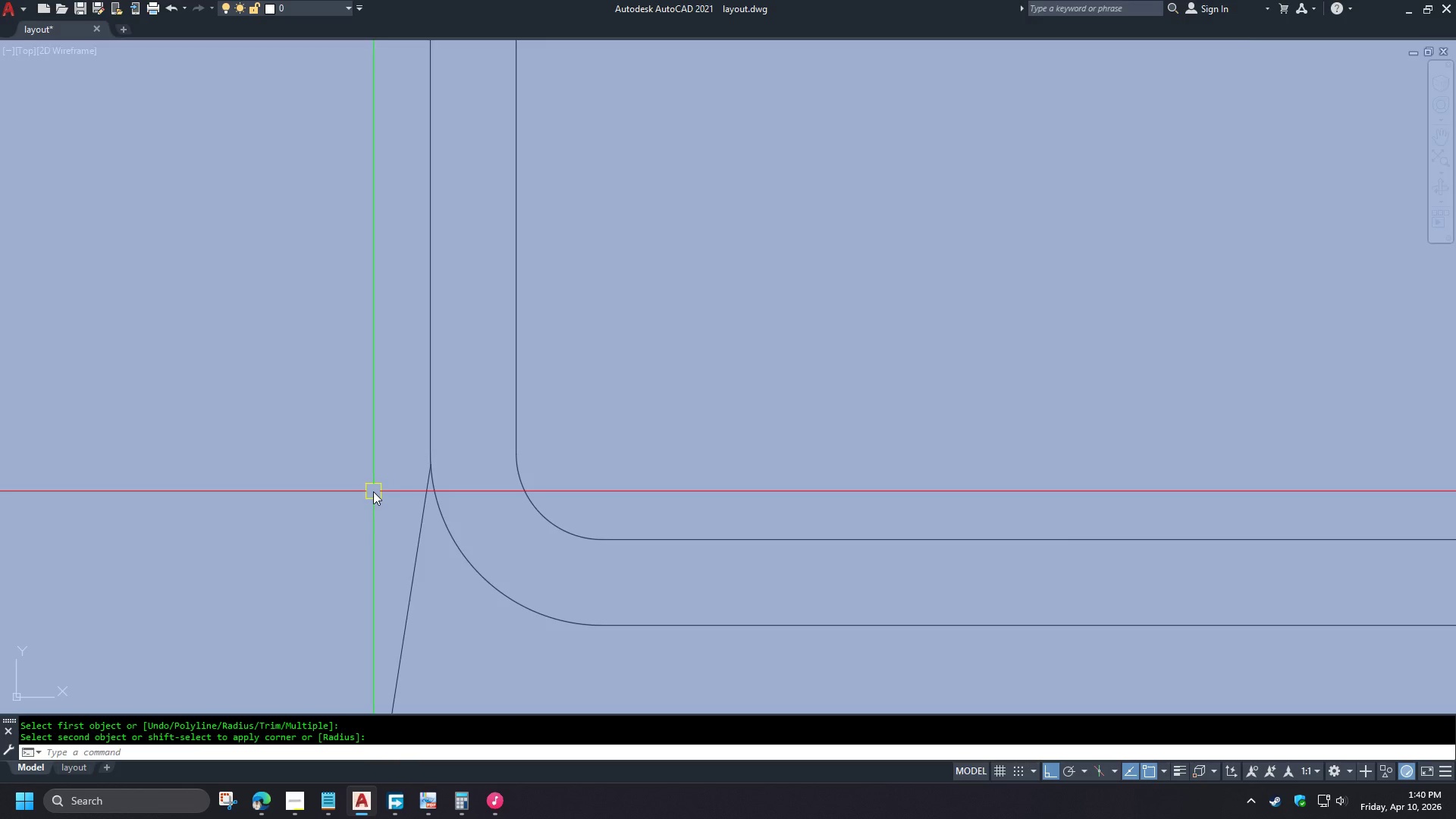 
scroll: coordinate [416, 396], scroll_direction: down, amount: 11.0
 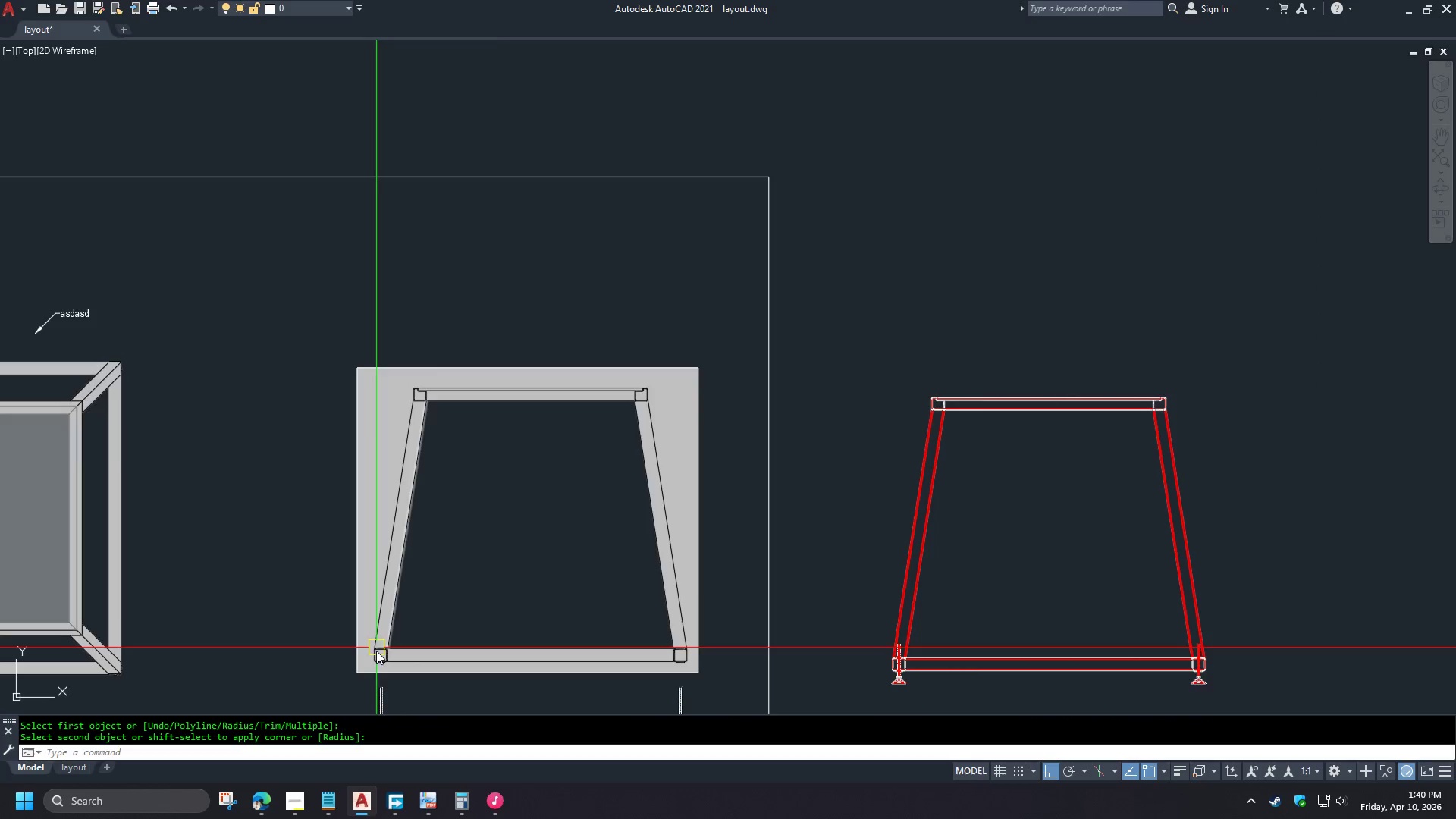 
scroll: coordinate [345, 650], scroll_direction: up, amount: 9.0
 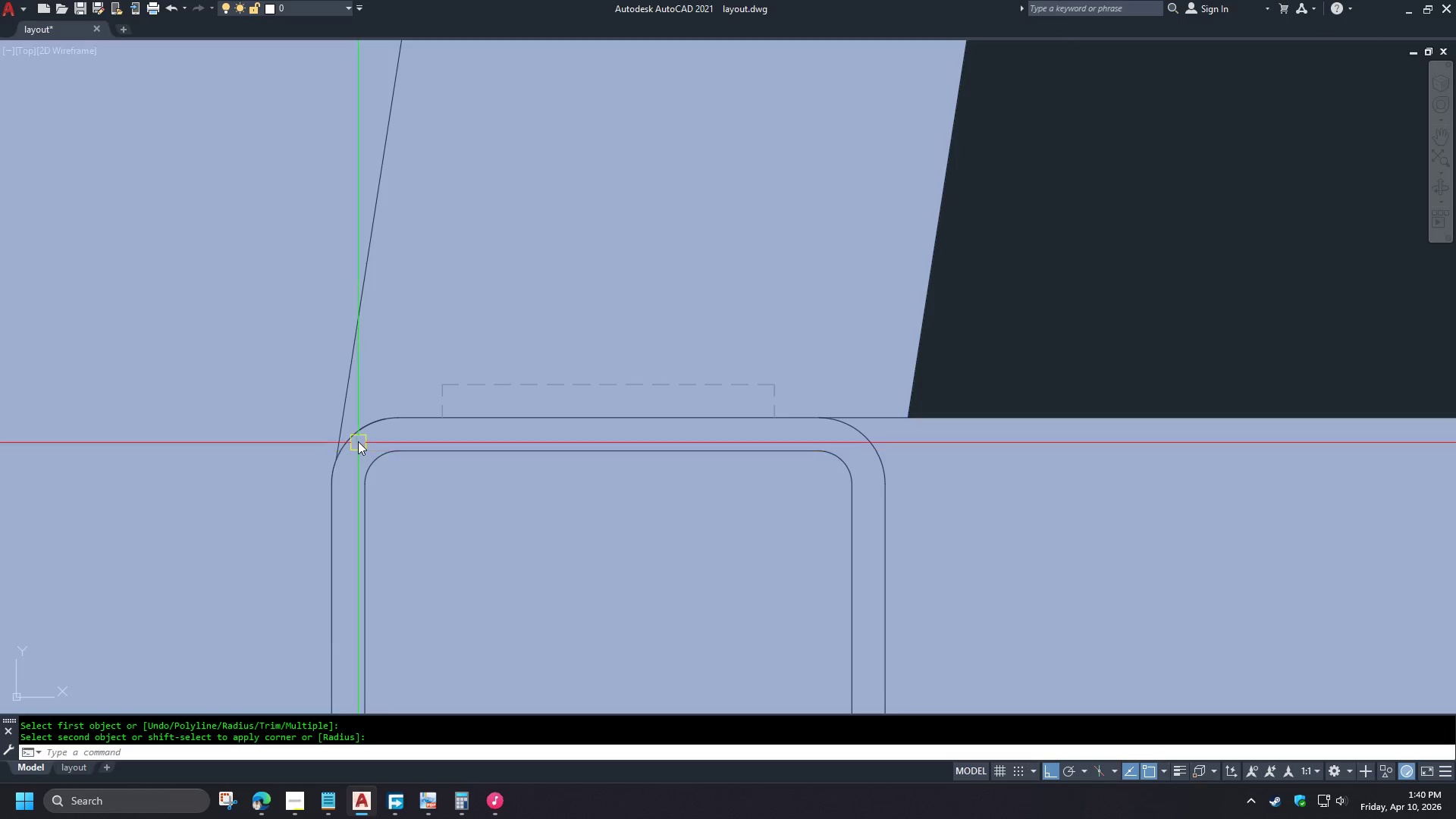 
left_click([358, 435])
 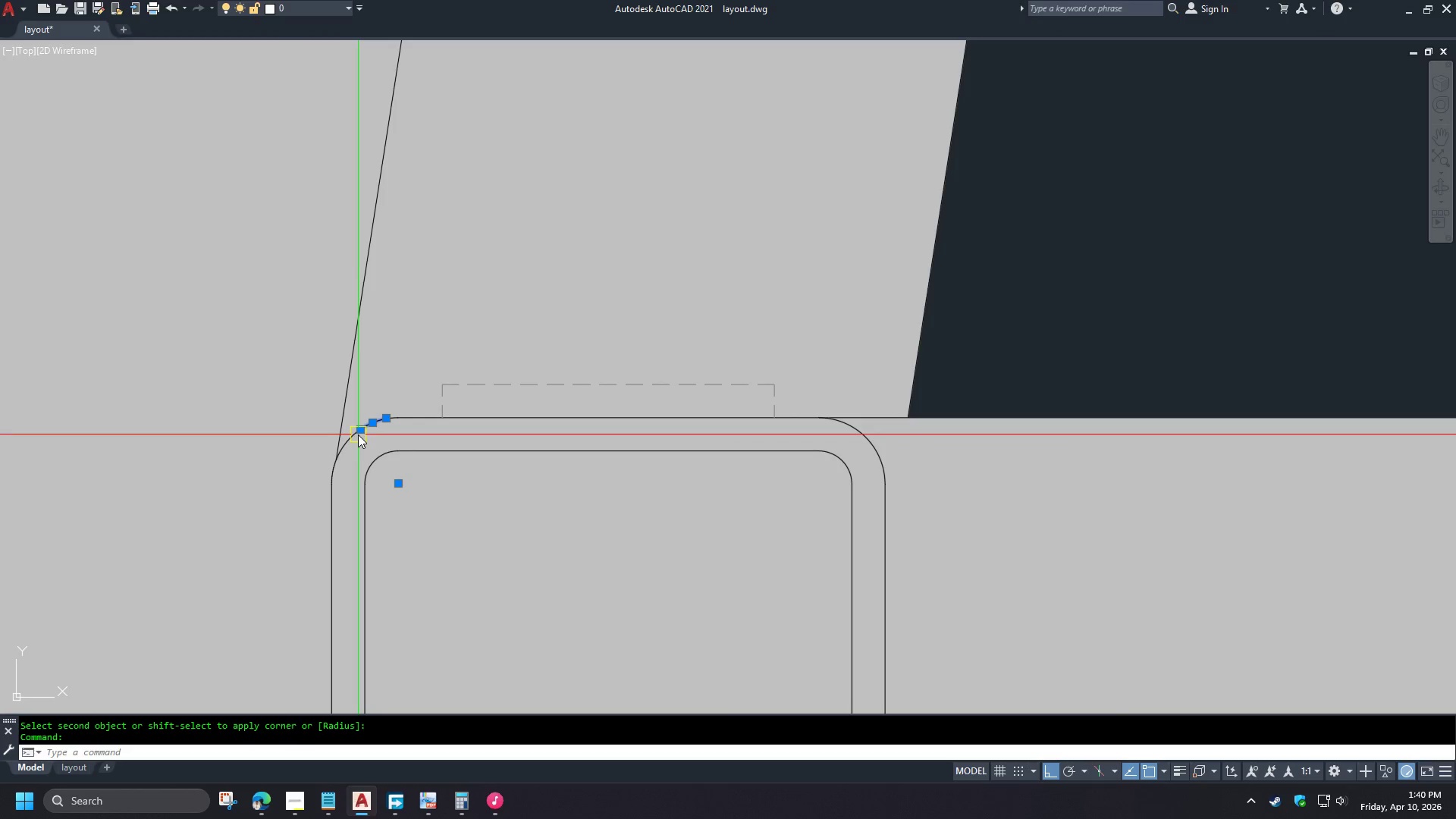 
key(E)
 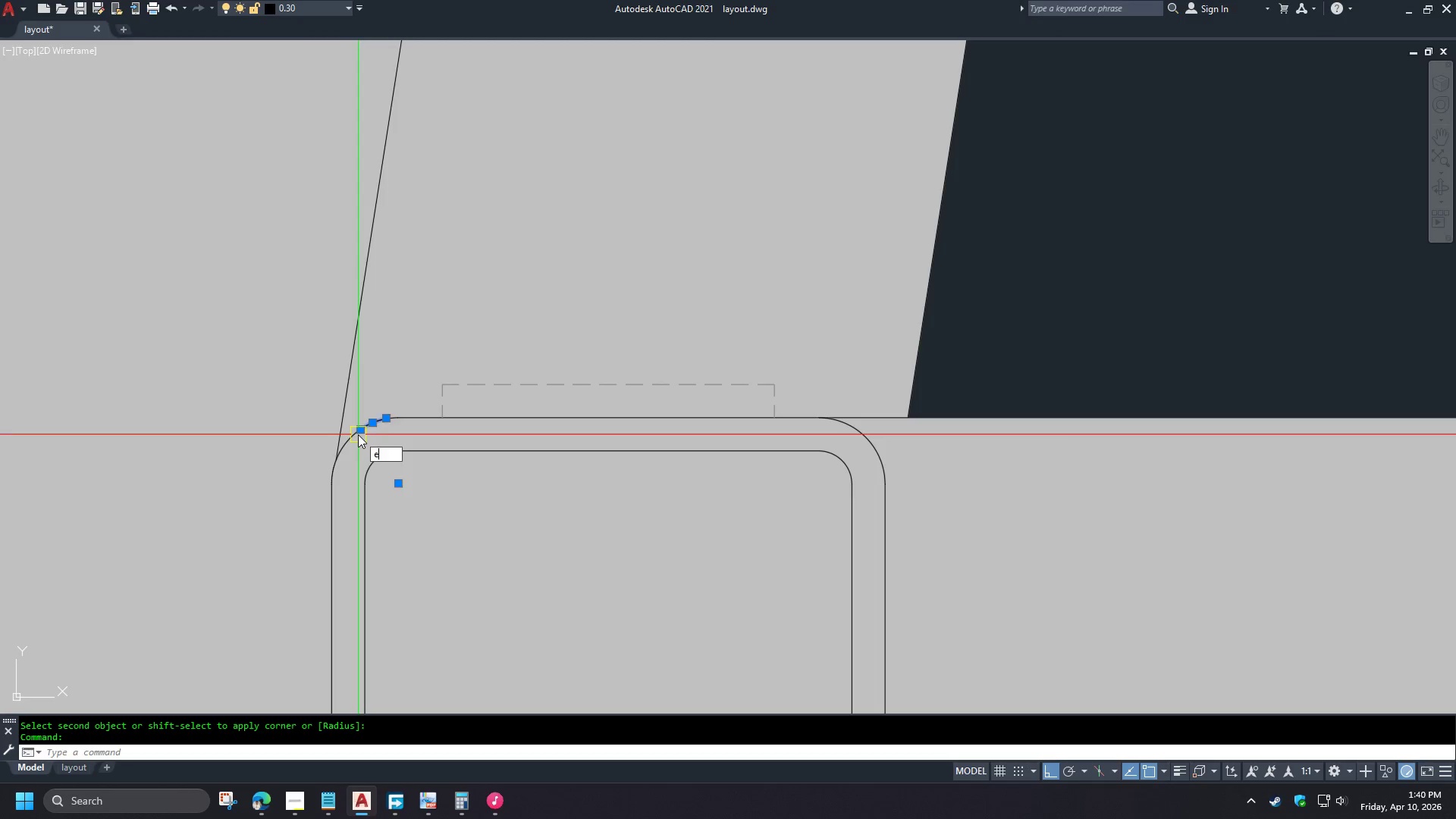 
key(Space)
 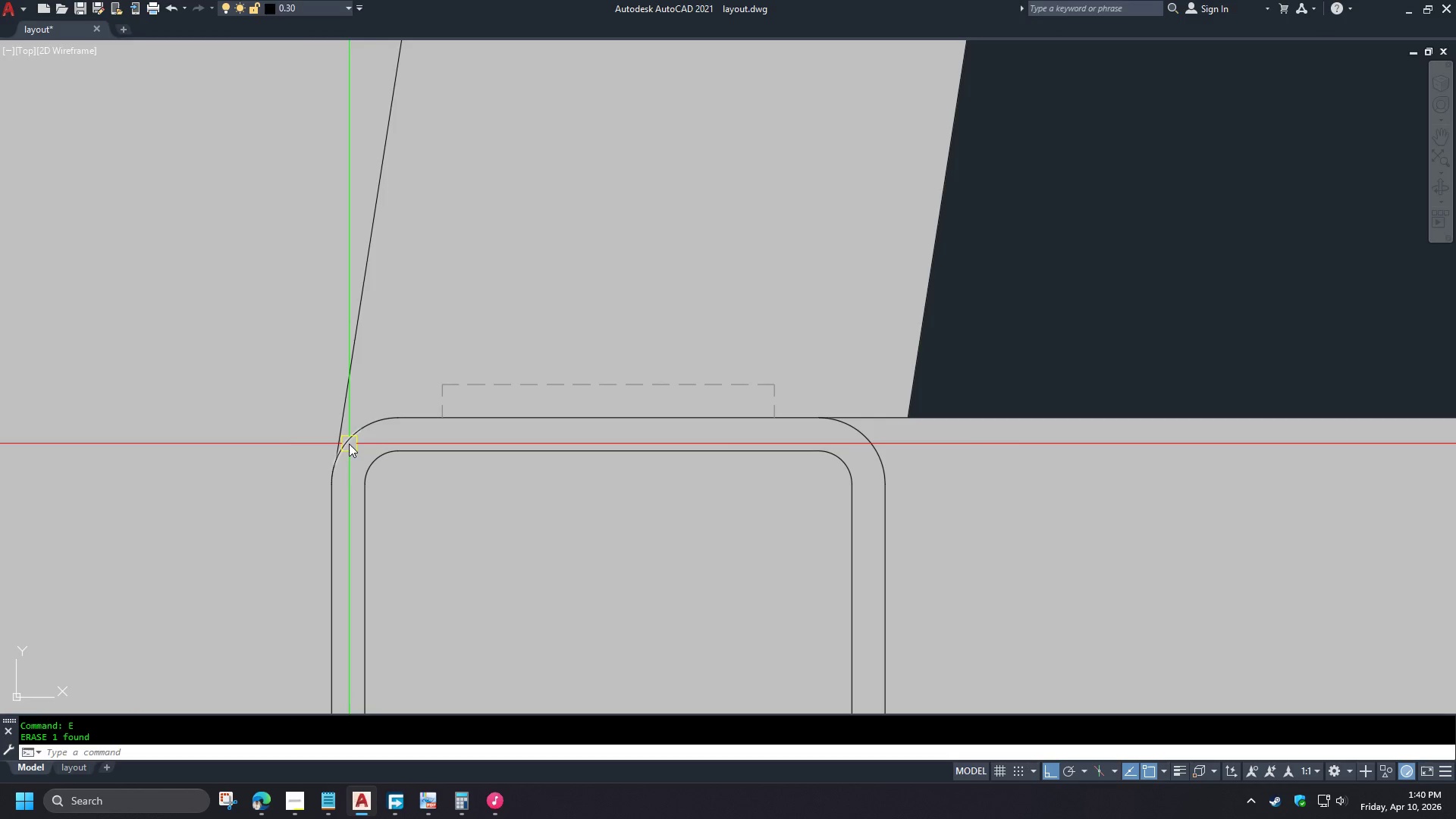 
left_click([349, 444])
 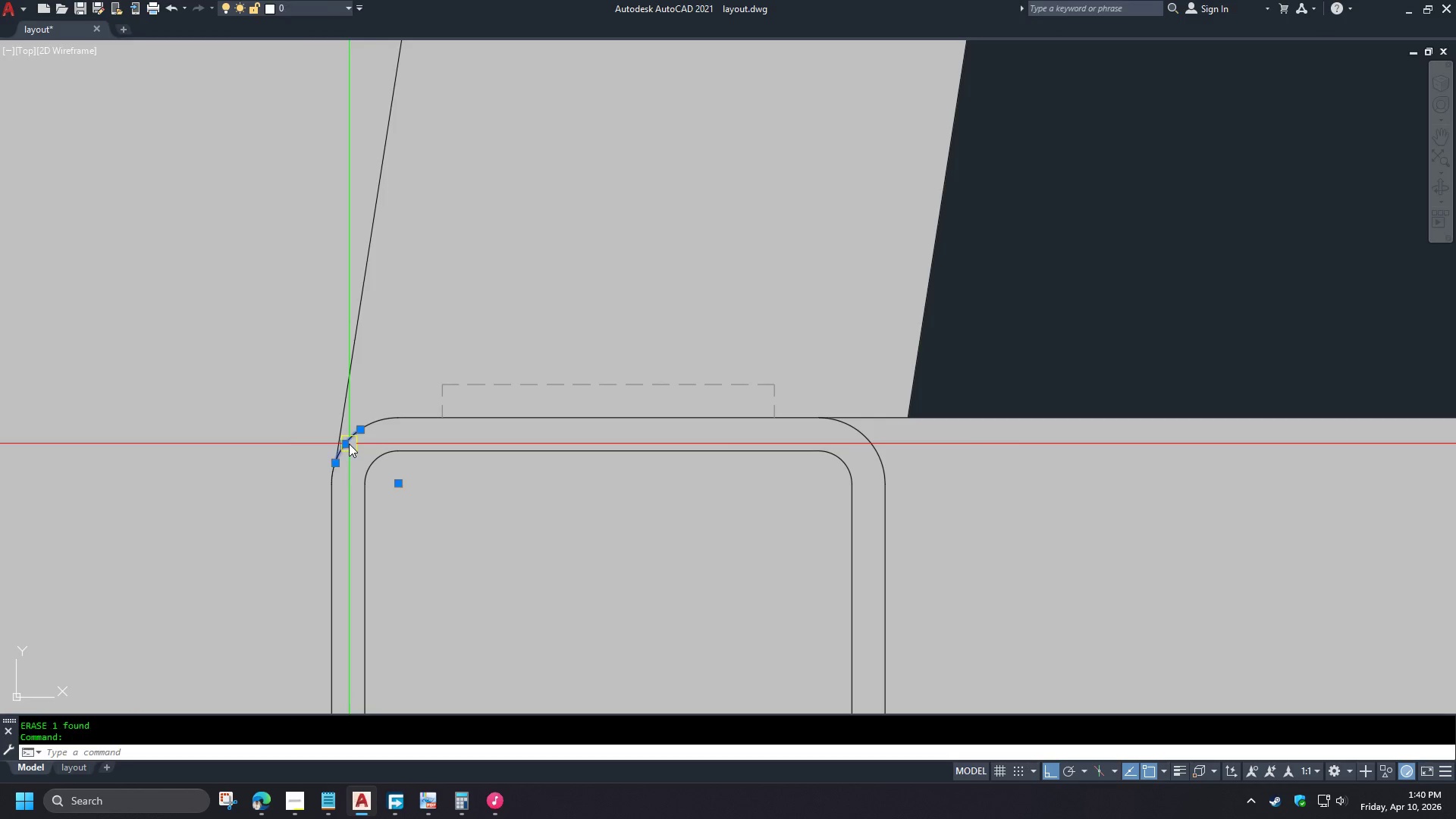 
key(E)
 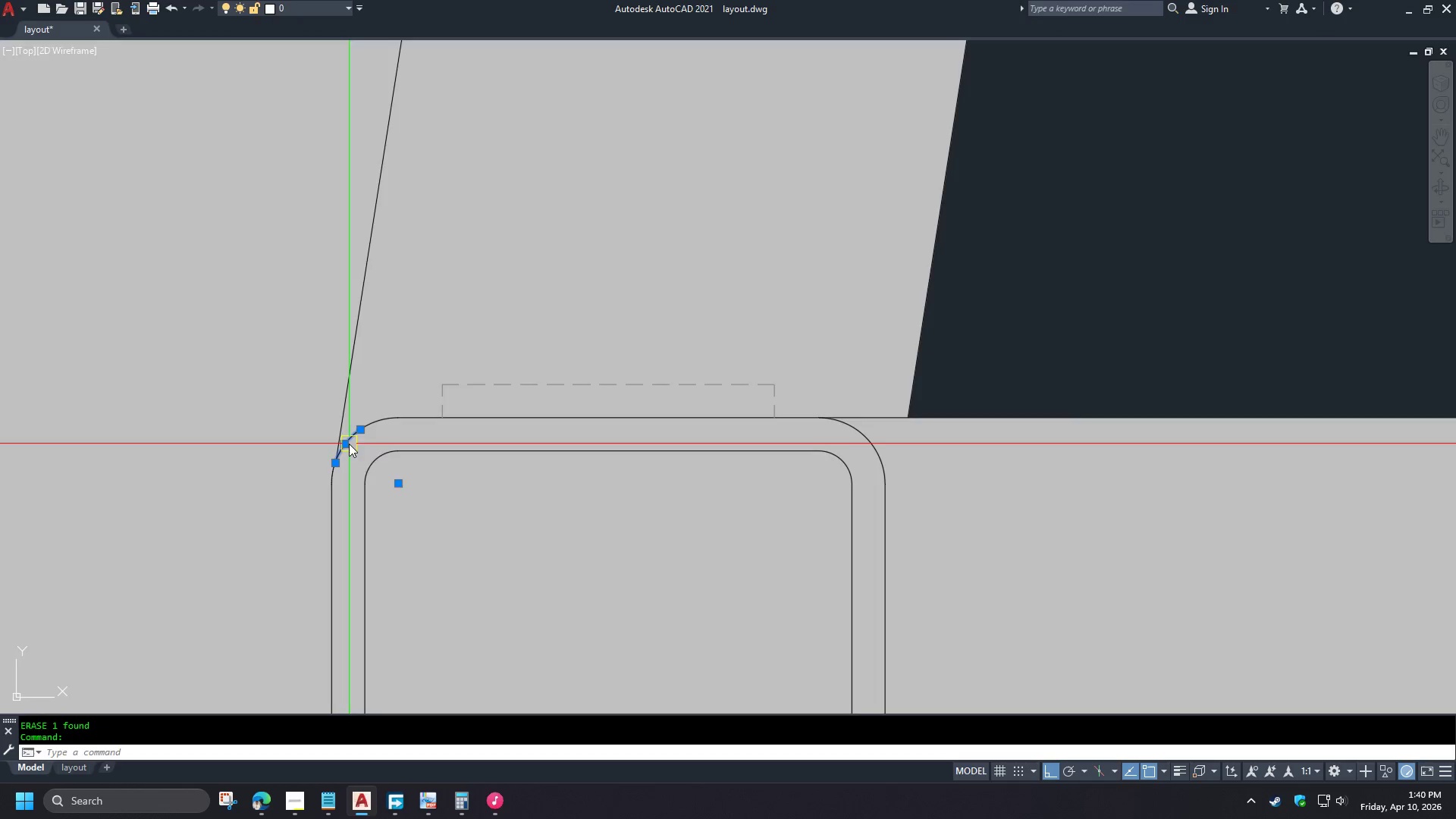 
key(Space)
 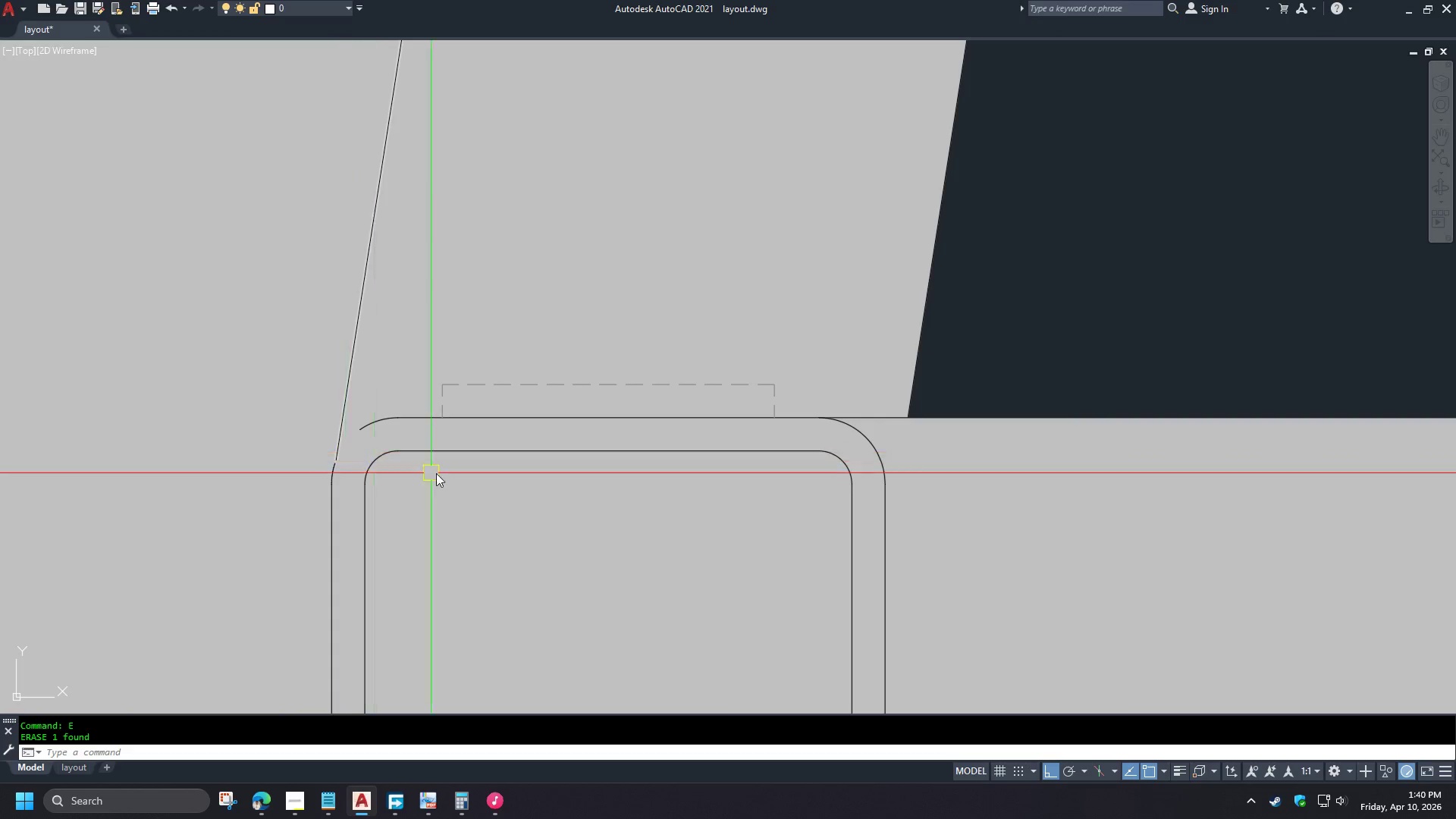 
scroll: coordinate [464, 469], scroll_direction: down, amount: 3.0
 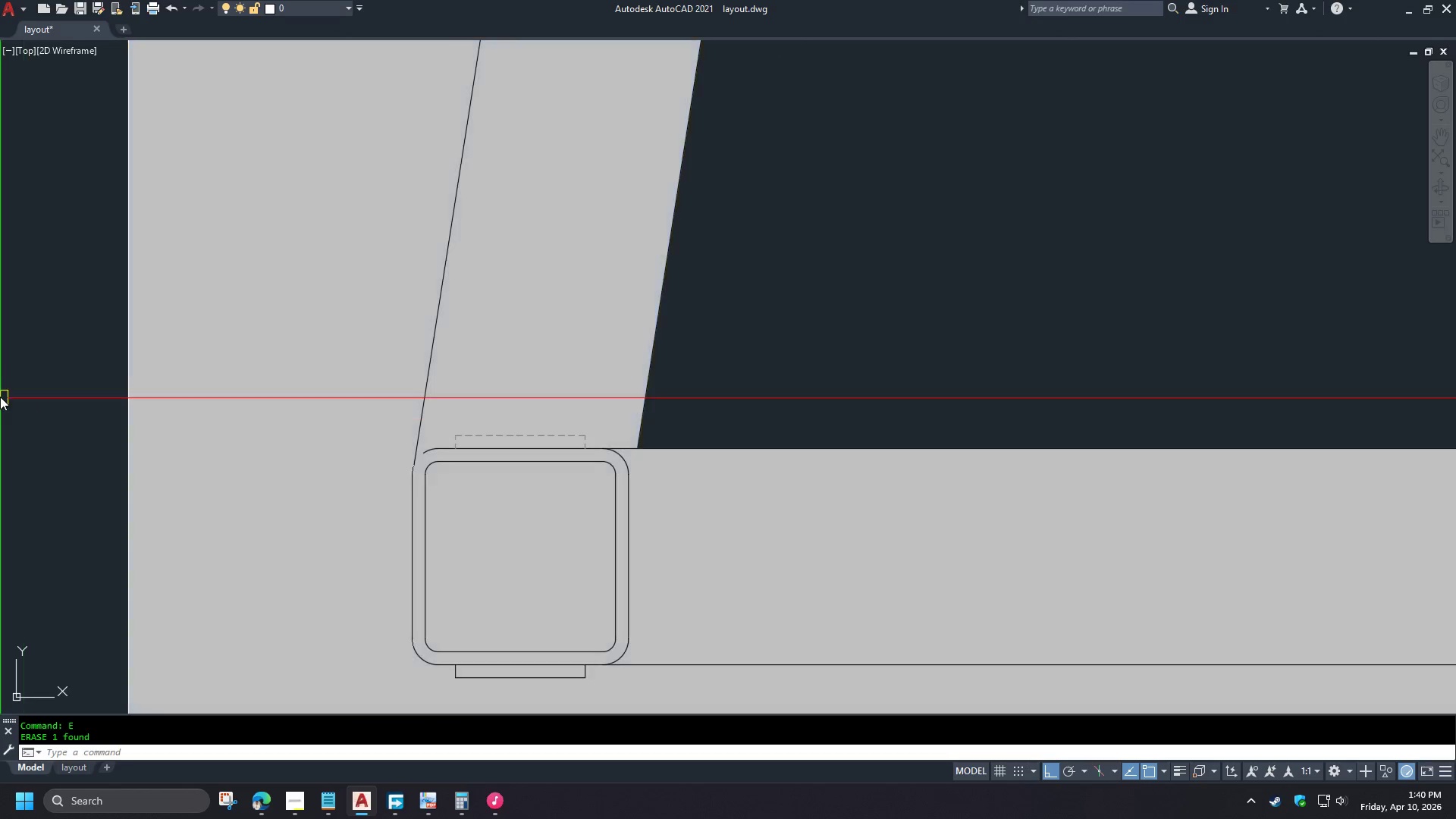 
left_click_drag(start_coordinate=[0, 388], to_coordinate=[36, 406])
 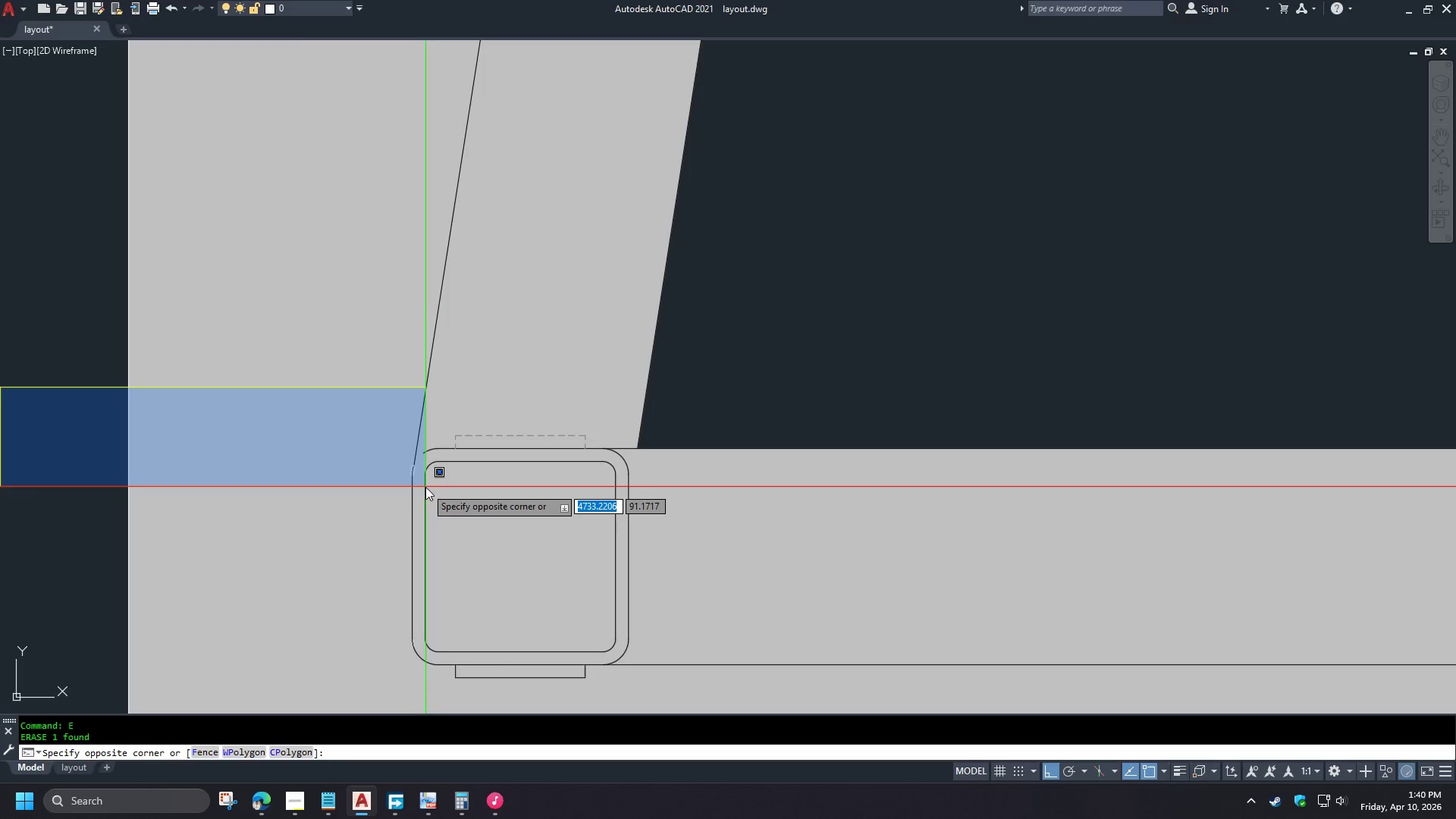 
left_click([420, 488])
 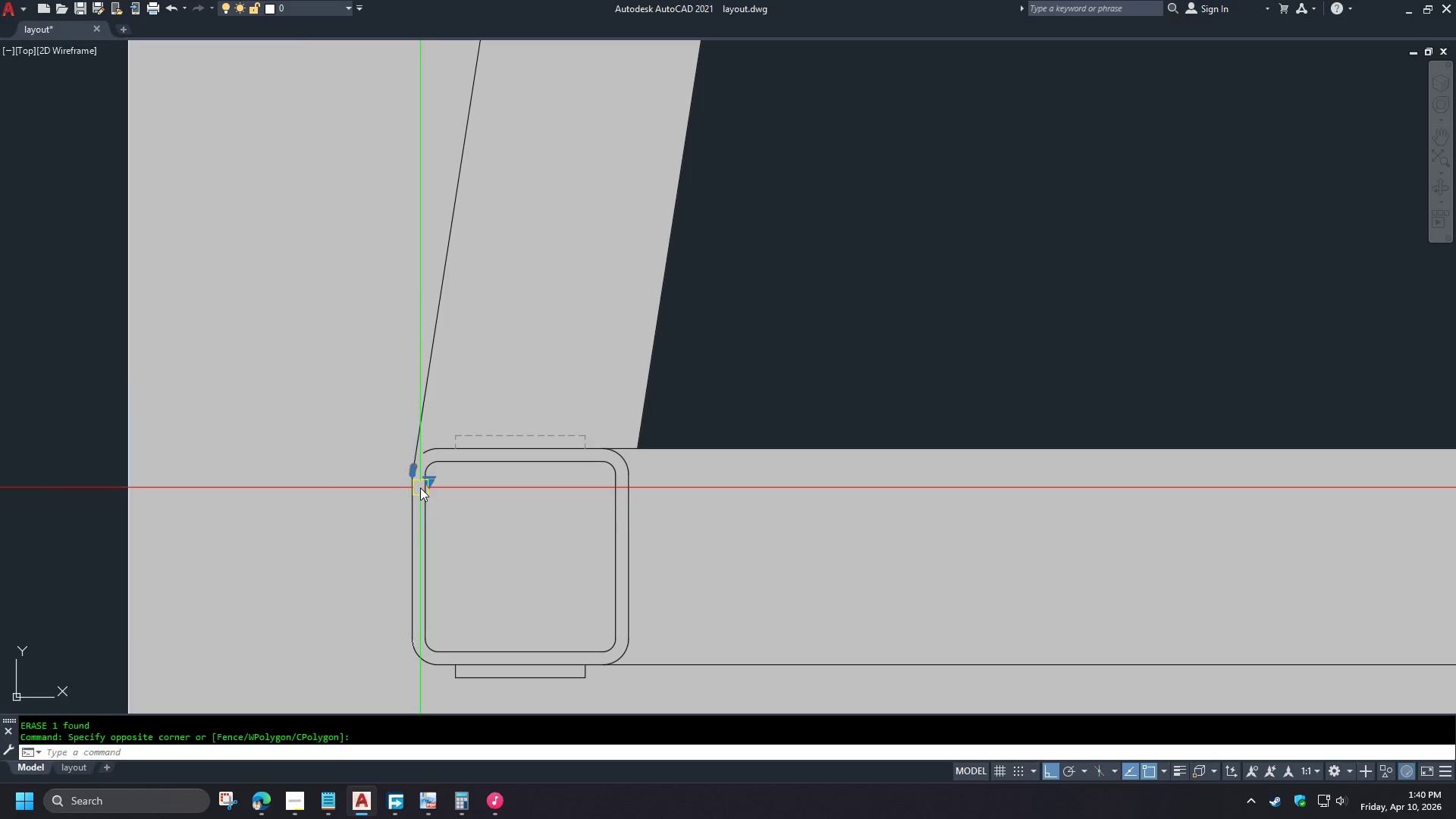 
key(E)
 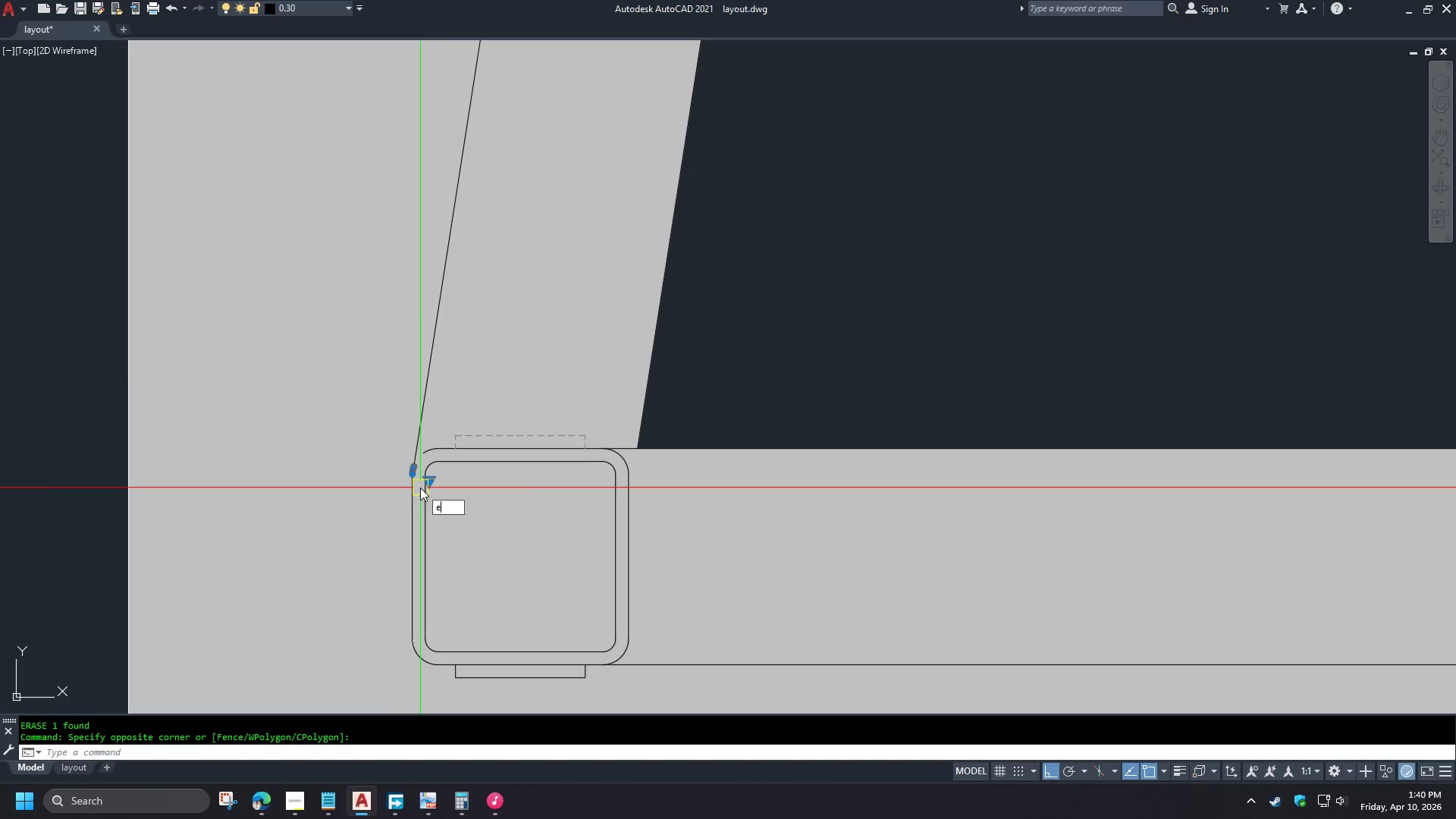 
key(Space)
 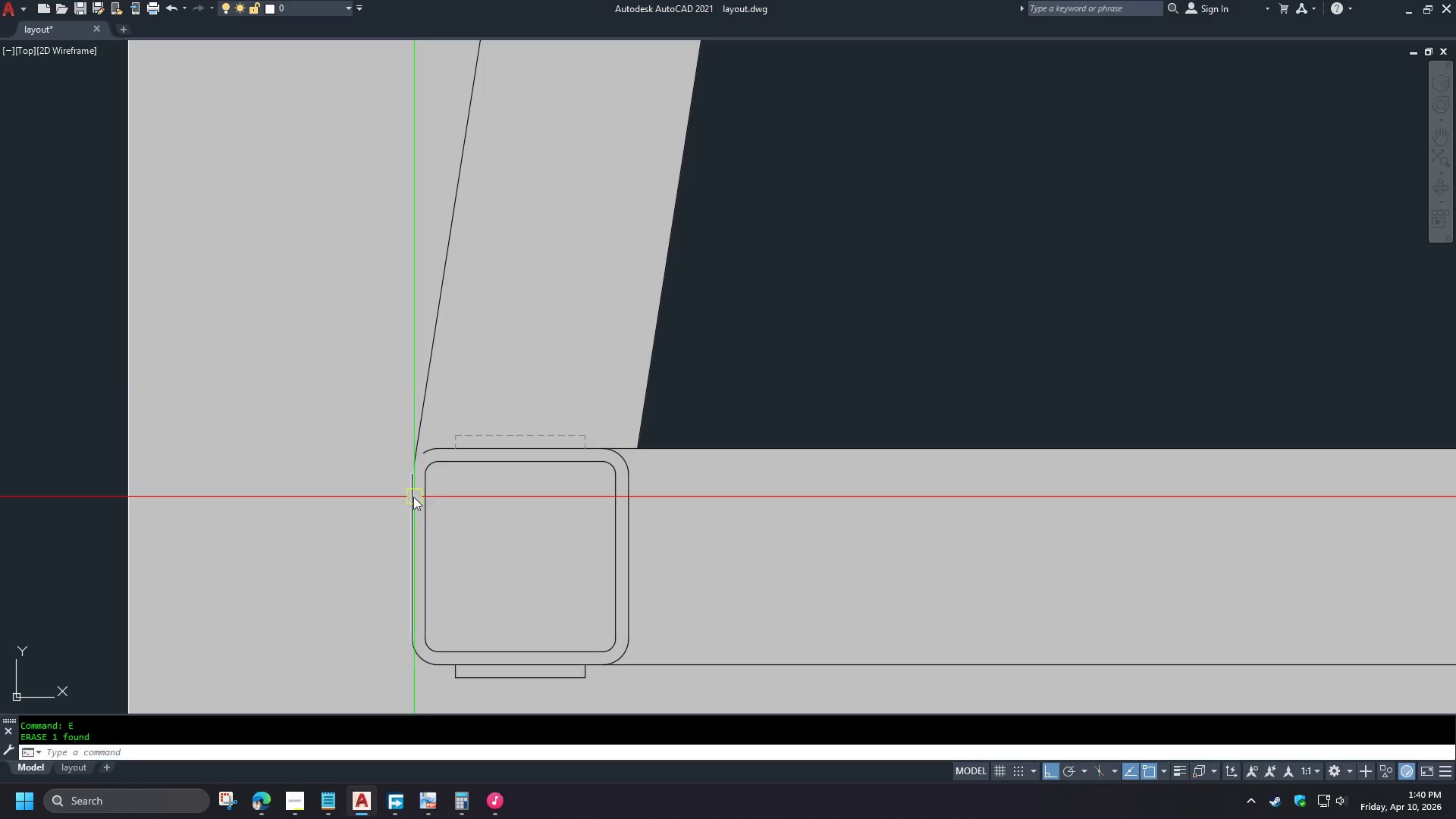 
key(F)
 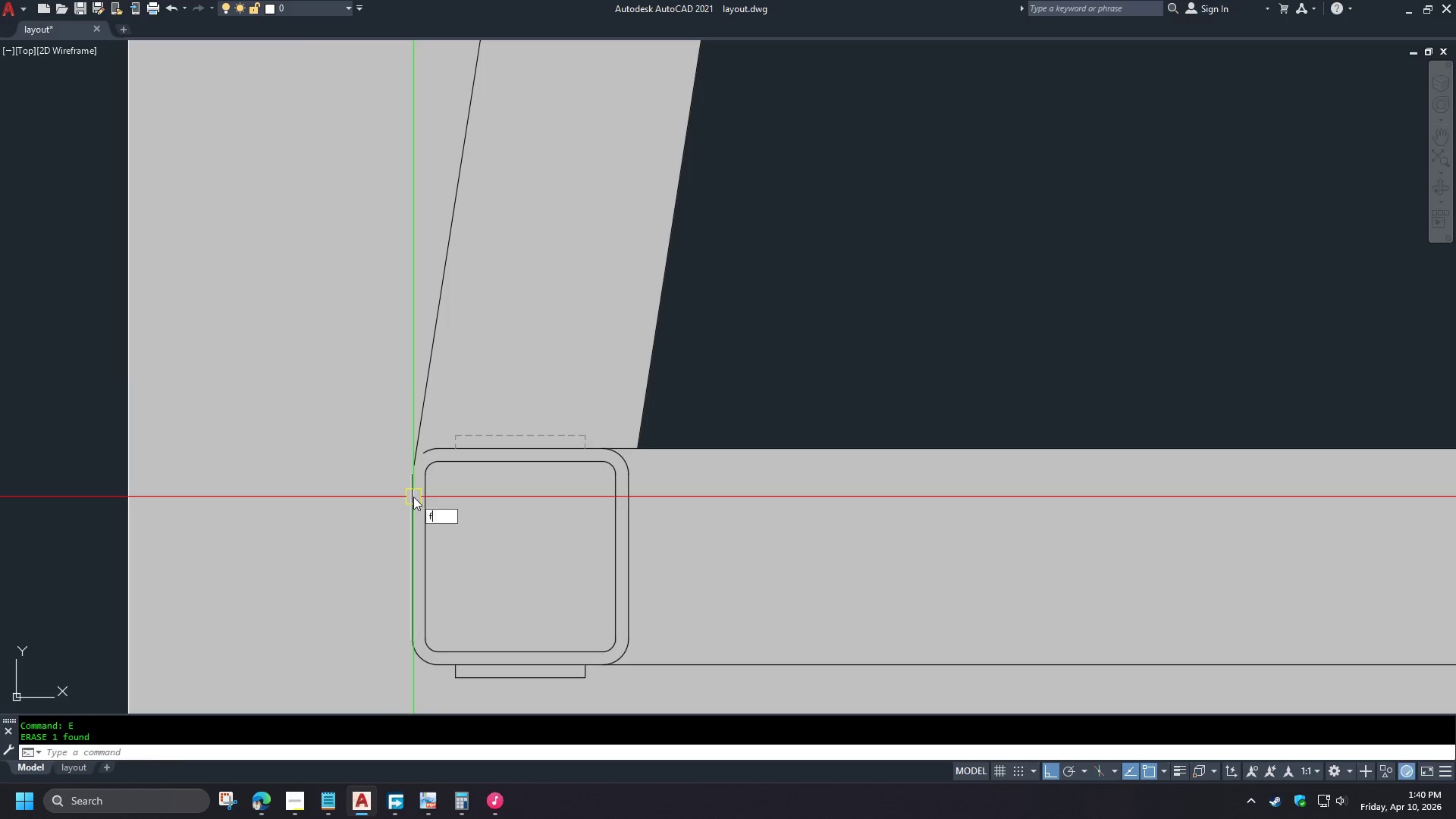 
key(Space)
 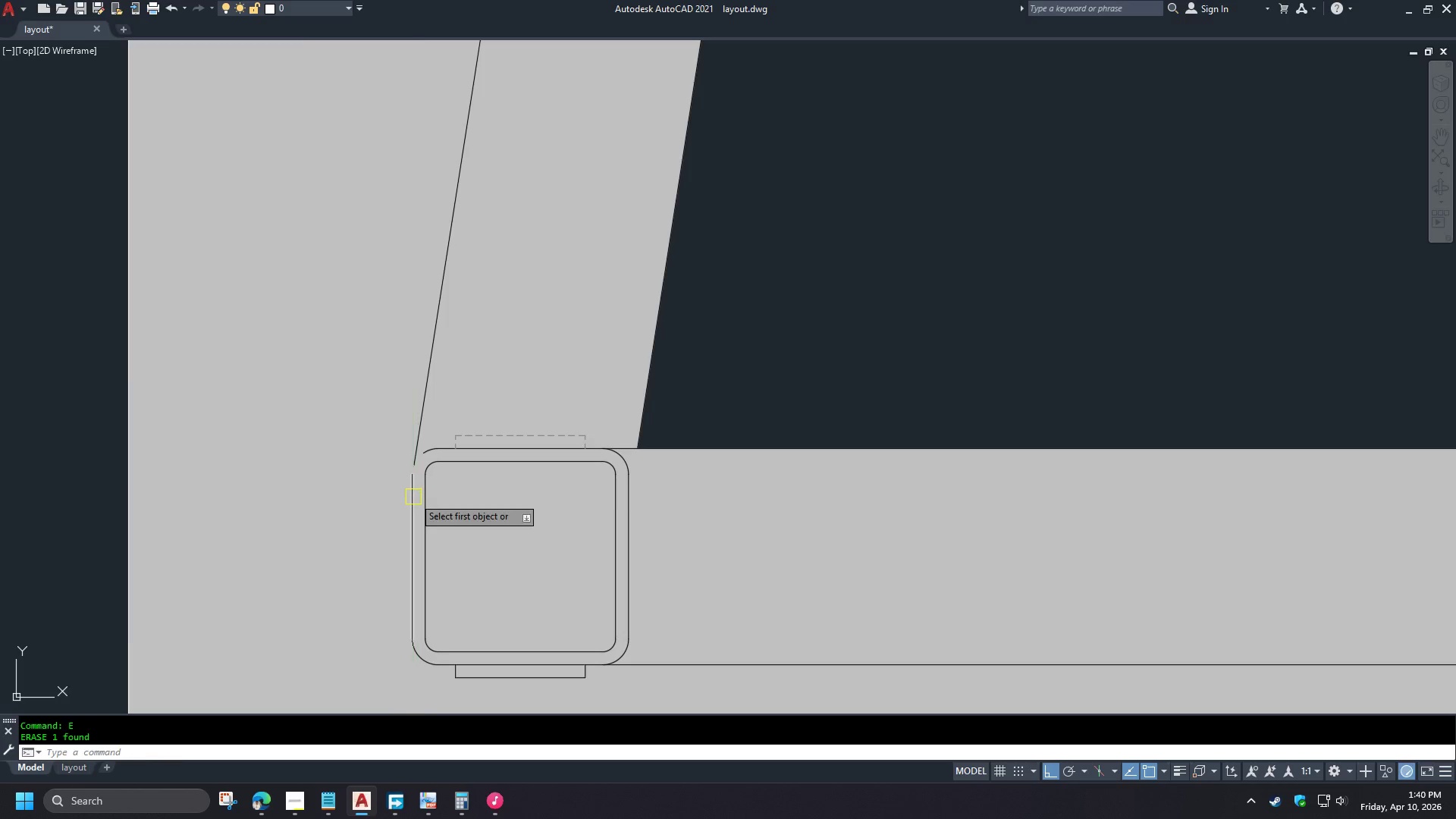 
left_click([413, 497])
 